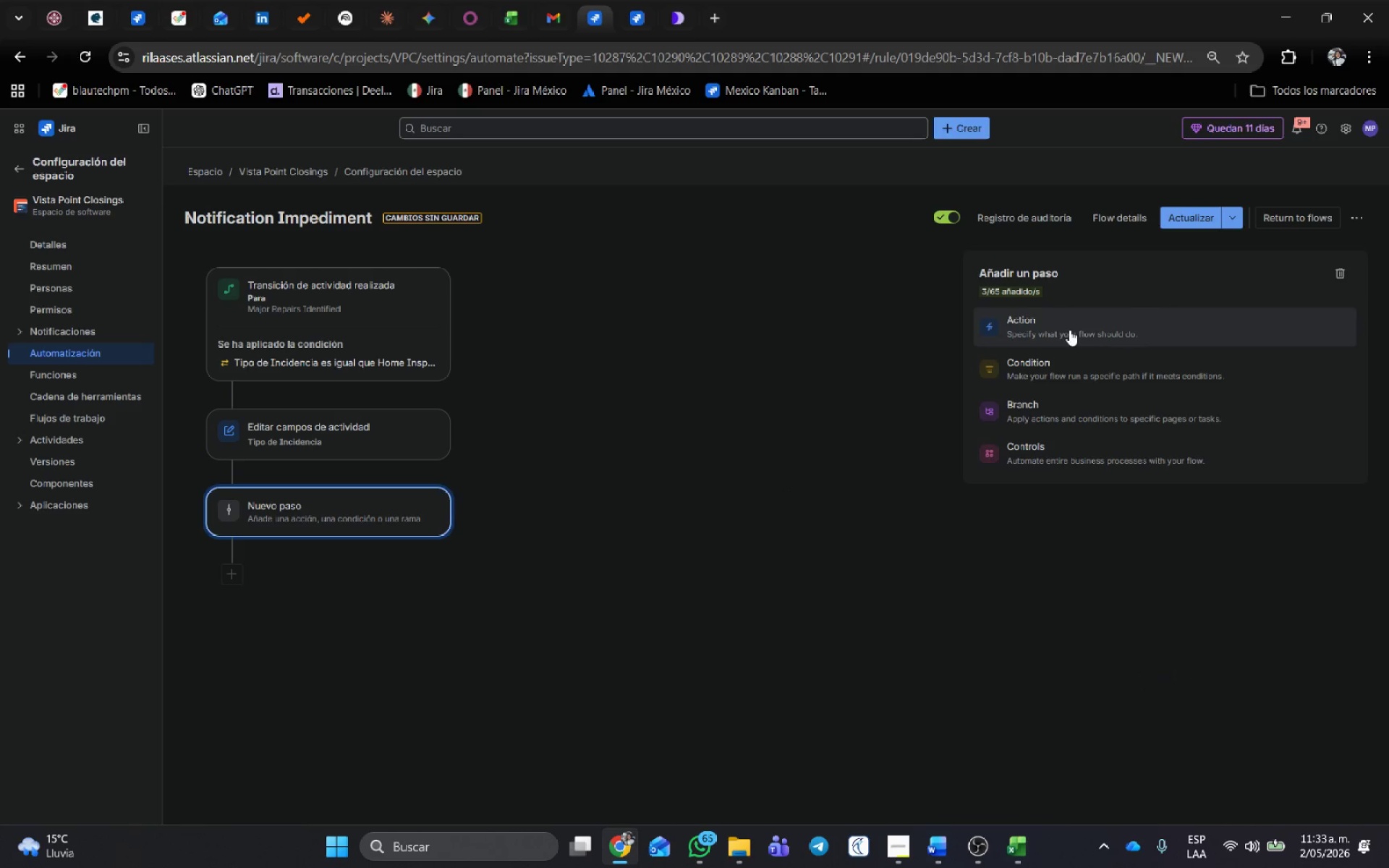 
left_click([1077, 358])
 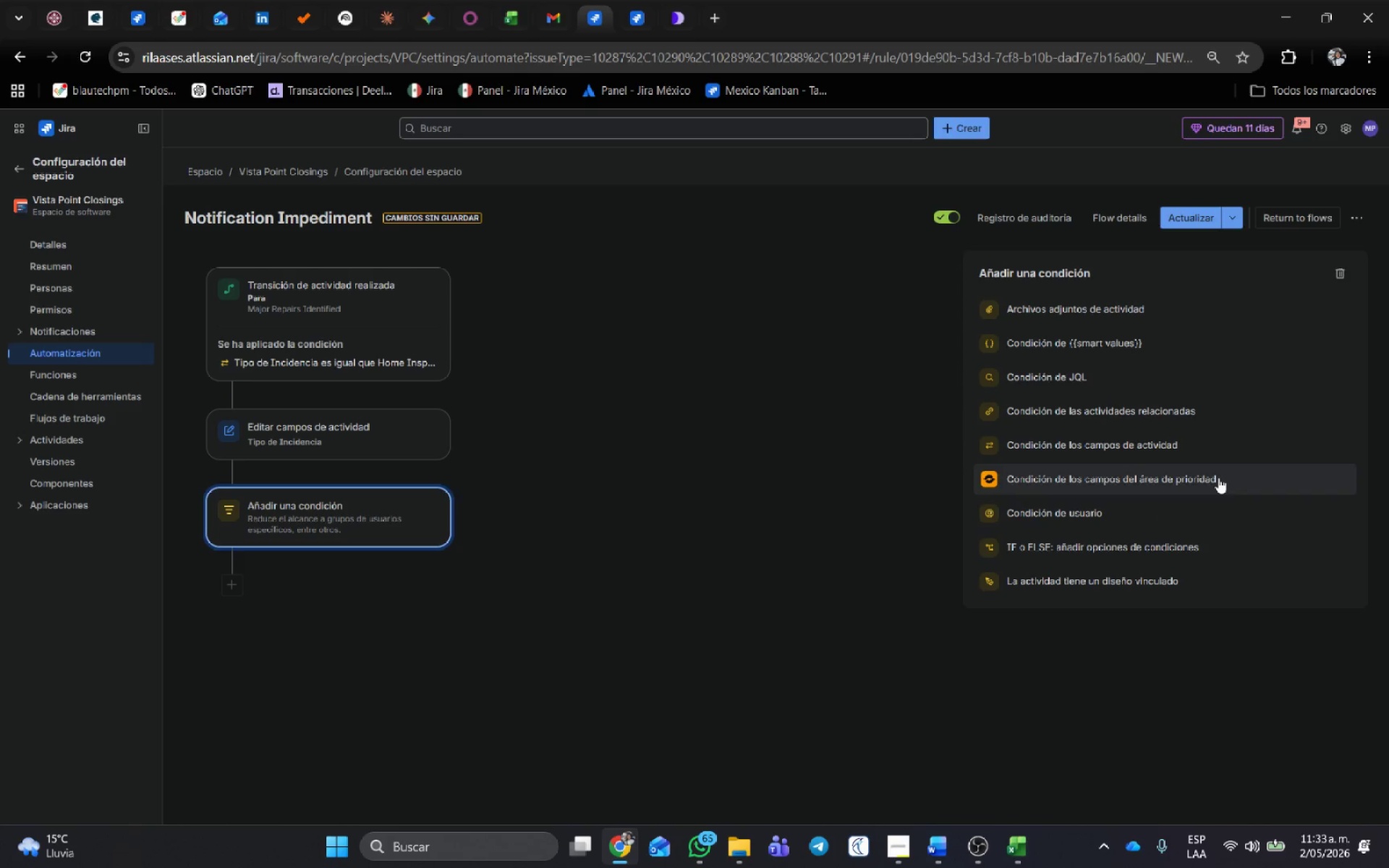 
wait(5.83)
 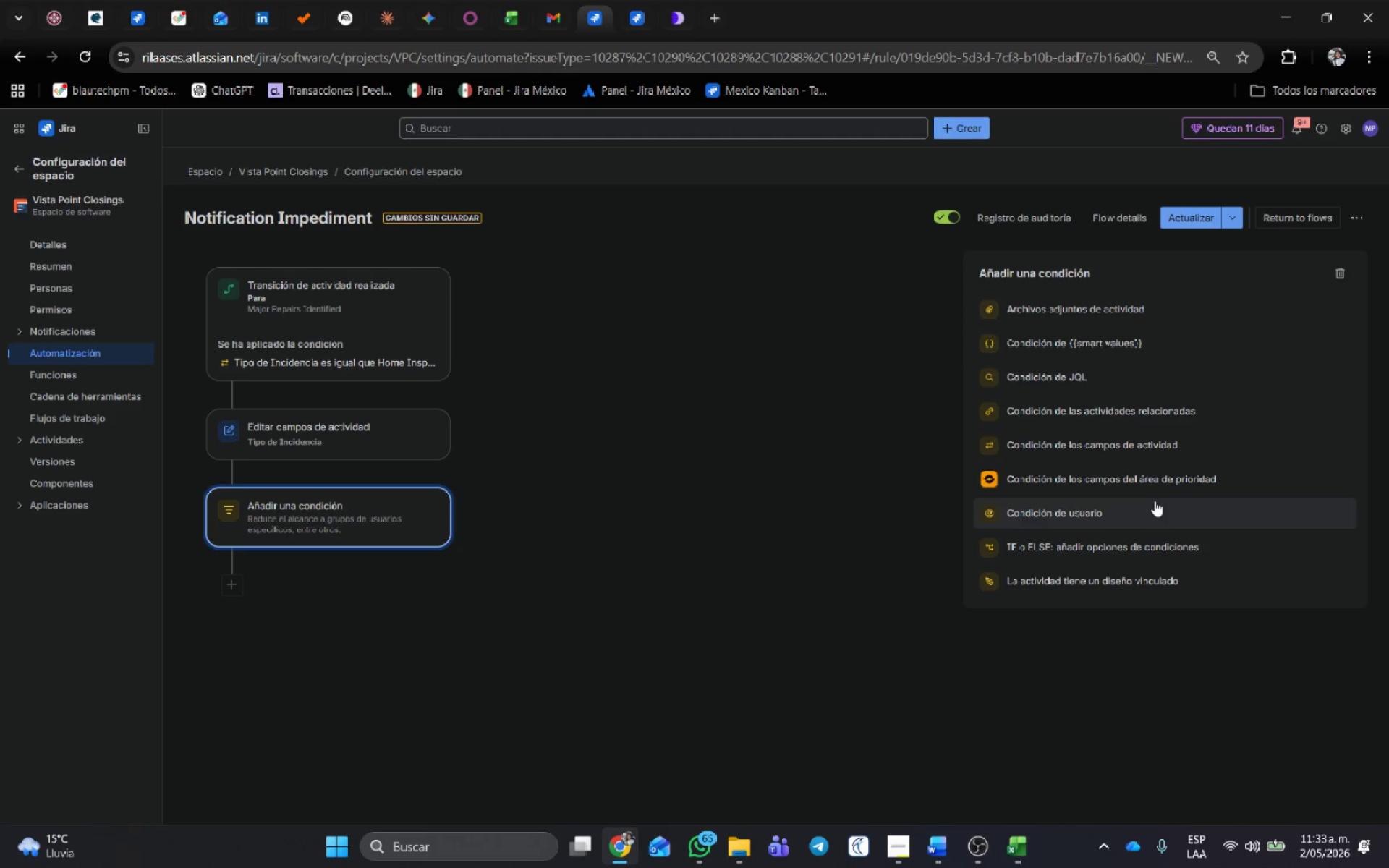 
left_click([1184, 448])
 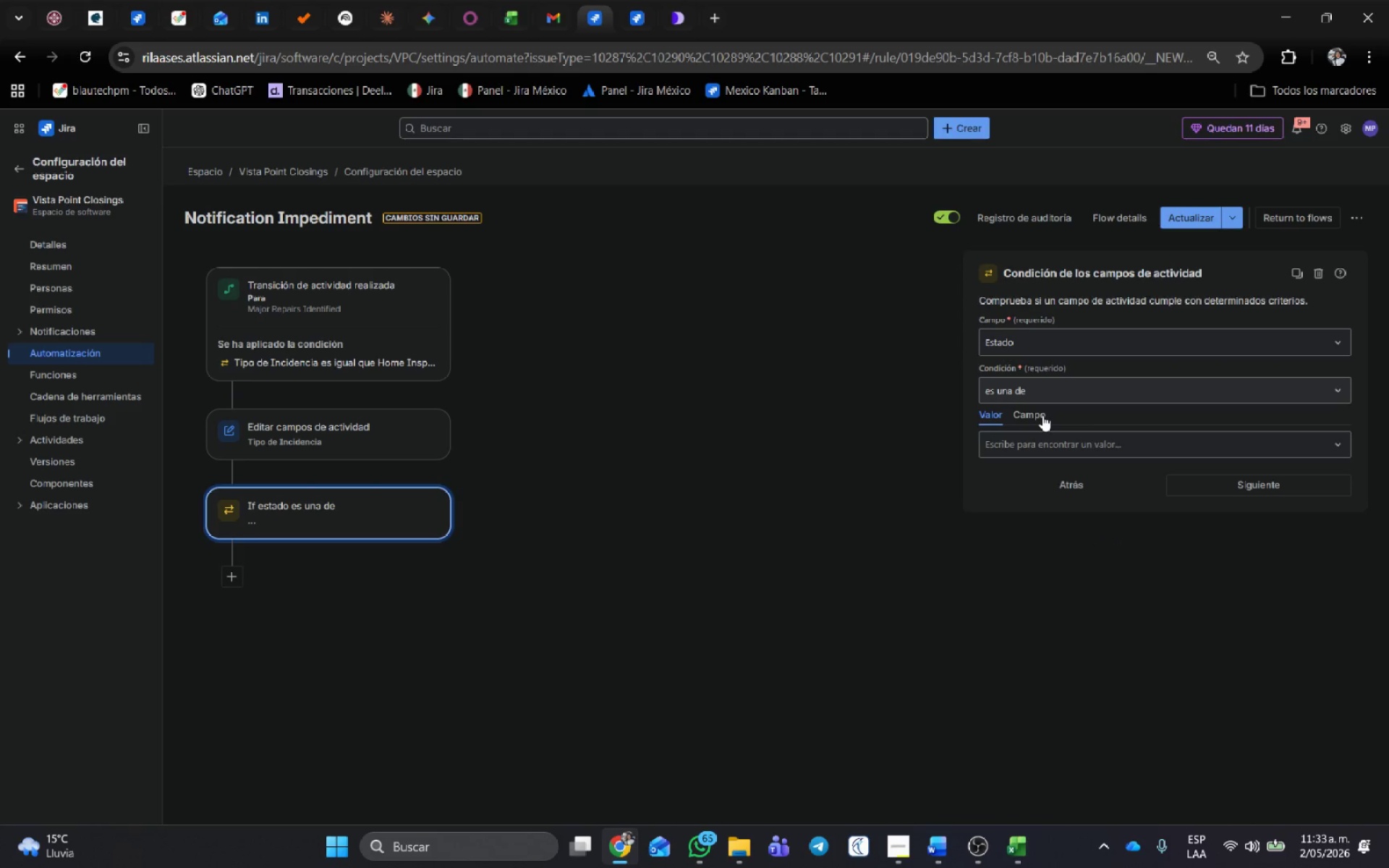 
left_click([1009, 443])
 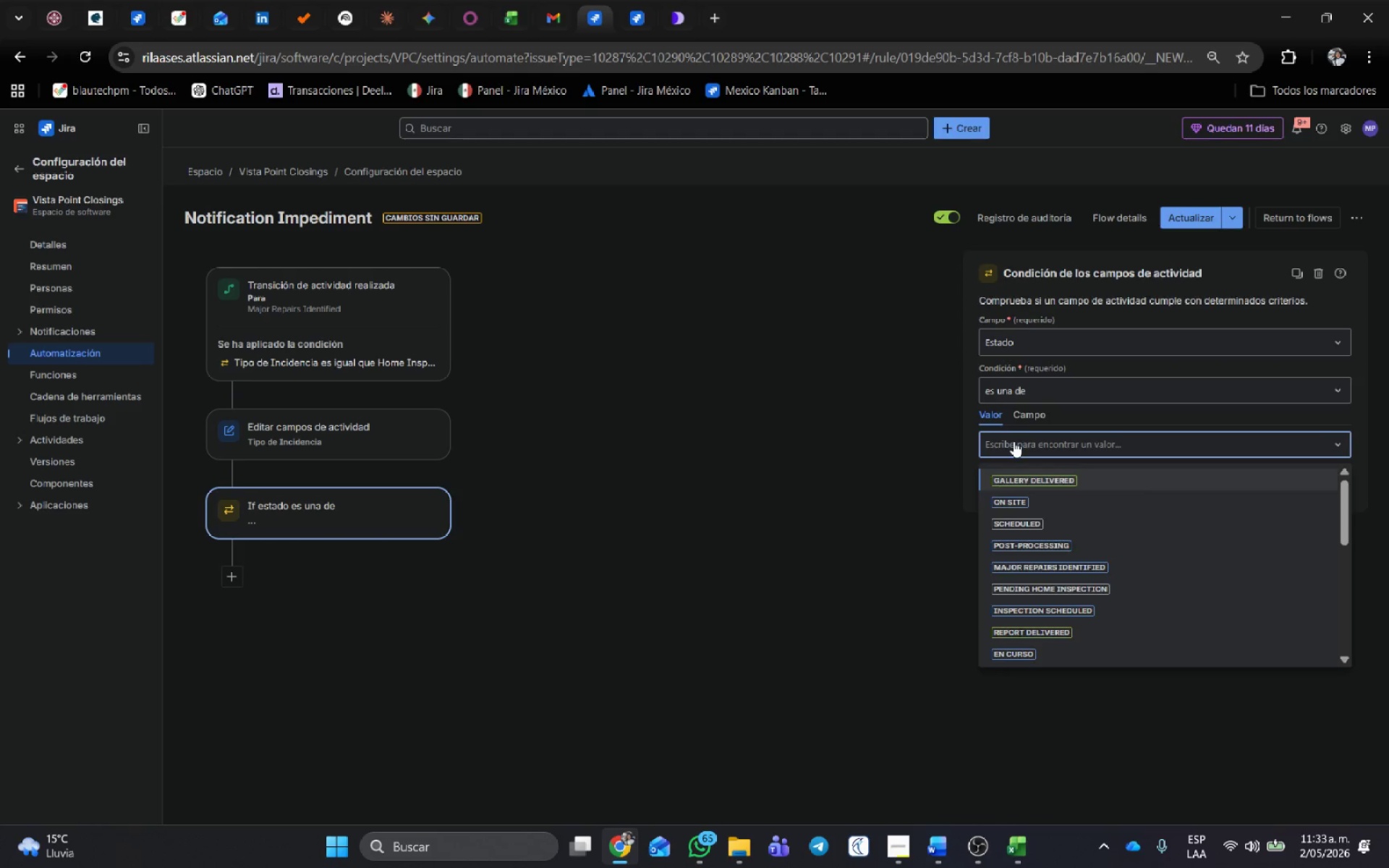 
type(tipo )
key(Backspace)
key(Backspace)
key(Backspace)
key(Backspace)
key(Backspace)
key(Backspace)
 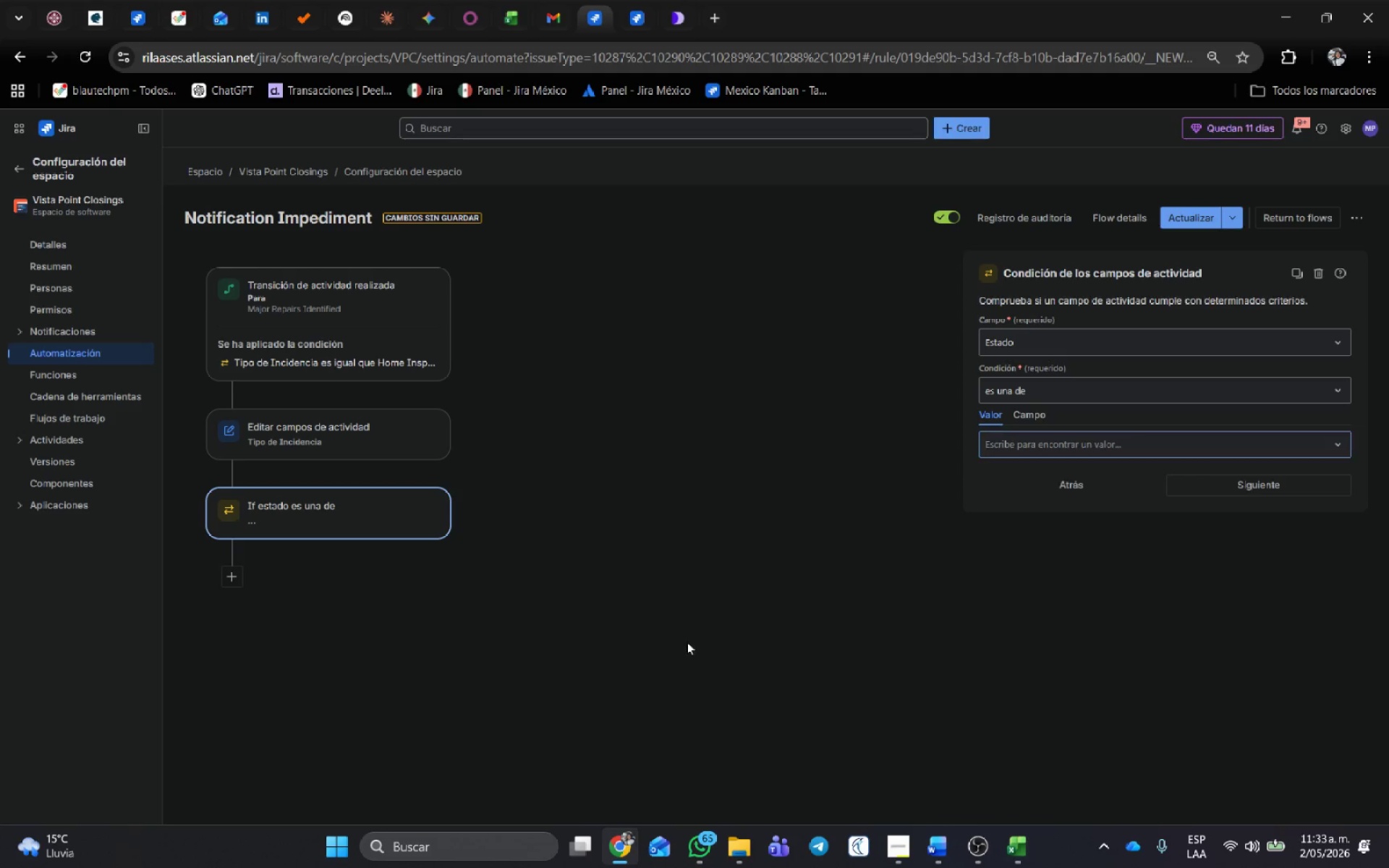 
double_click([426, 518])
 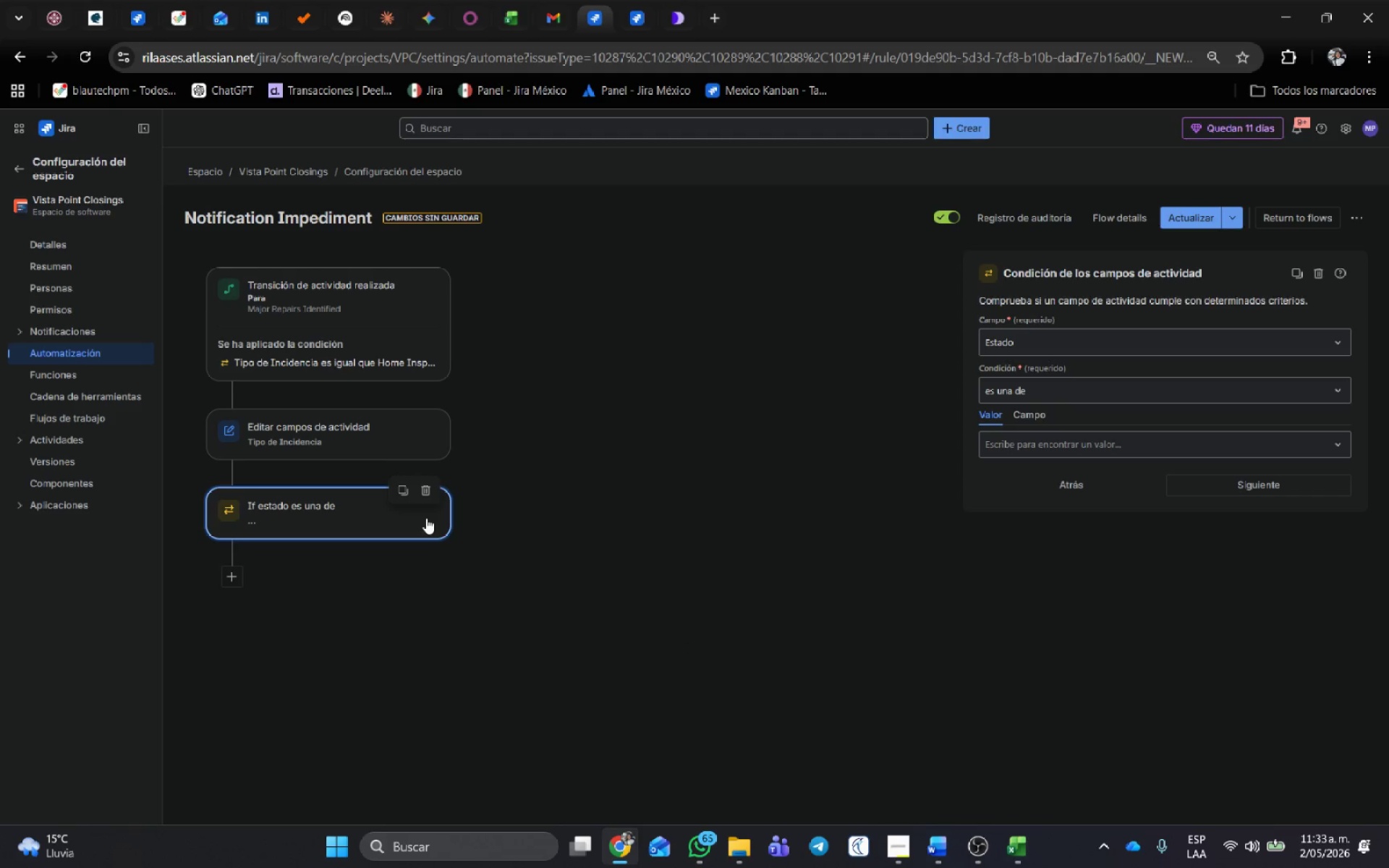 
key(Delete)
 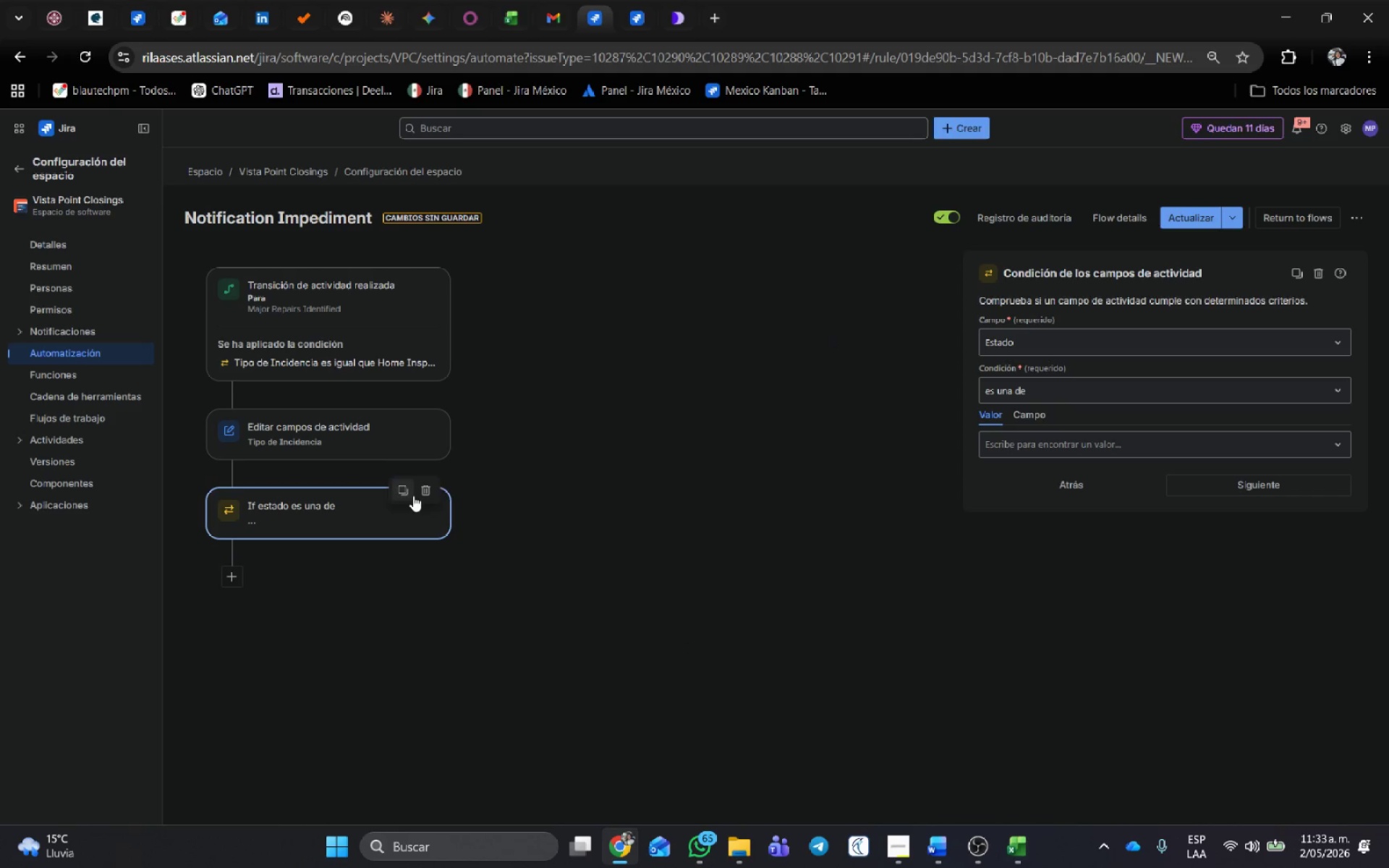 
left_click([427, 487])
 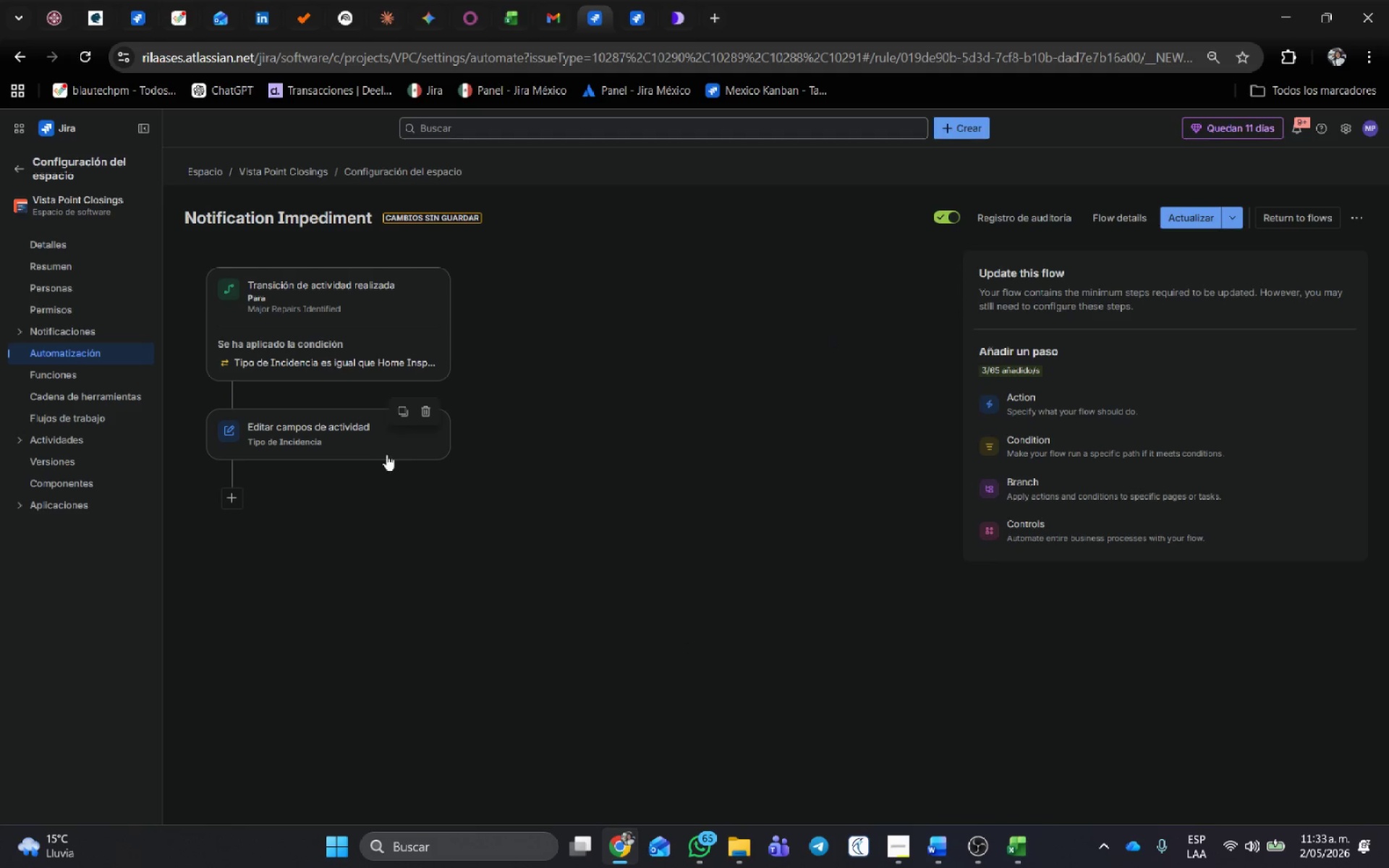 
left_click([388, 443])
 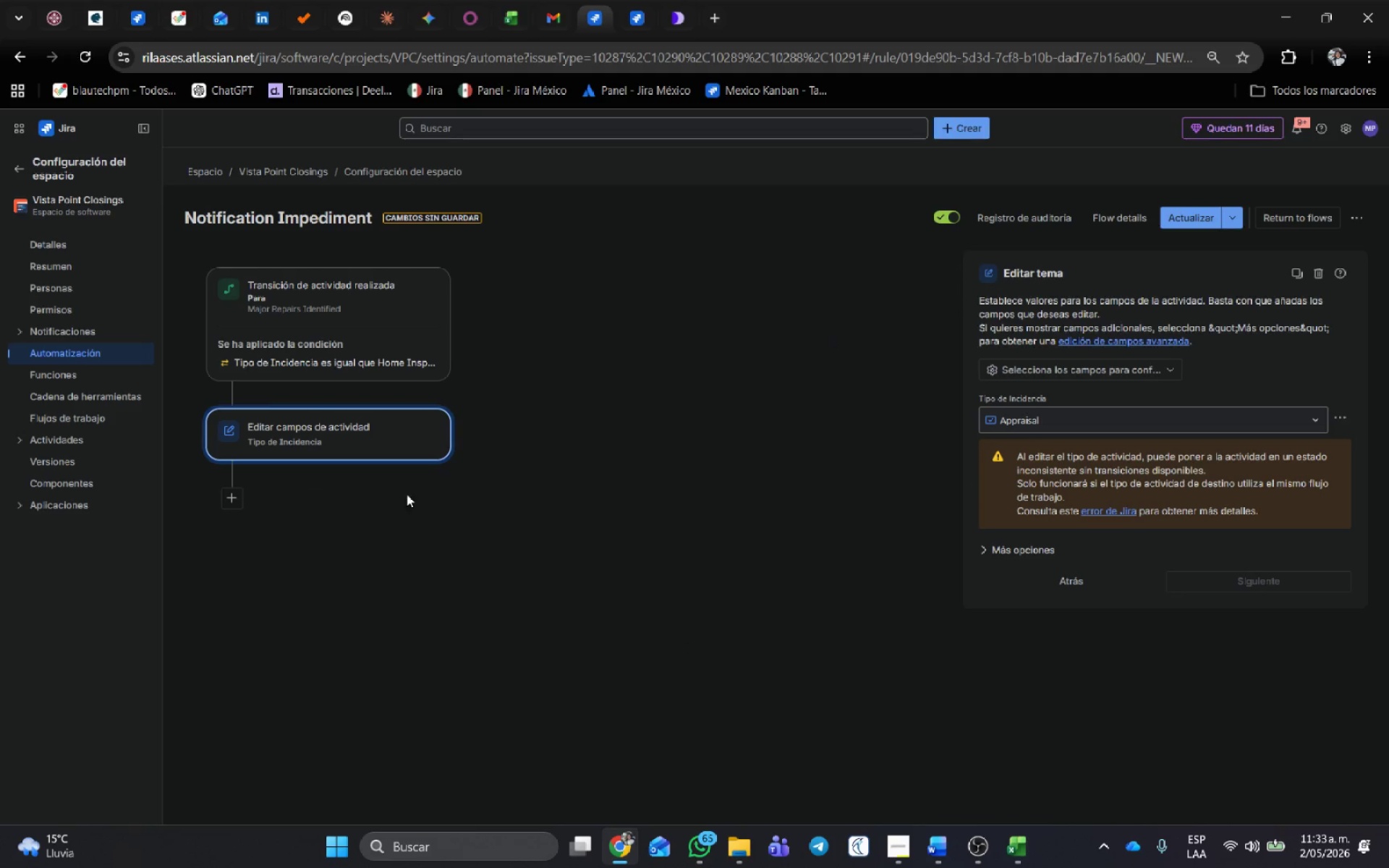 
left_click([229, 493])
 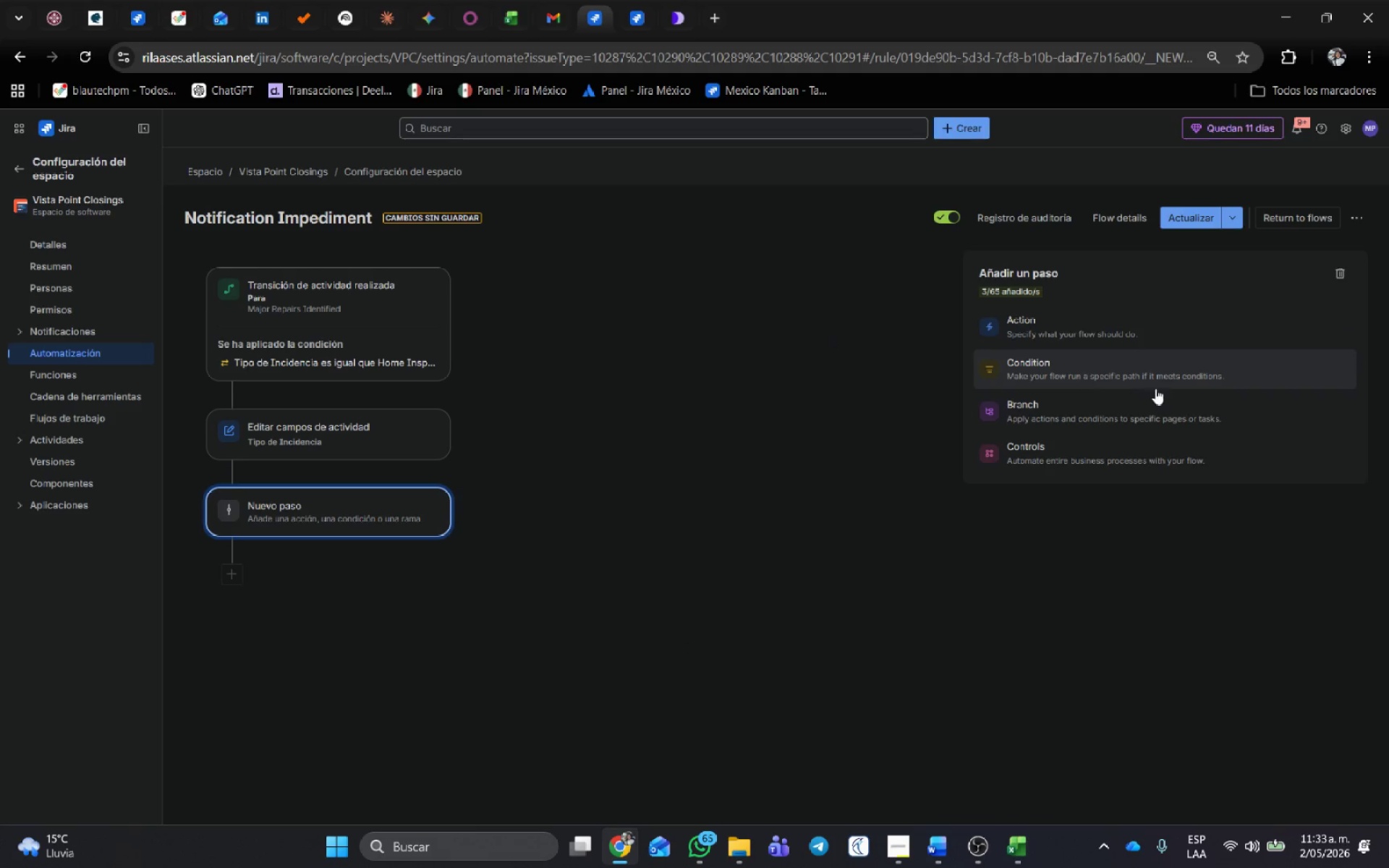 
left_click([1166, 414])
 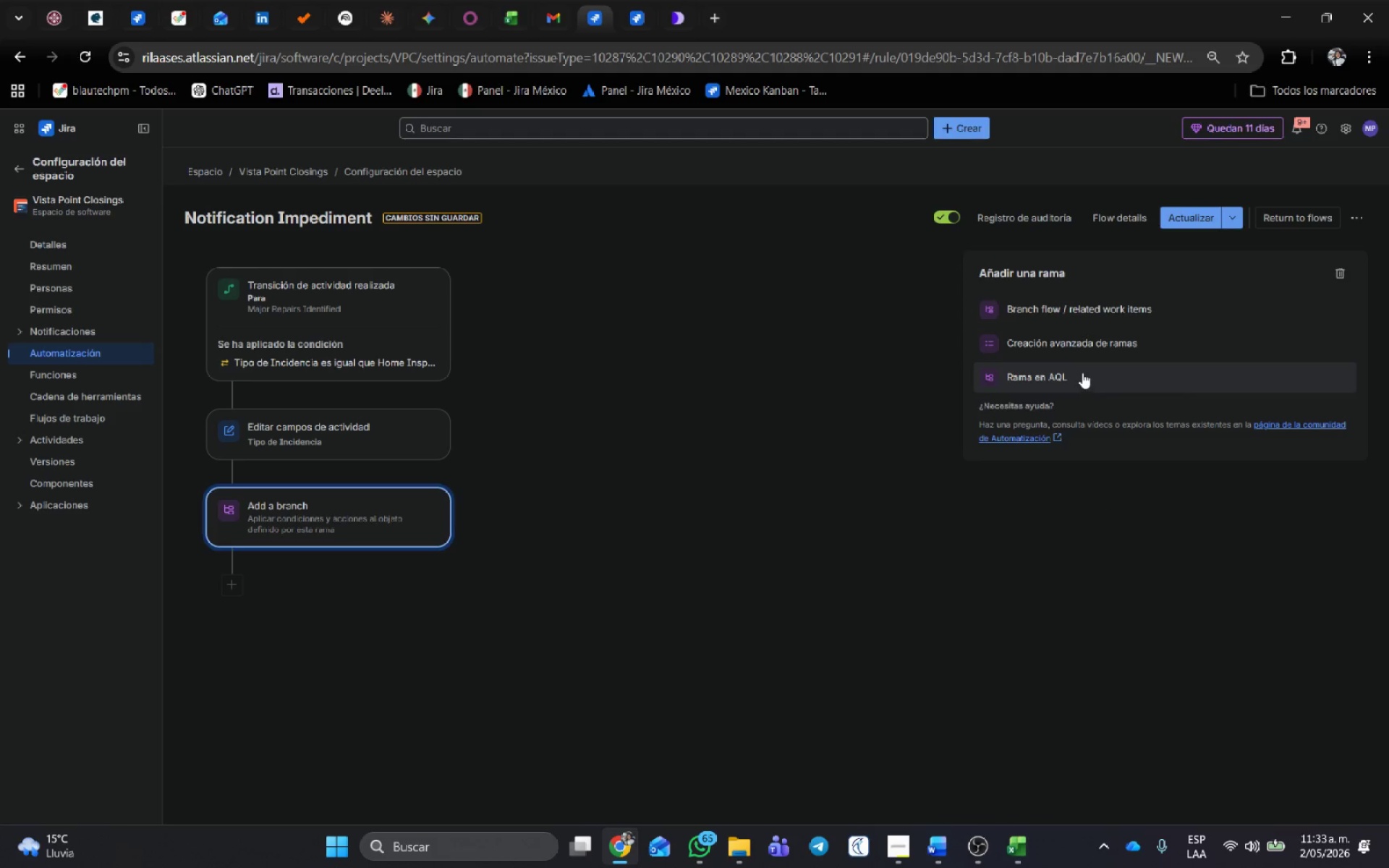 
left_click([1121, 305])
 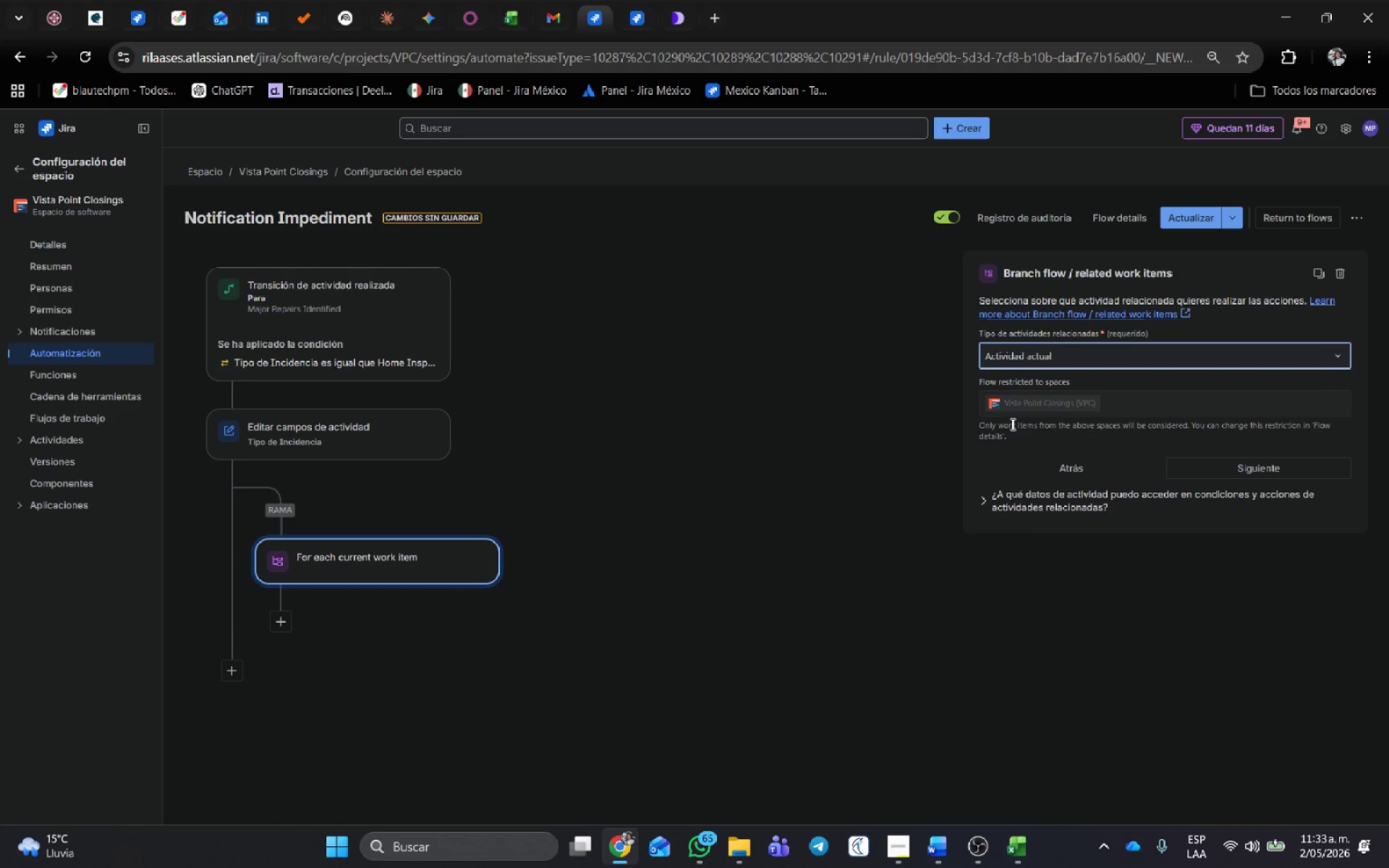 
left_click([1069, 354])
 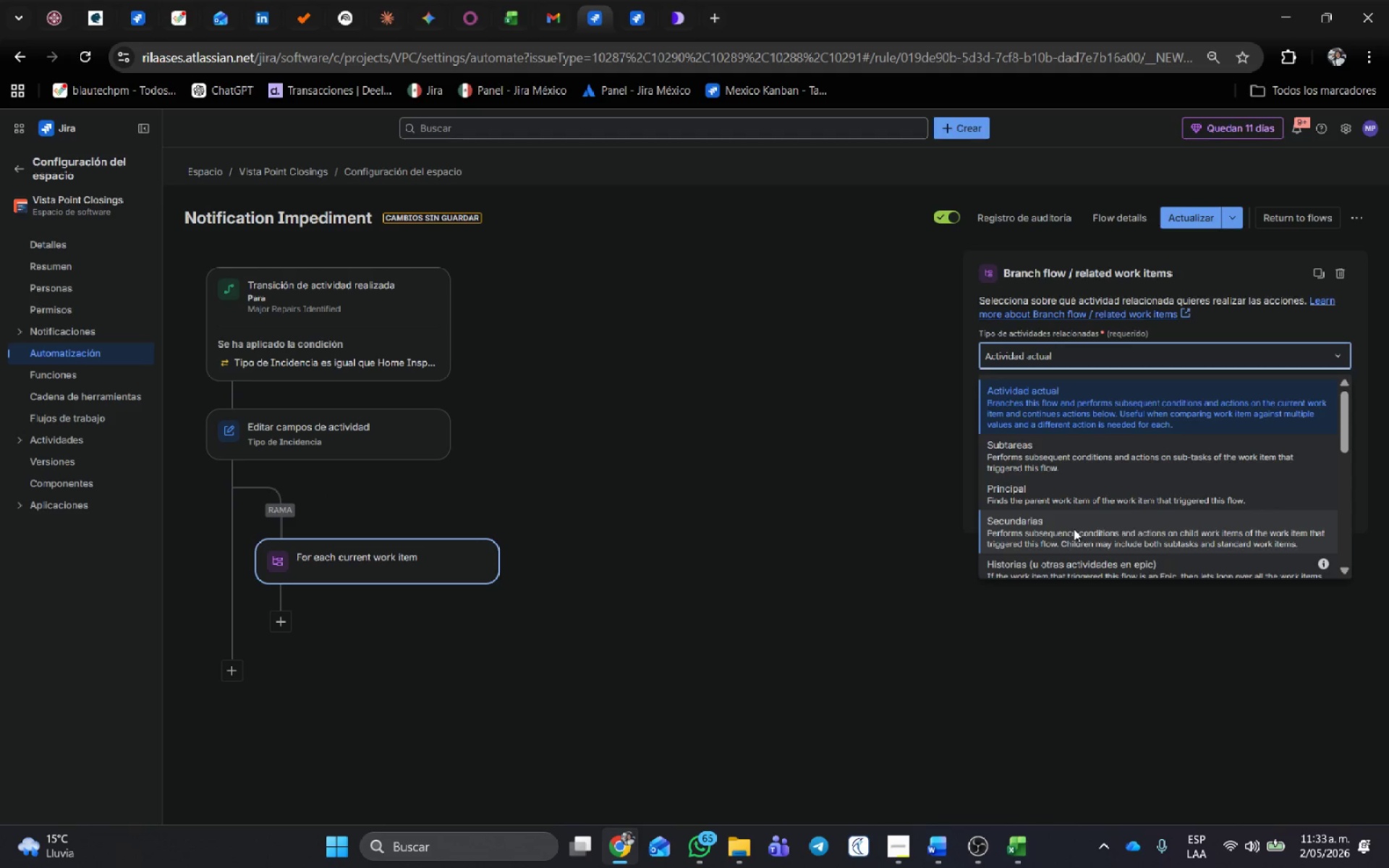 
scroll: coordinate [1100, 501], scroll_direction: down, amount: 1.0
 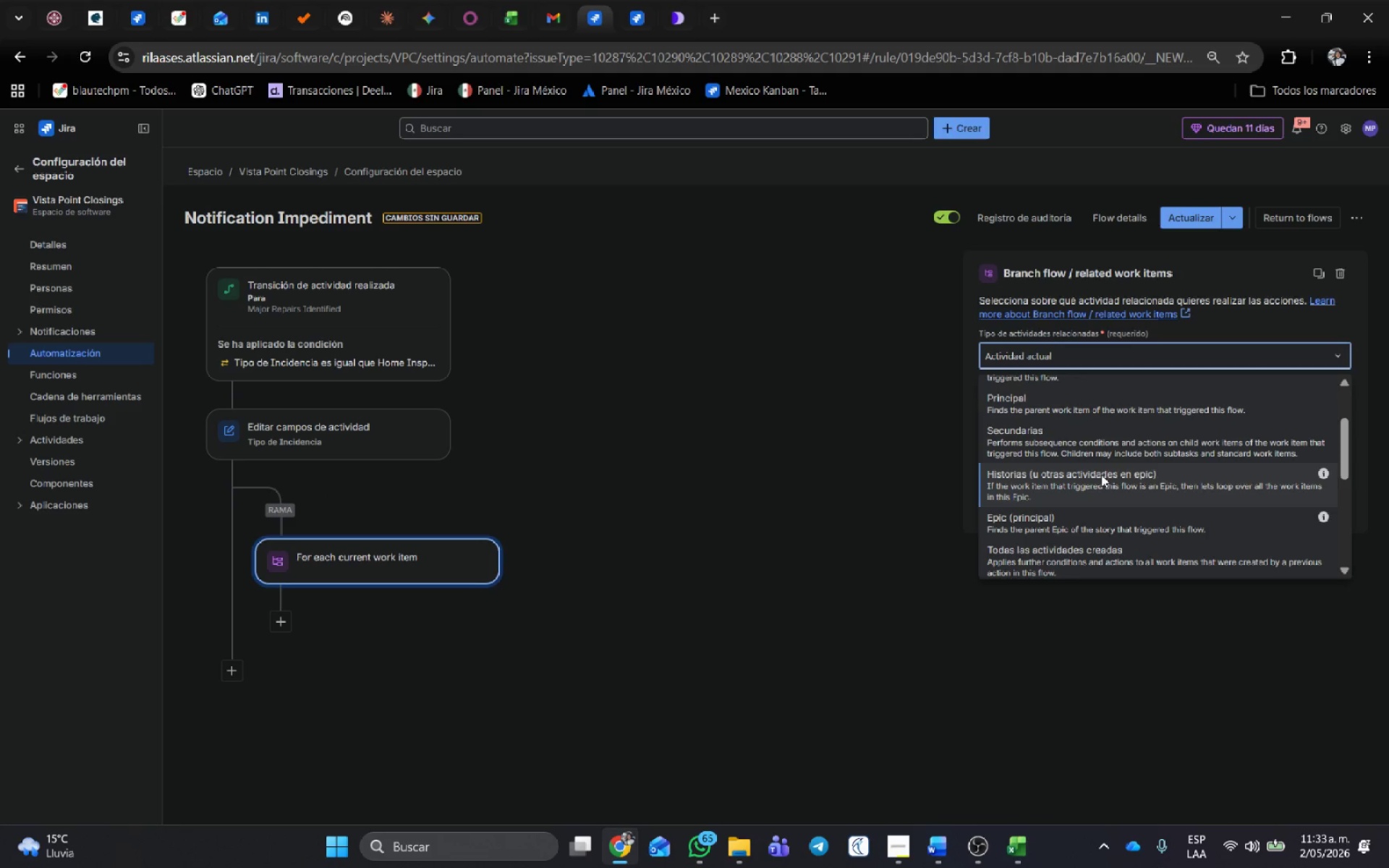 
left_click([1101, 475])
 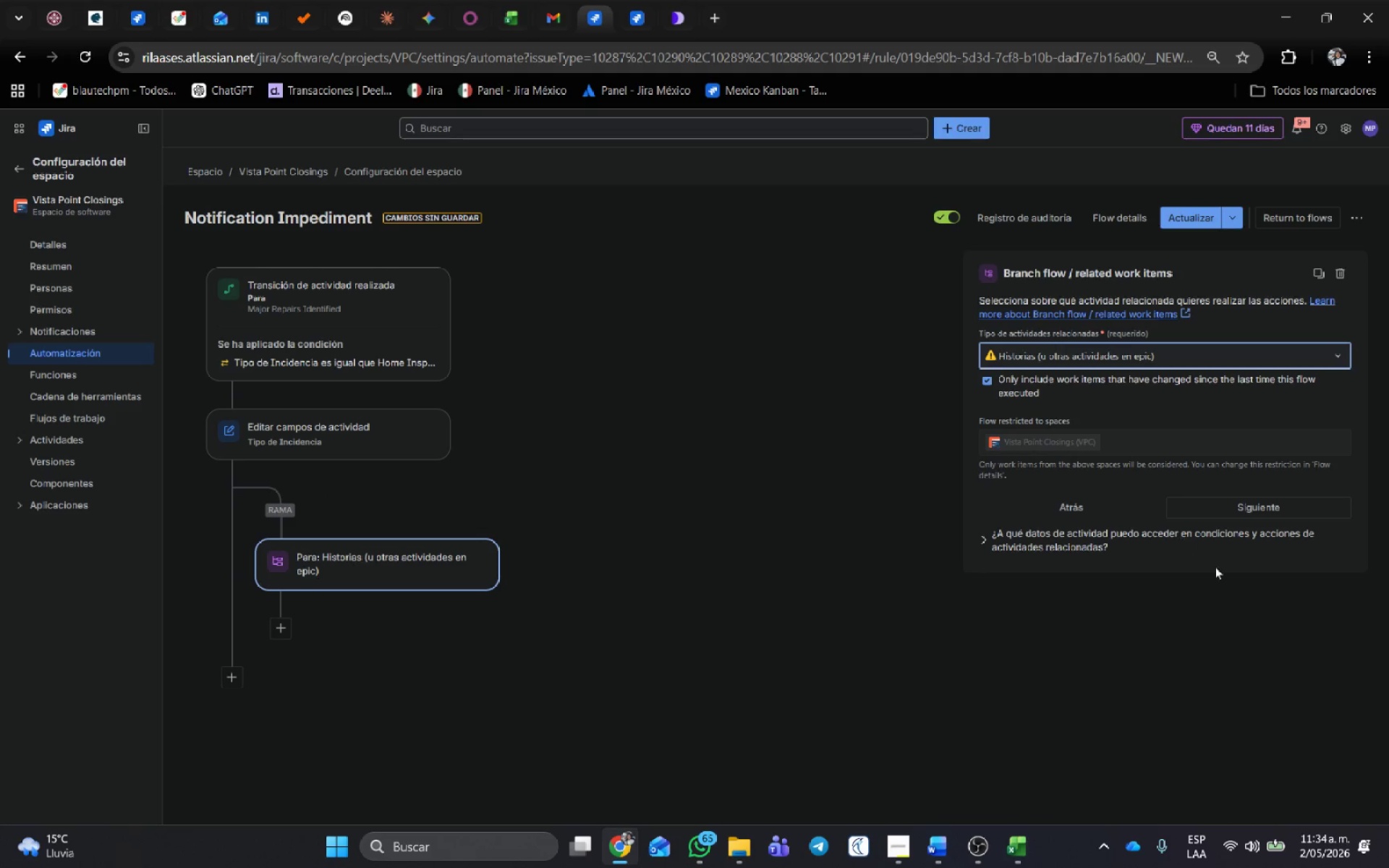 
left_click([1257, 509])
 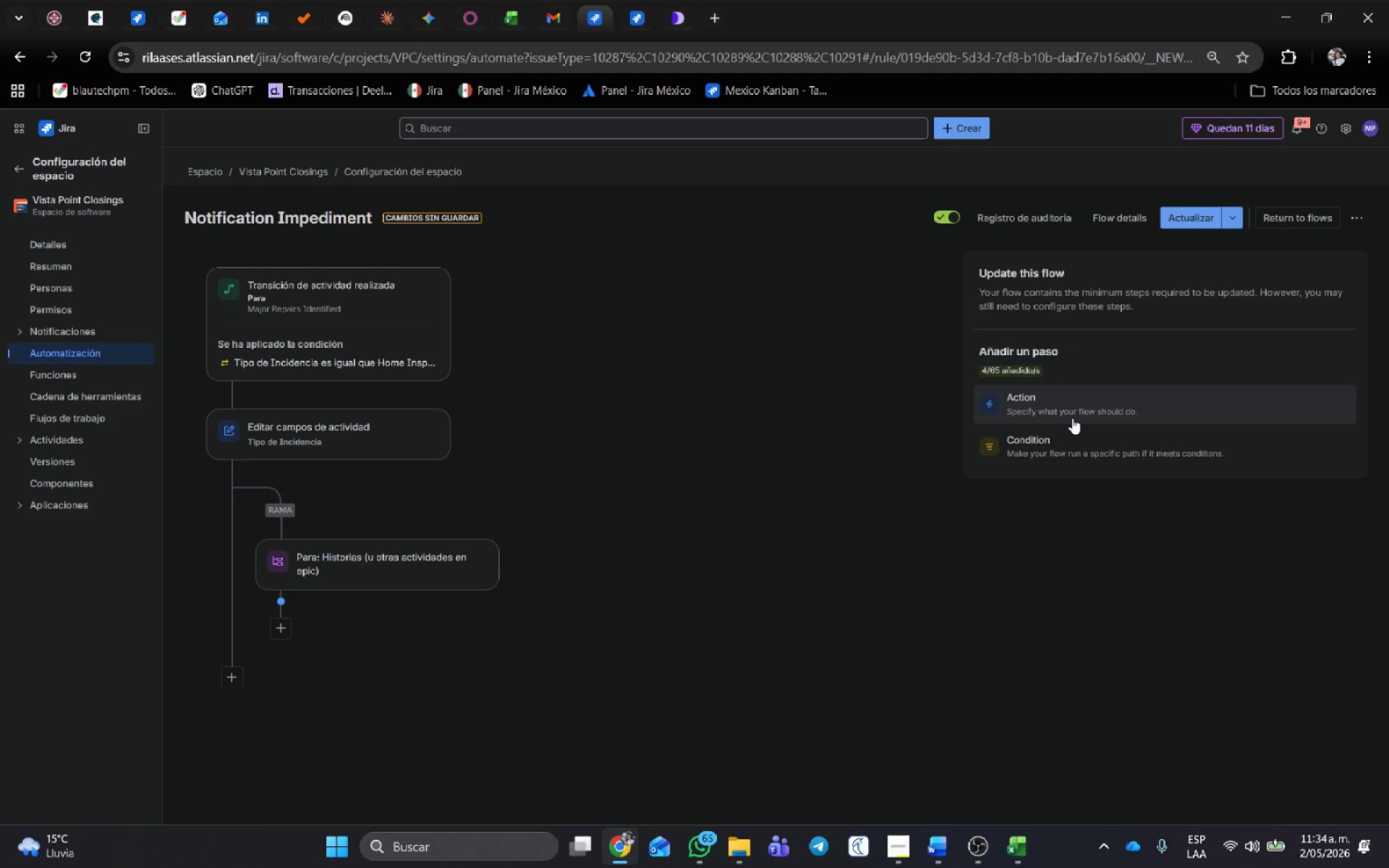 
left_click([1078, 404])
 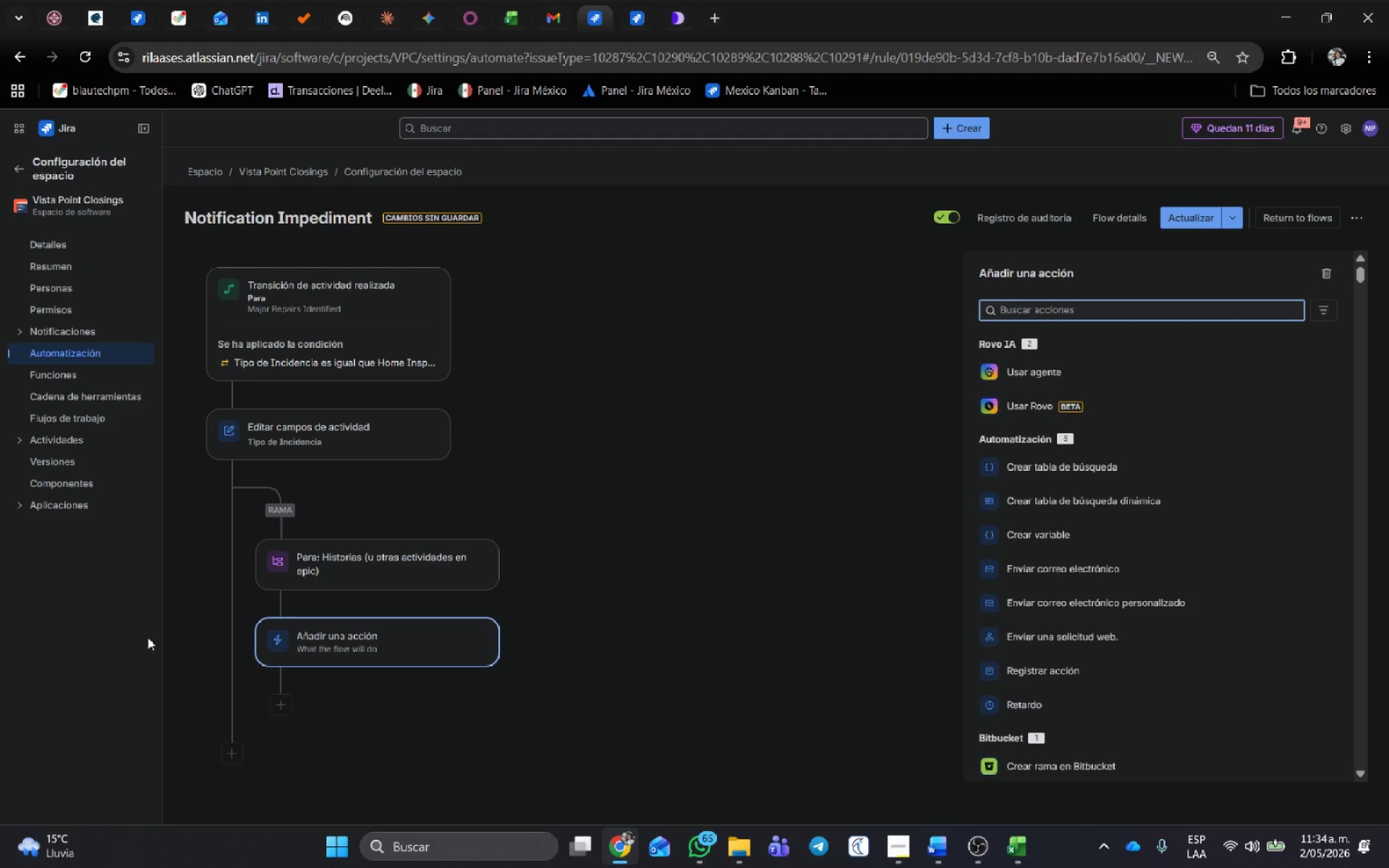 
left_click([388, 556])
 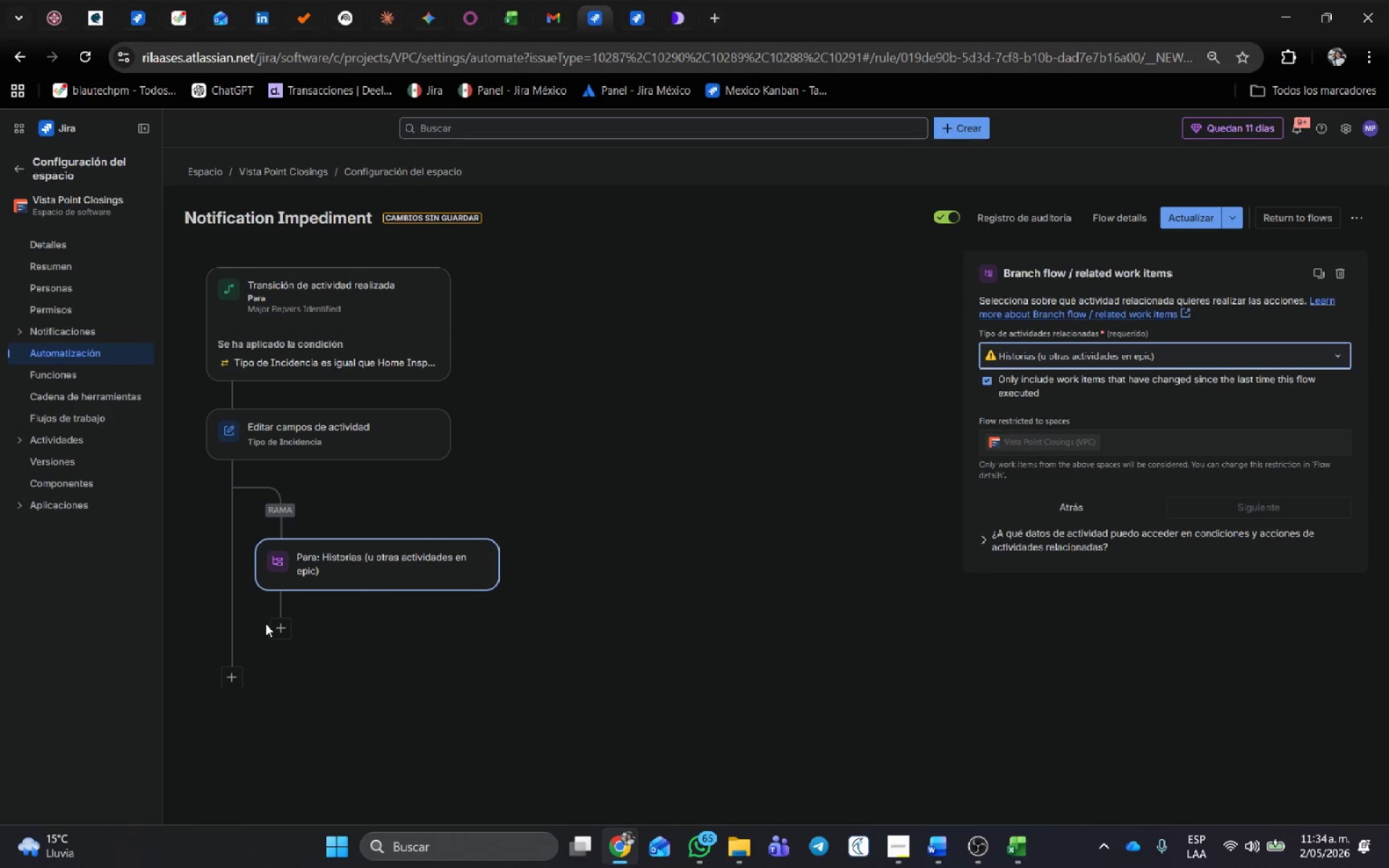 
left_click([281, 629])
 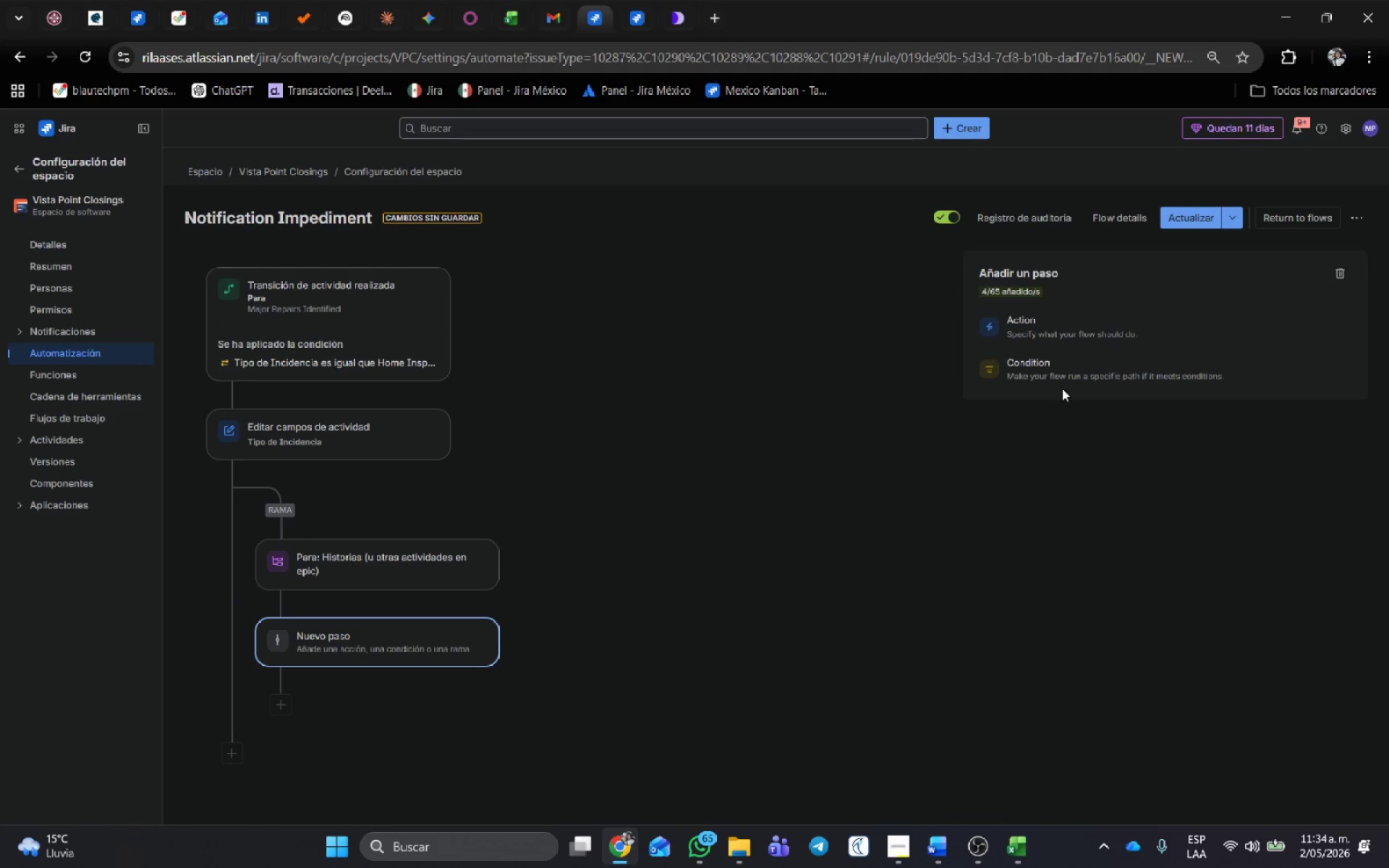 
left_click([1062, 380])
 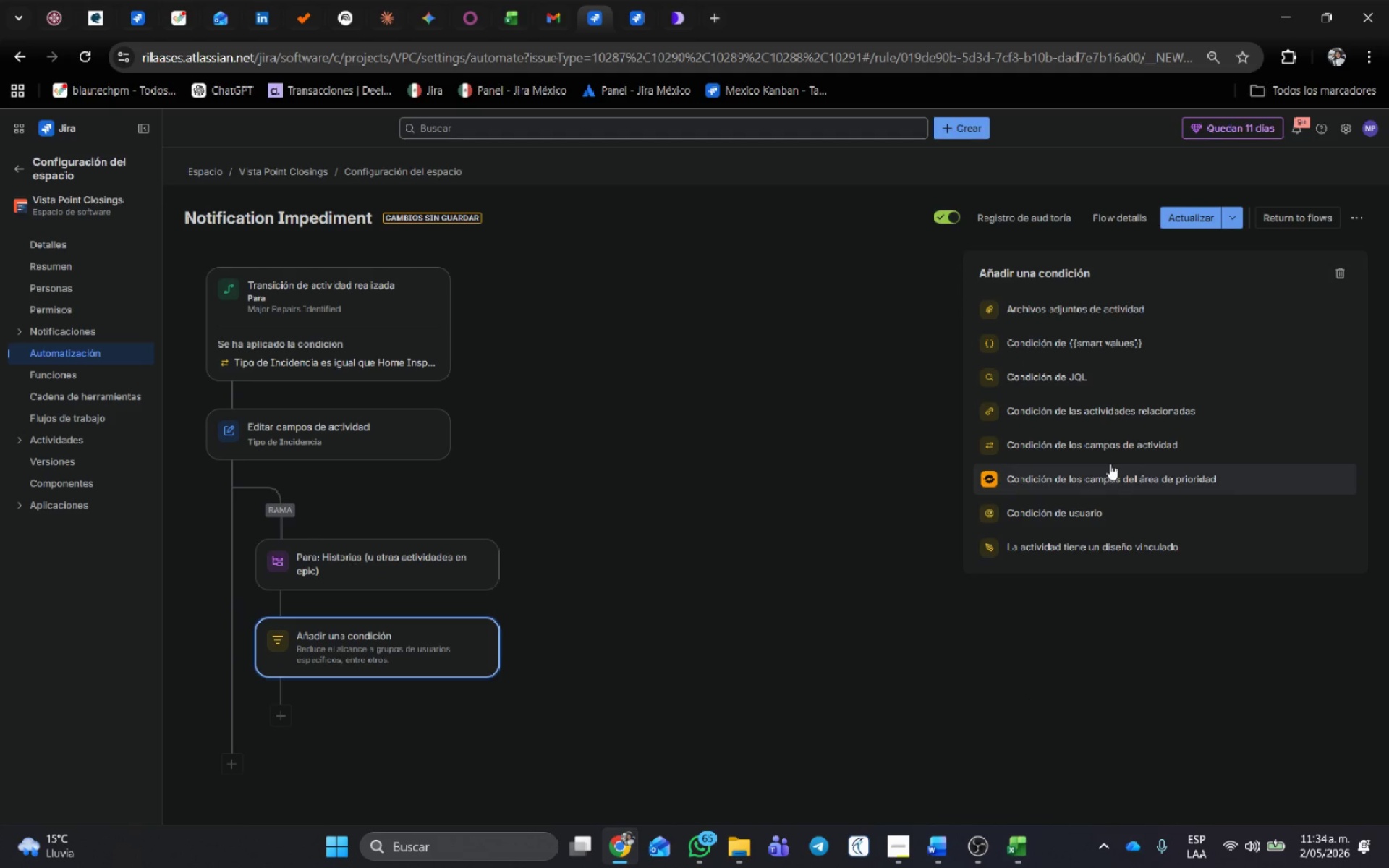 
left_click([1116, 448])
 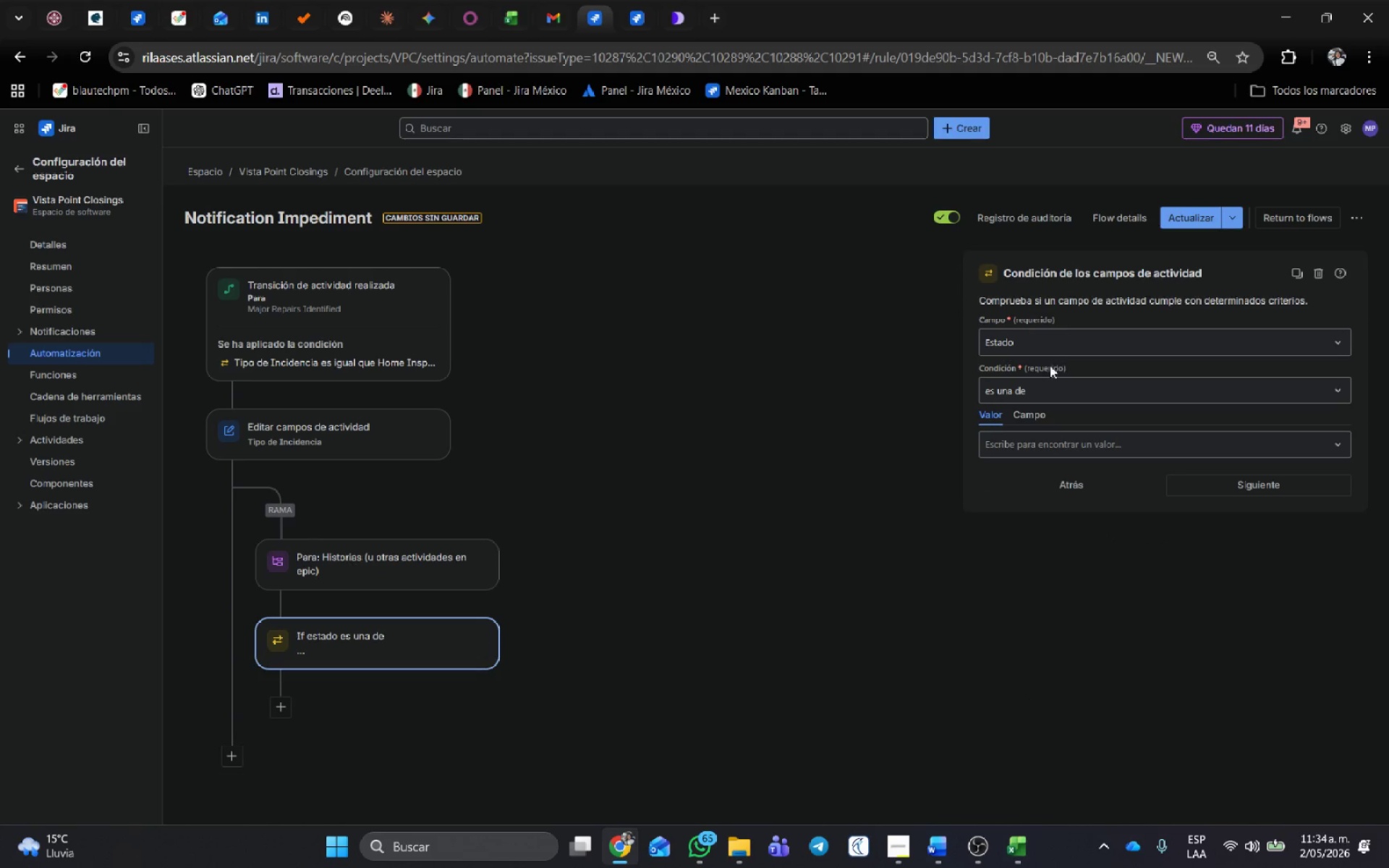 
left_click([1048, 346])
 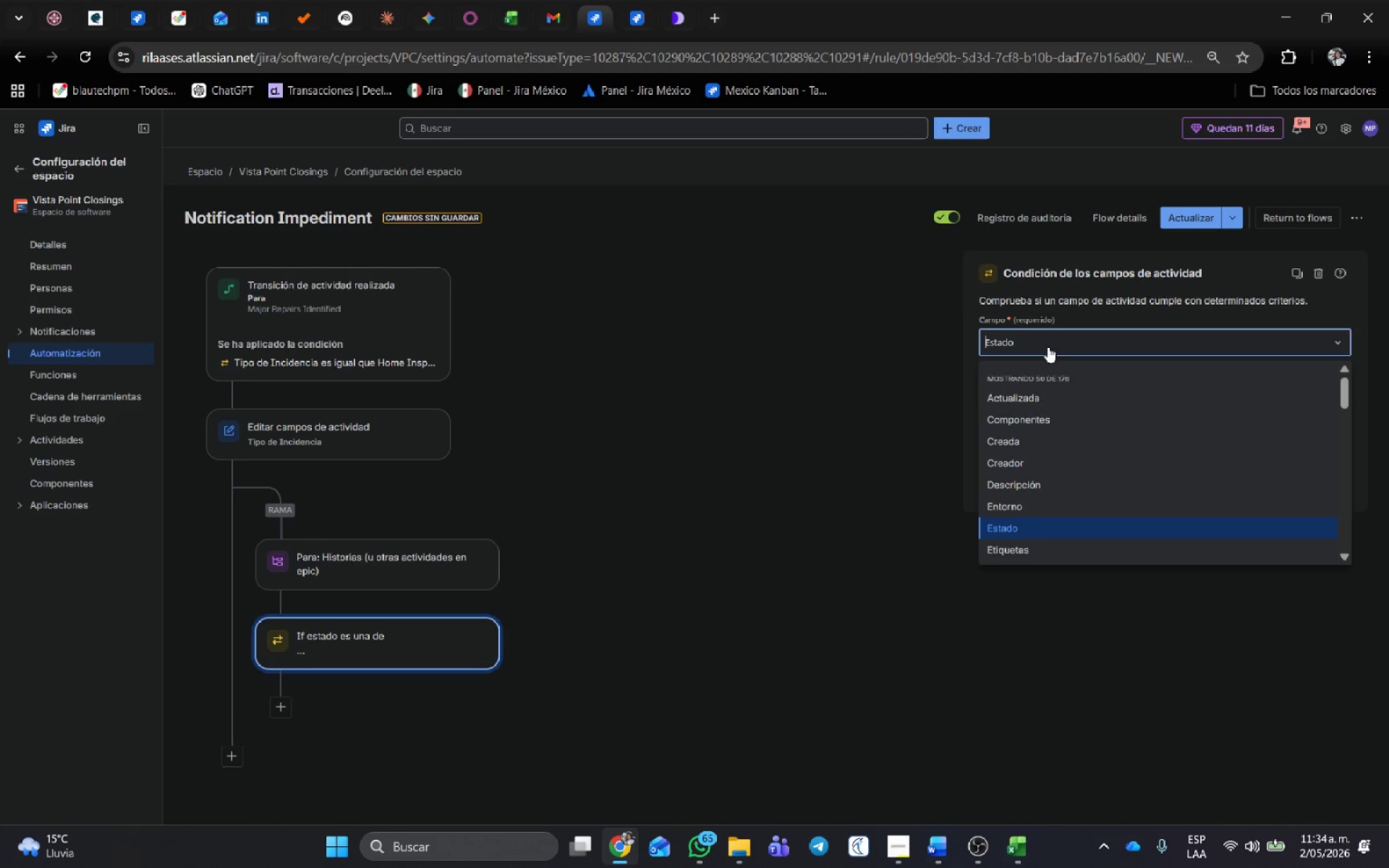 
type(tipo)
 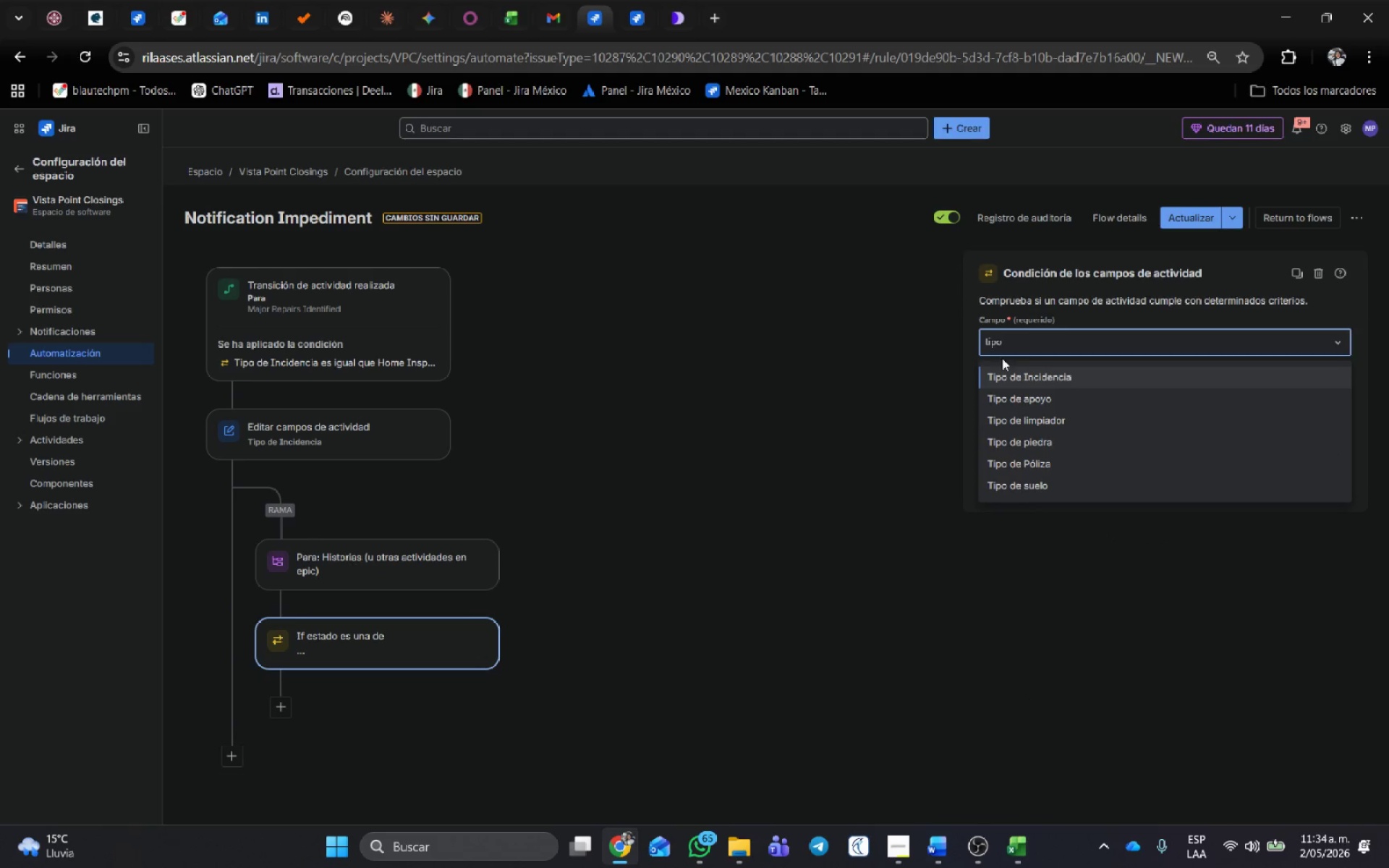 
left_click([1029, 380])
 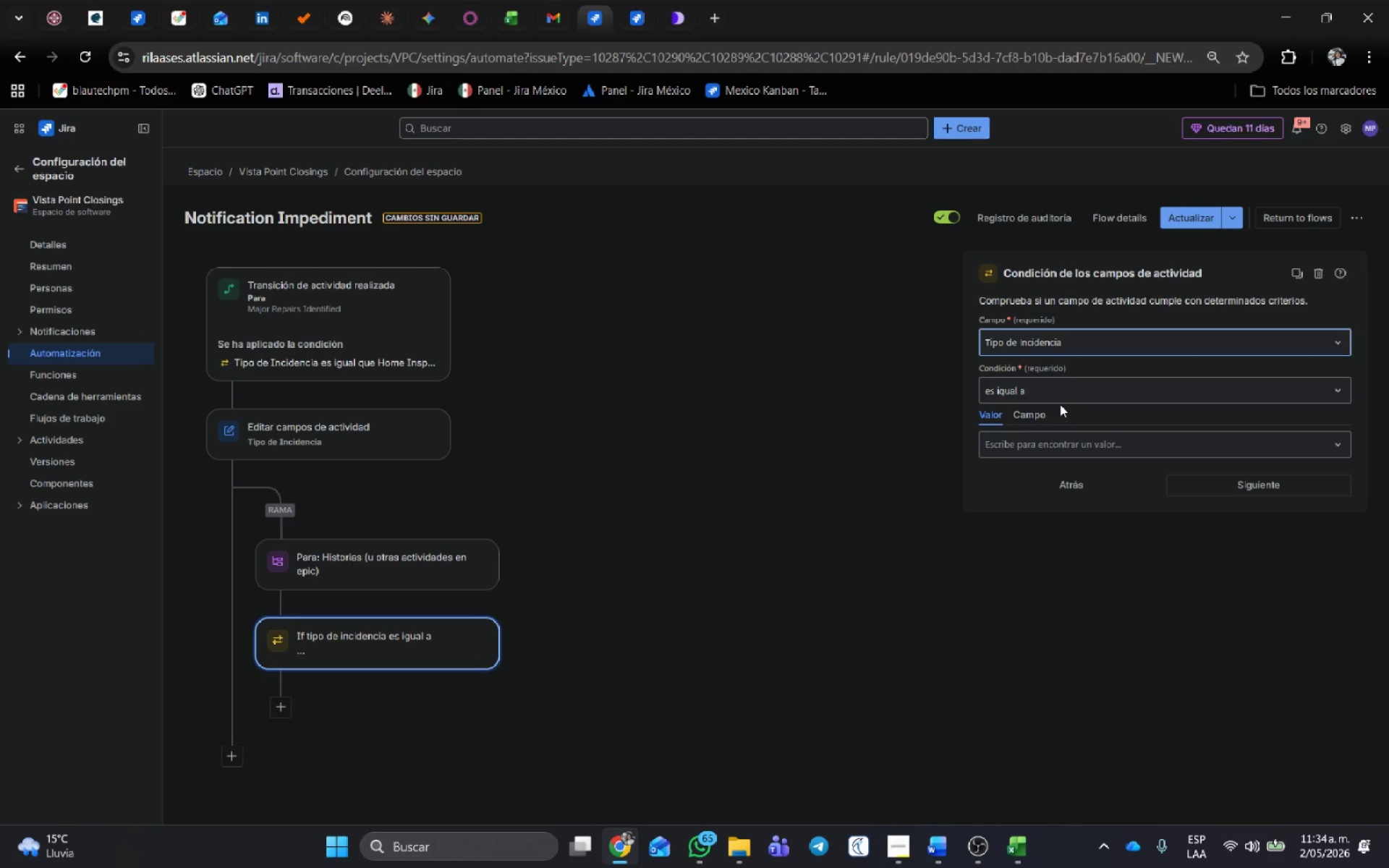 
left_click([1053, 443])
 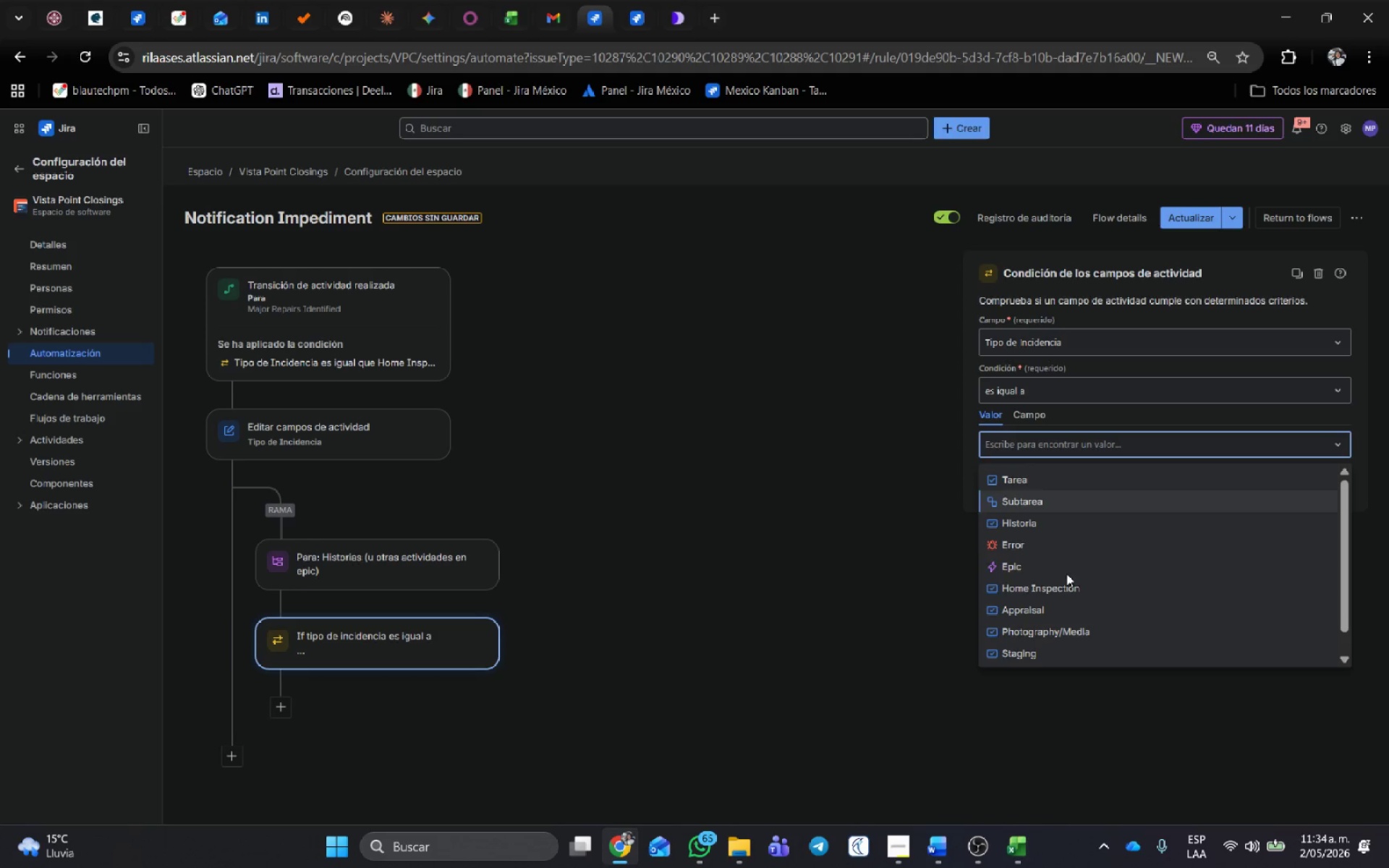 
scroll: coordinate [1078, 607], scroll_direction: down, amount: 1.0
 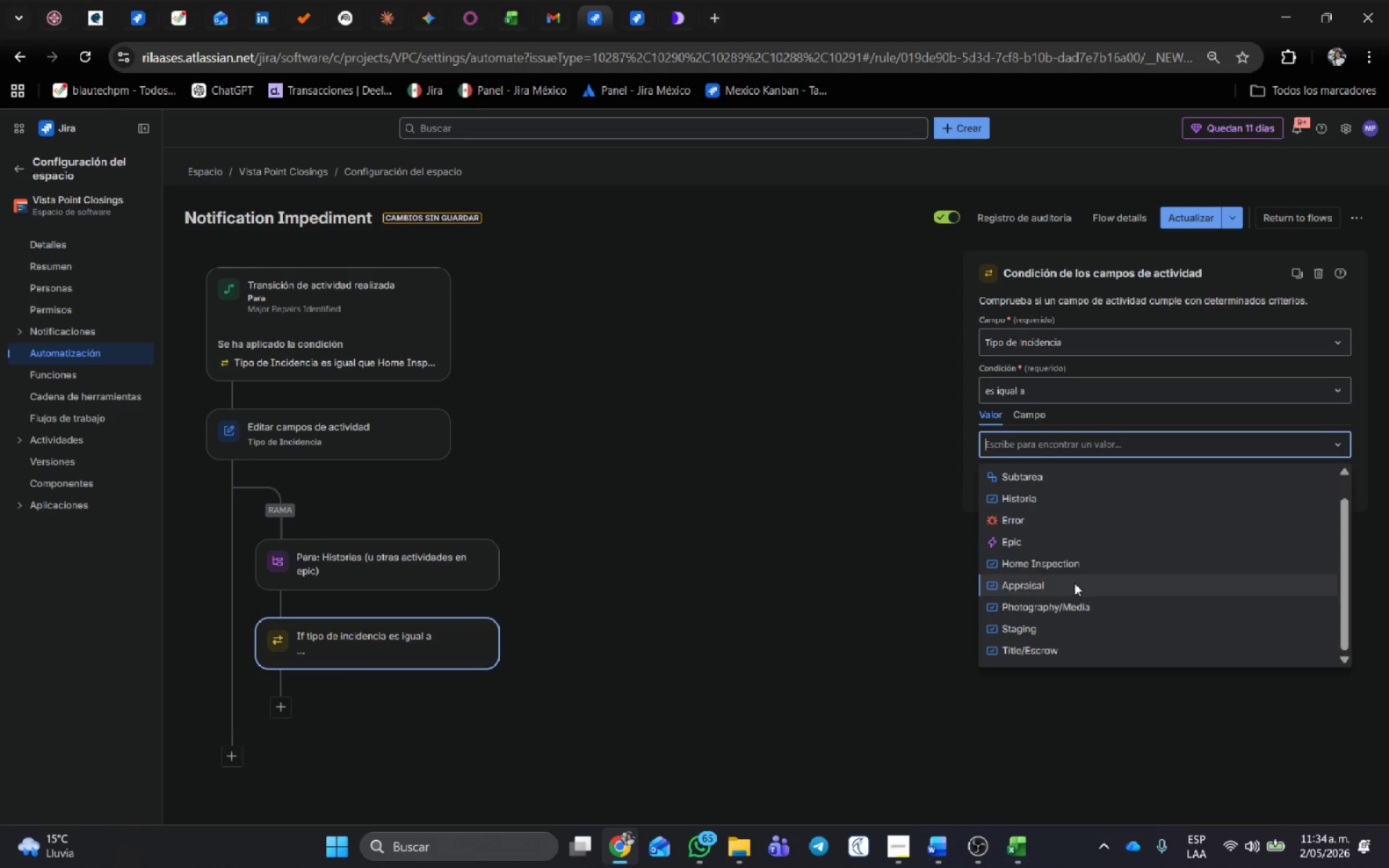 
left_click([1074, 583])
 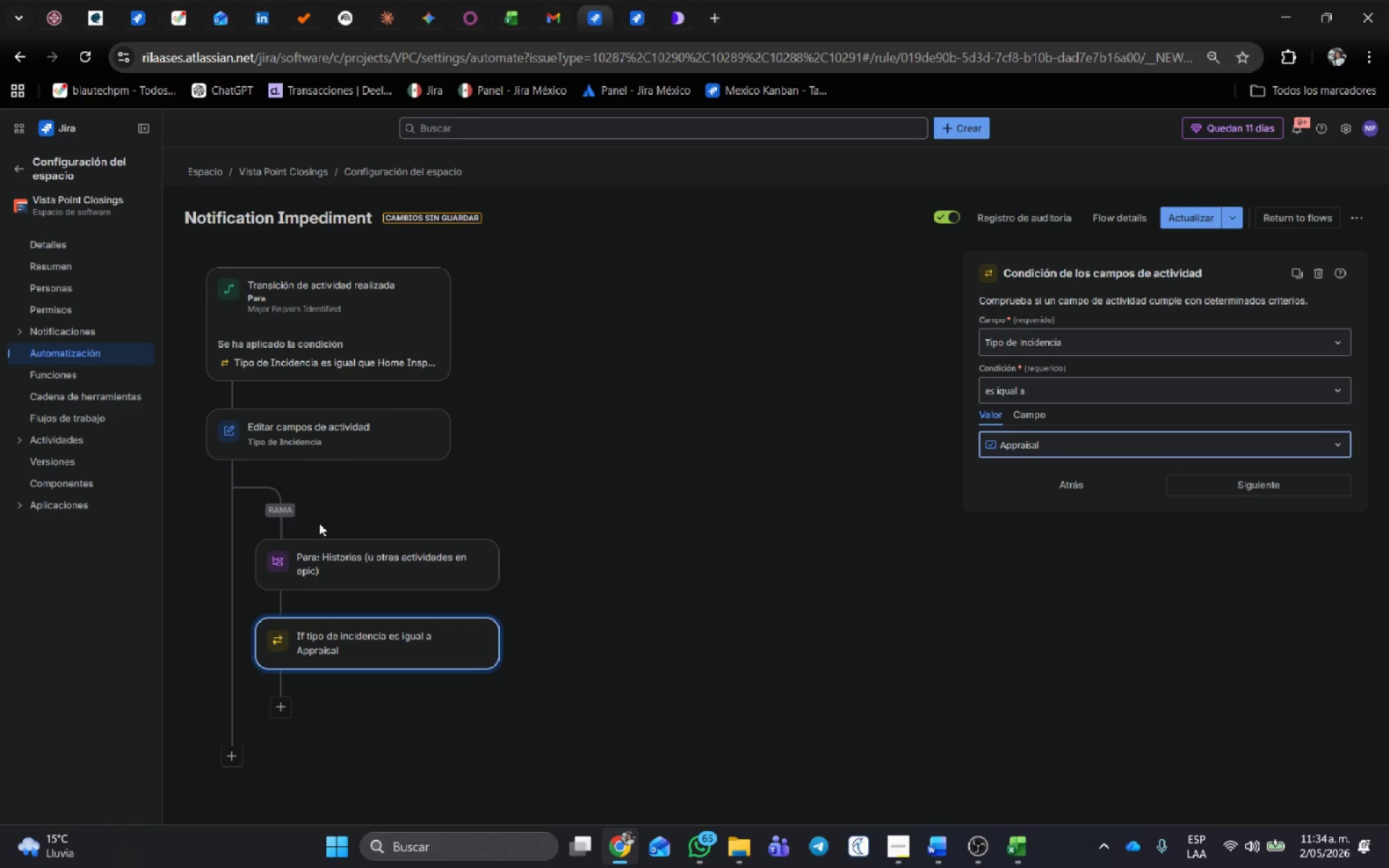 
left_click([315, 438])
 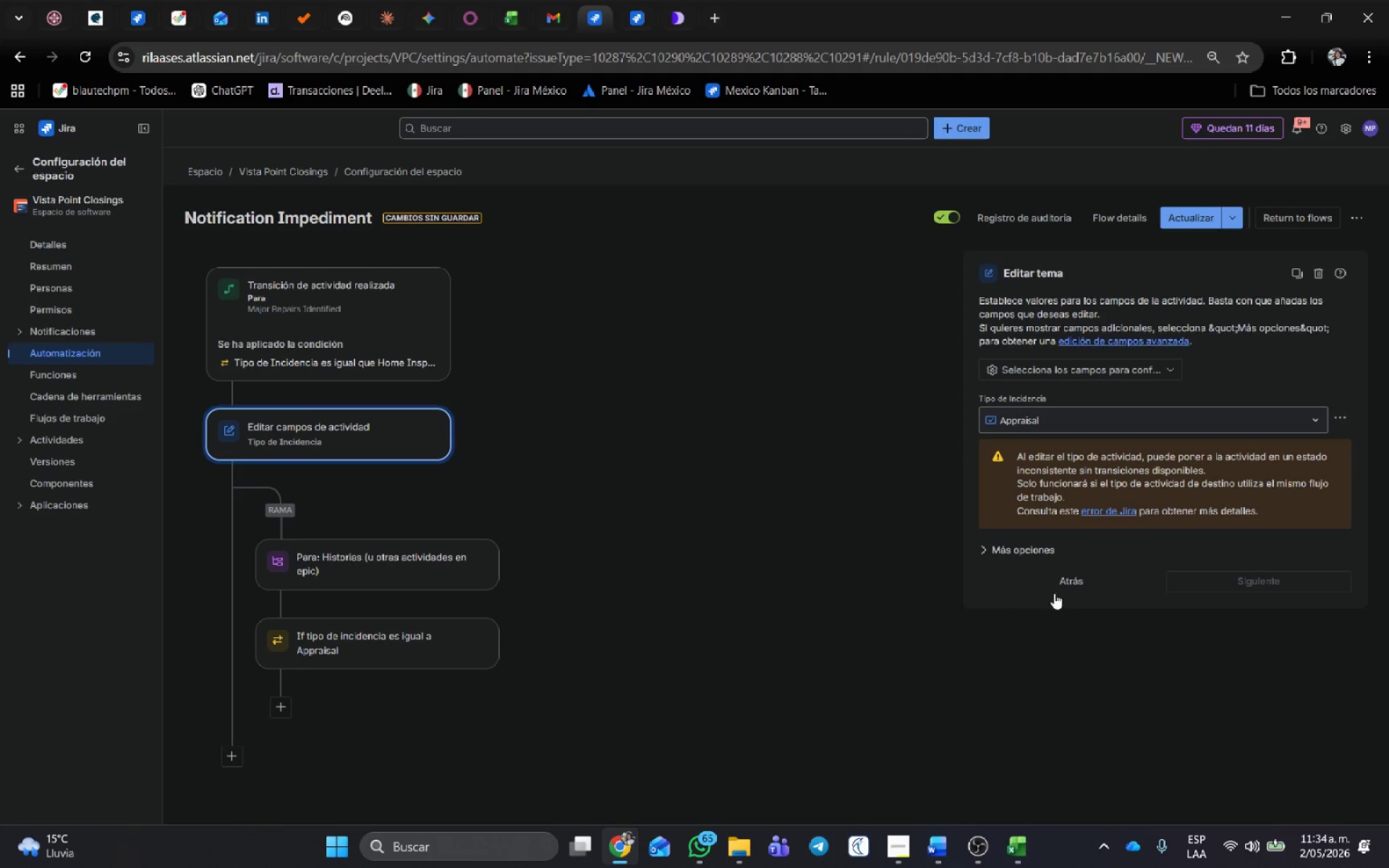 
left_click([307, 639])
 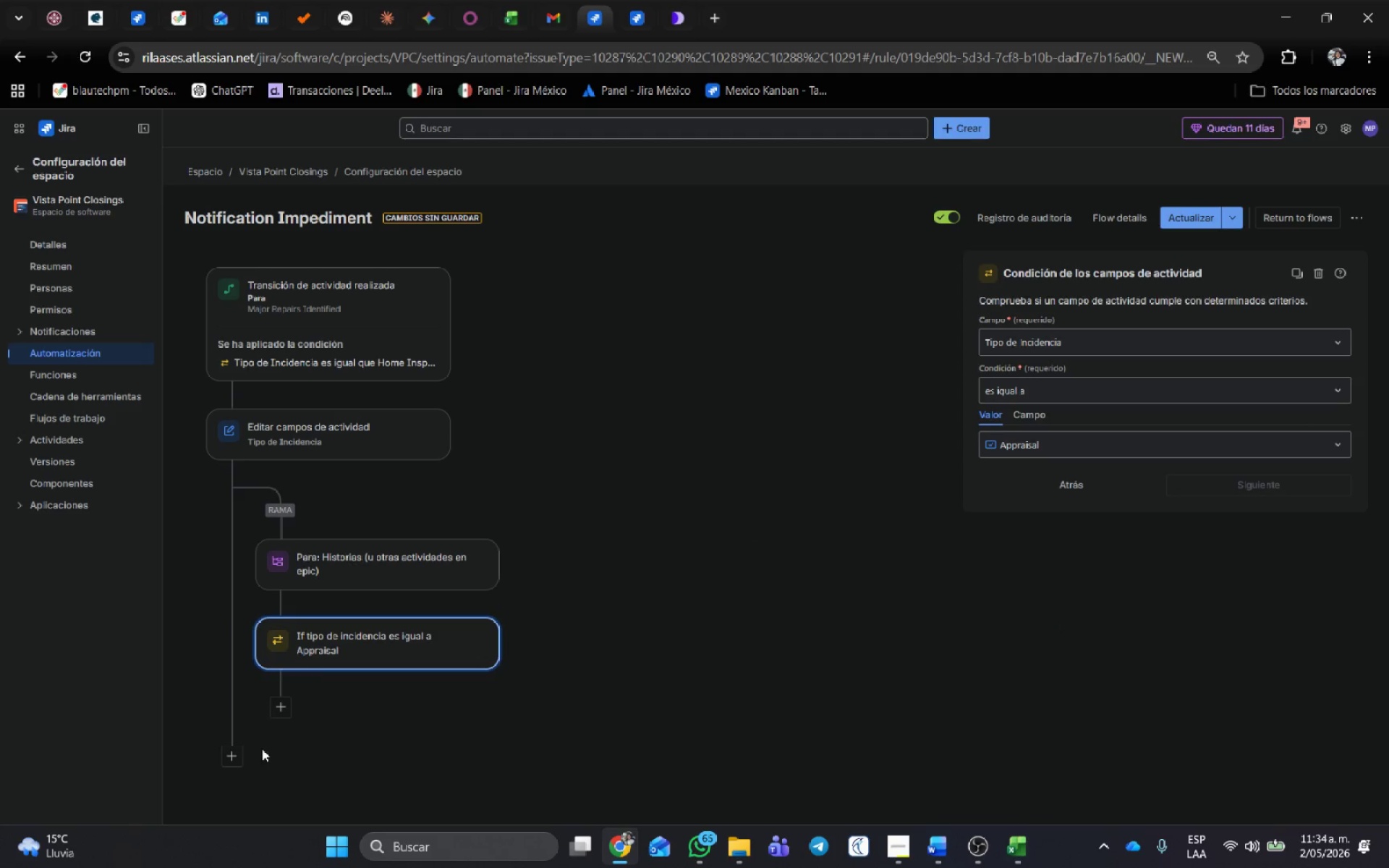 
left_click([279, 705])
 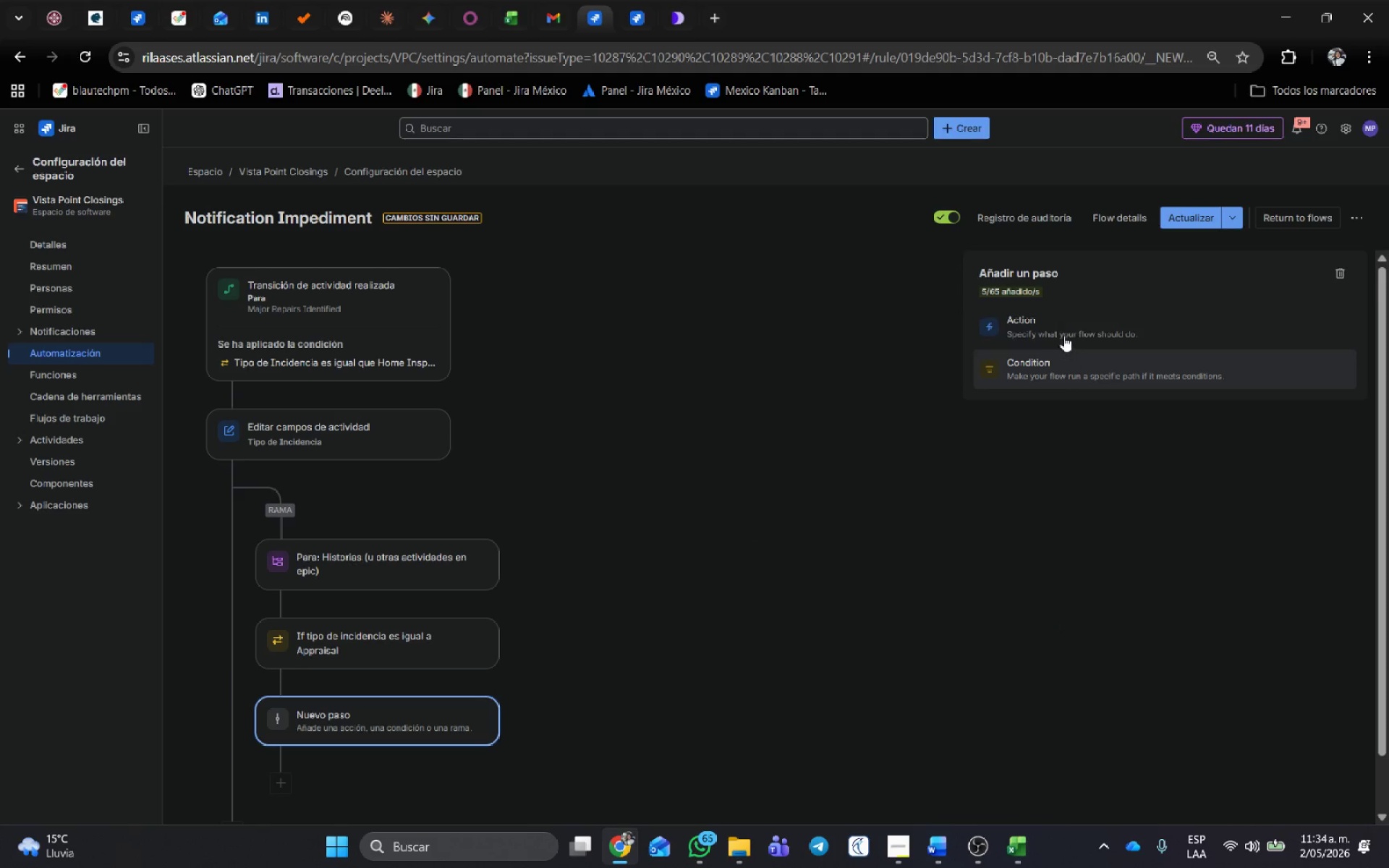 
left_click([1059, 323])
 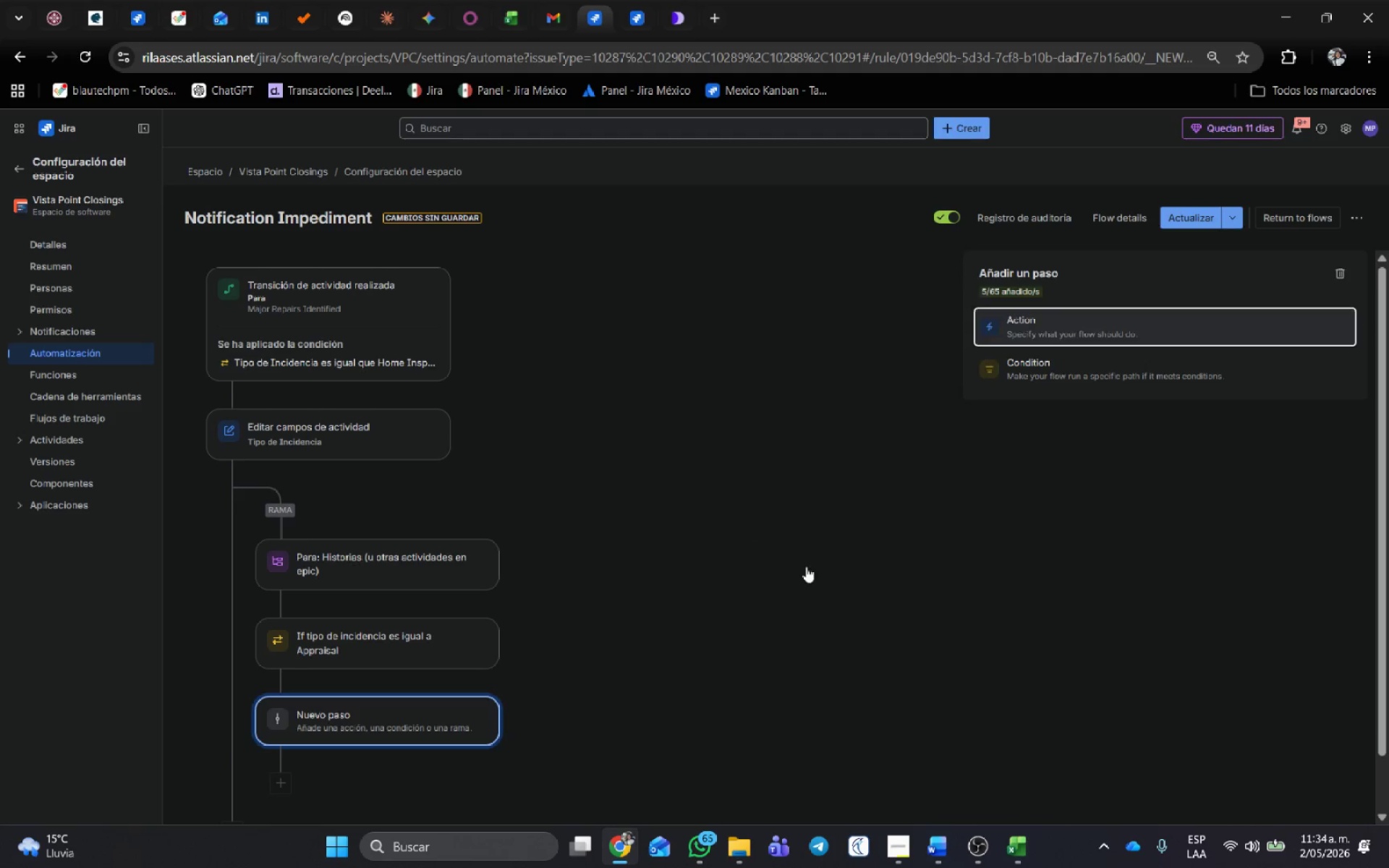 
scroll: coordinate [849, 532], scroll_direction: down, amount: 2.0
 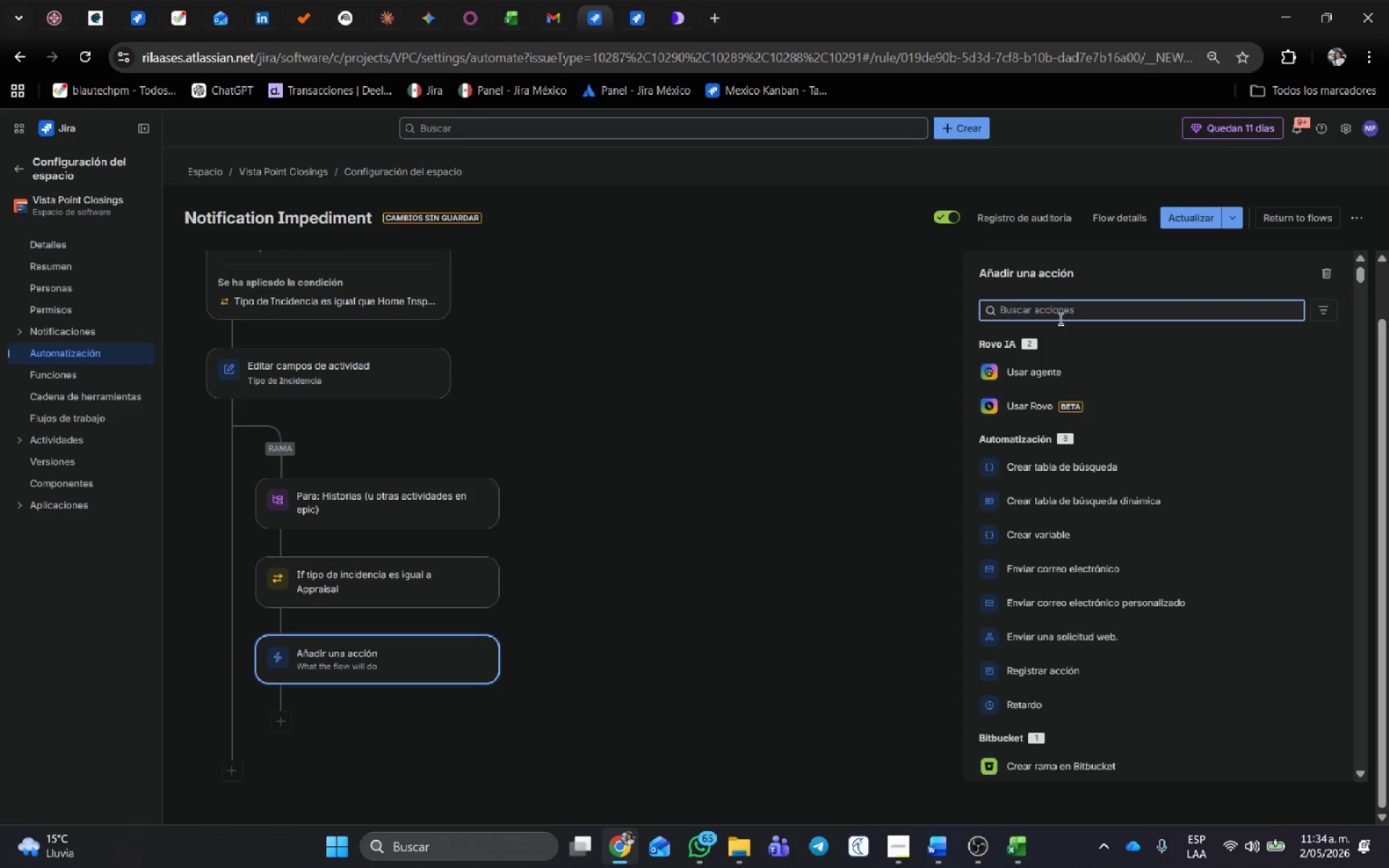 
left_click([1059, 308])
 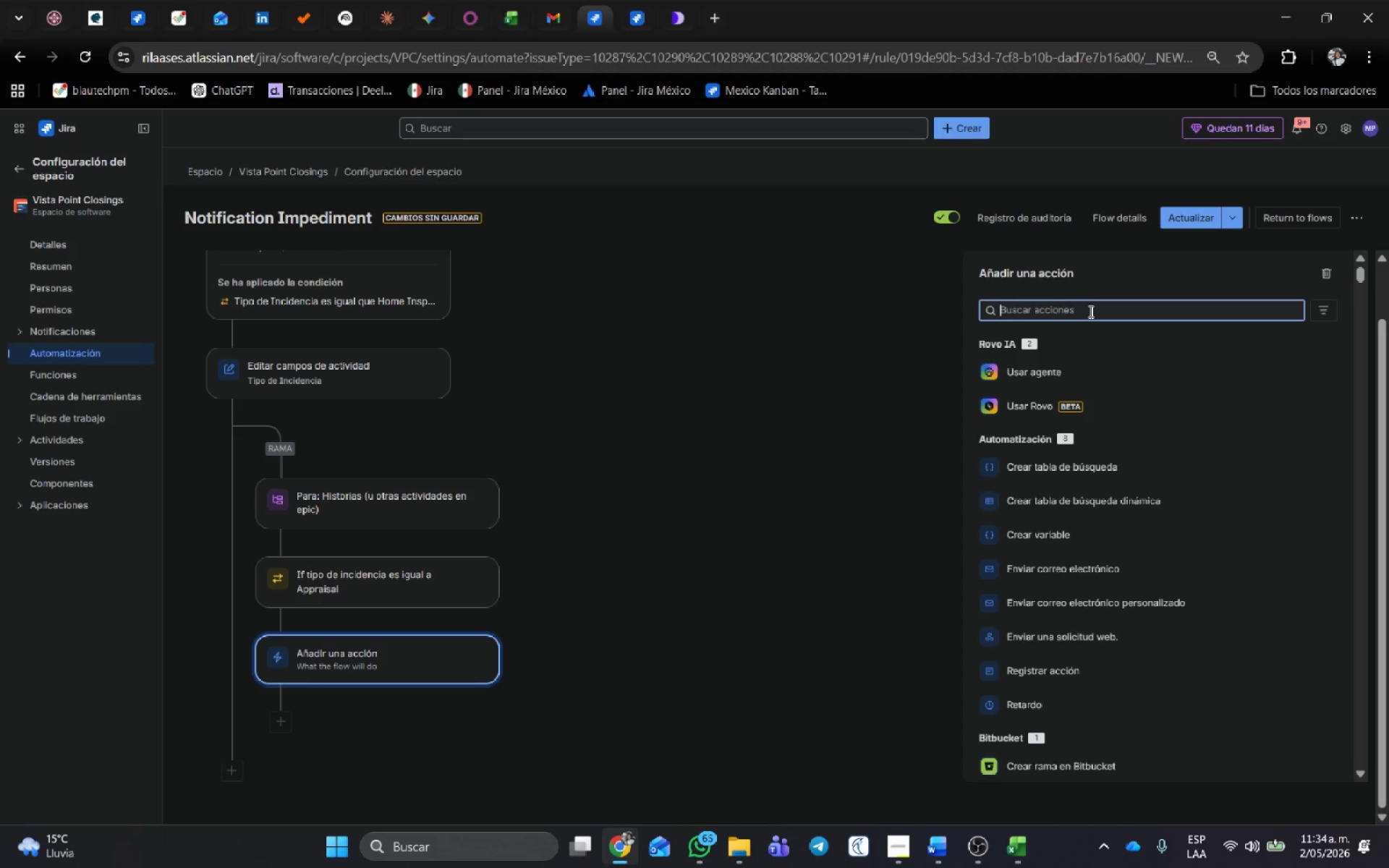 
type(editar)
 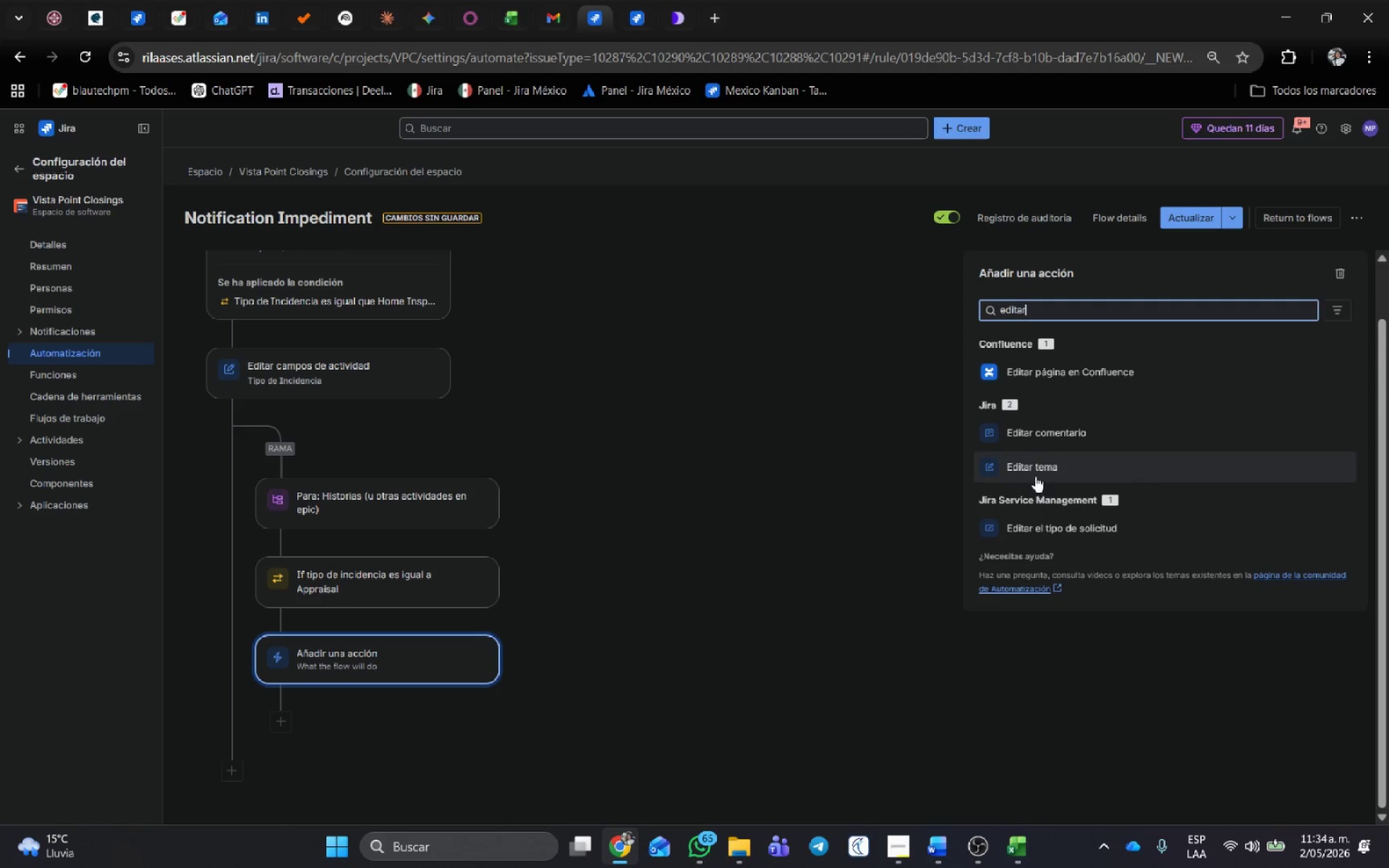 
left_click([1037, 469])
 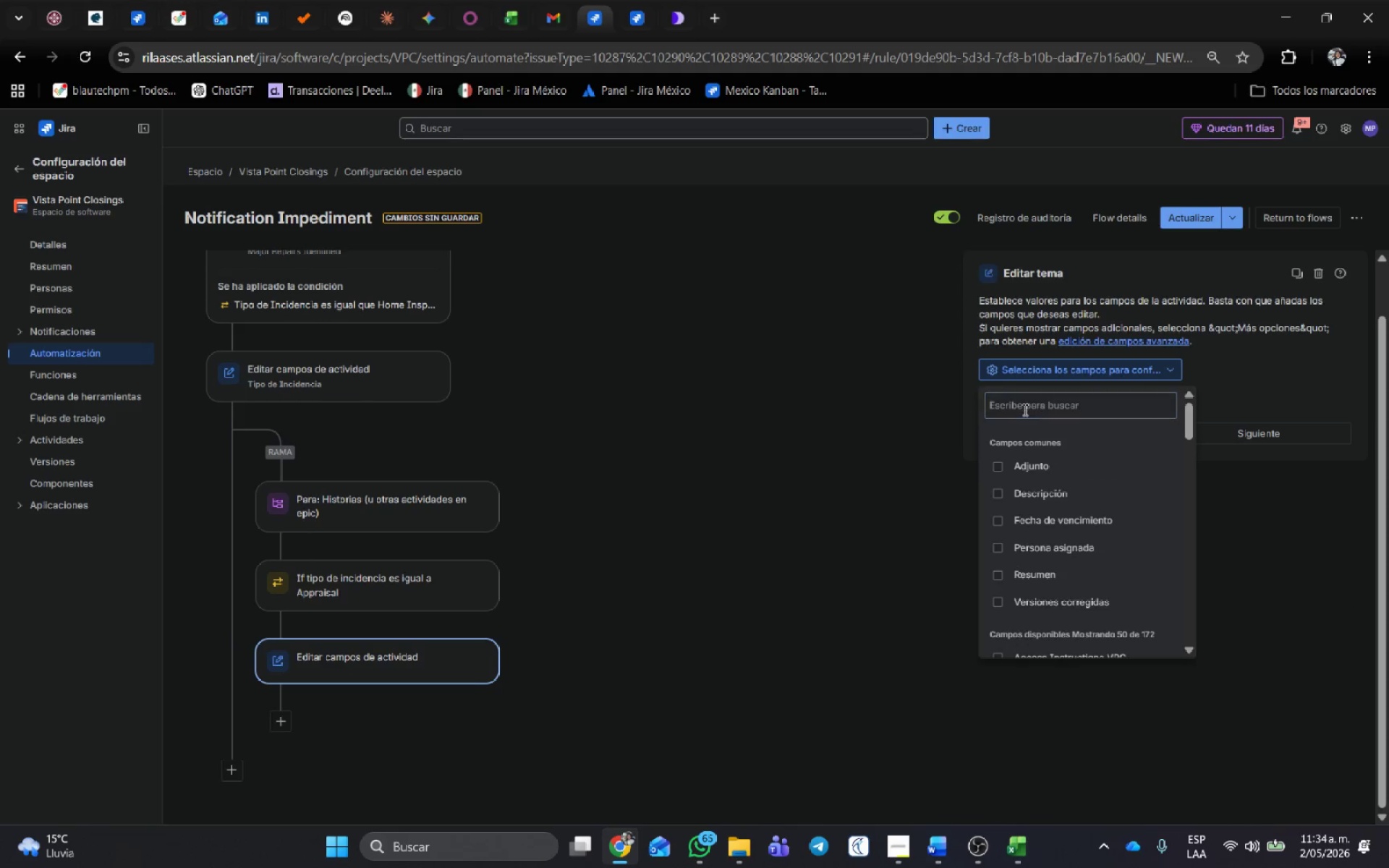 
left_click([1020, 400])
 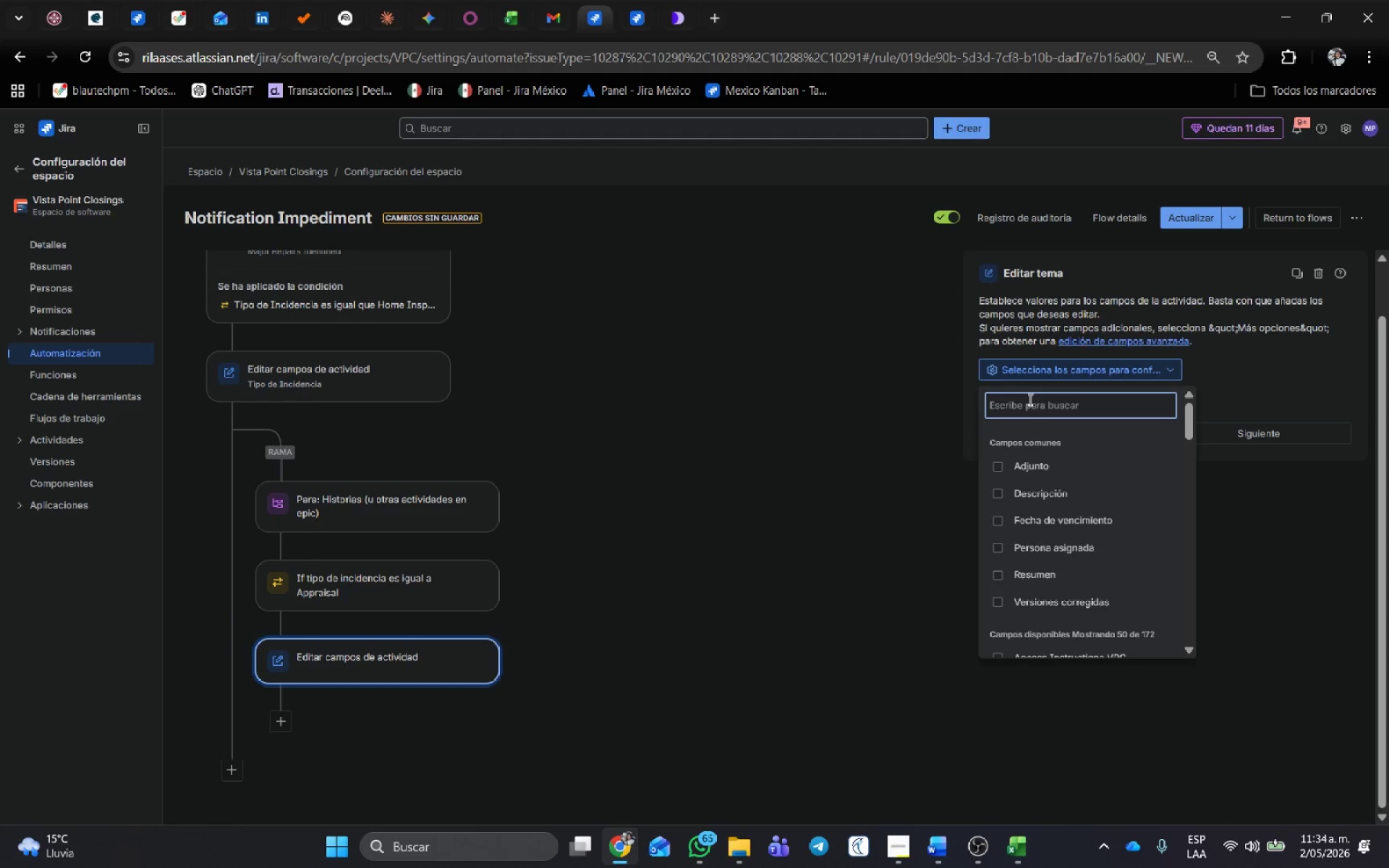 
type(pirorida)
 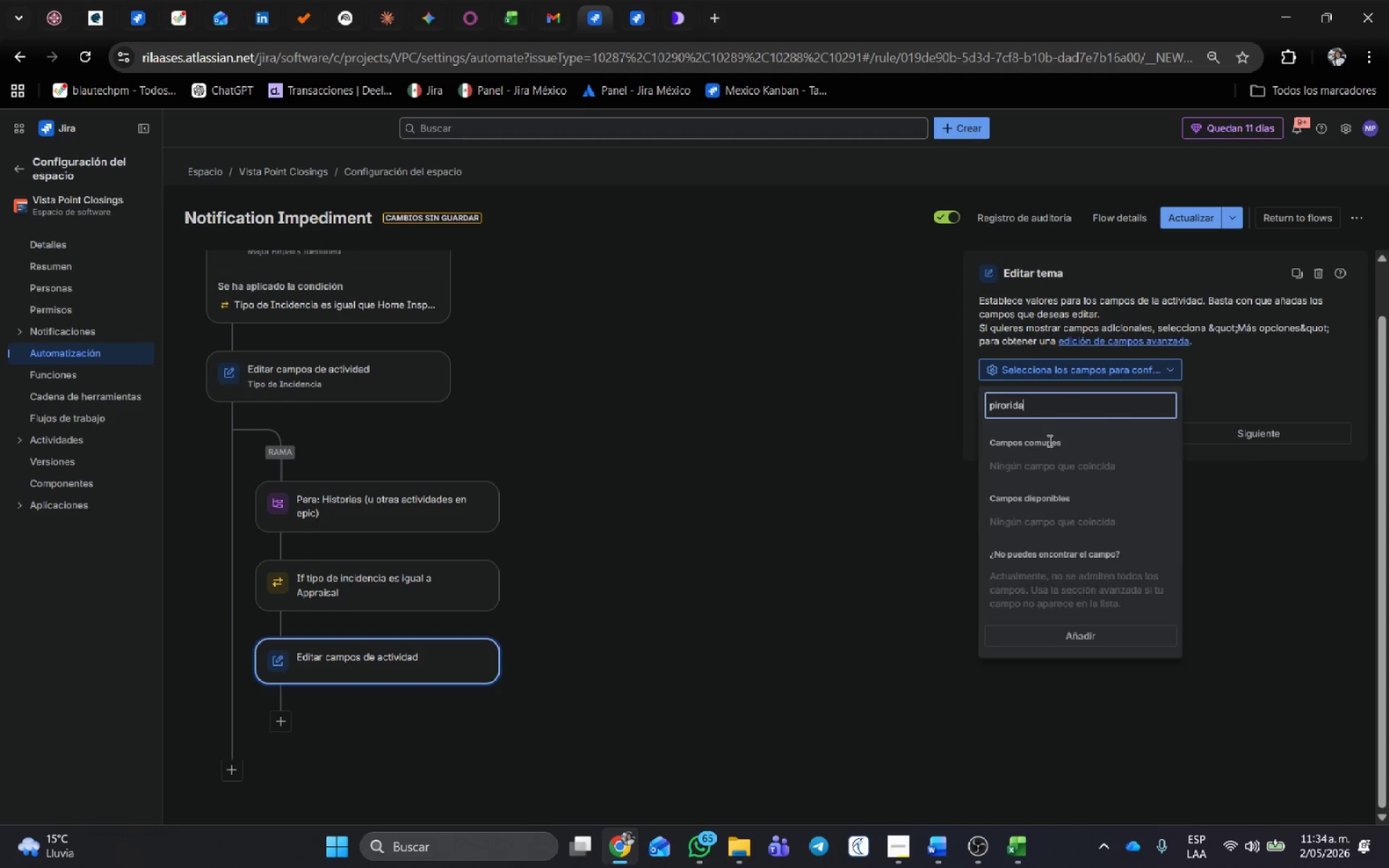 
key(Backspace)
key(Backspace)
key(Backspace)
key(Backspace)
key(Backspace)
key(Backspace)
type(r)
key(Backspace)
key(Backspace)
type(rio)
 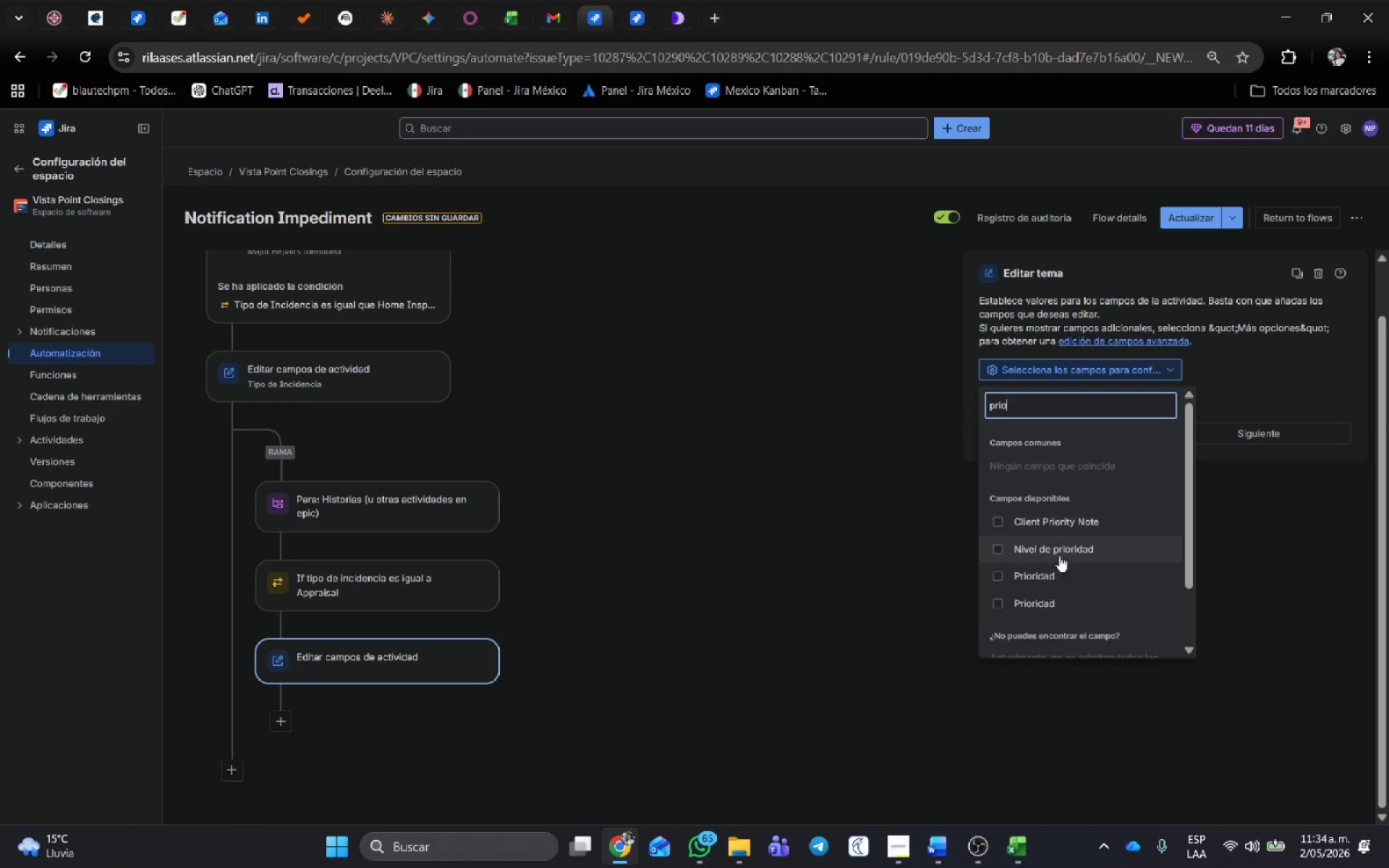 
left_click([1057, 563])
 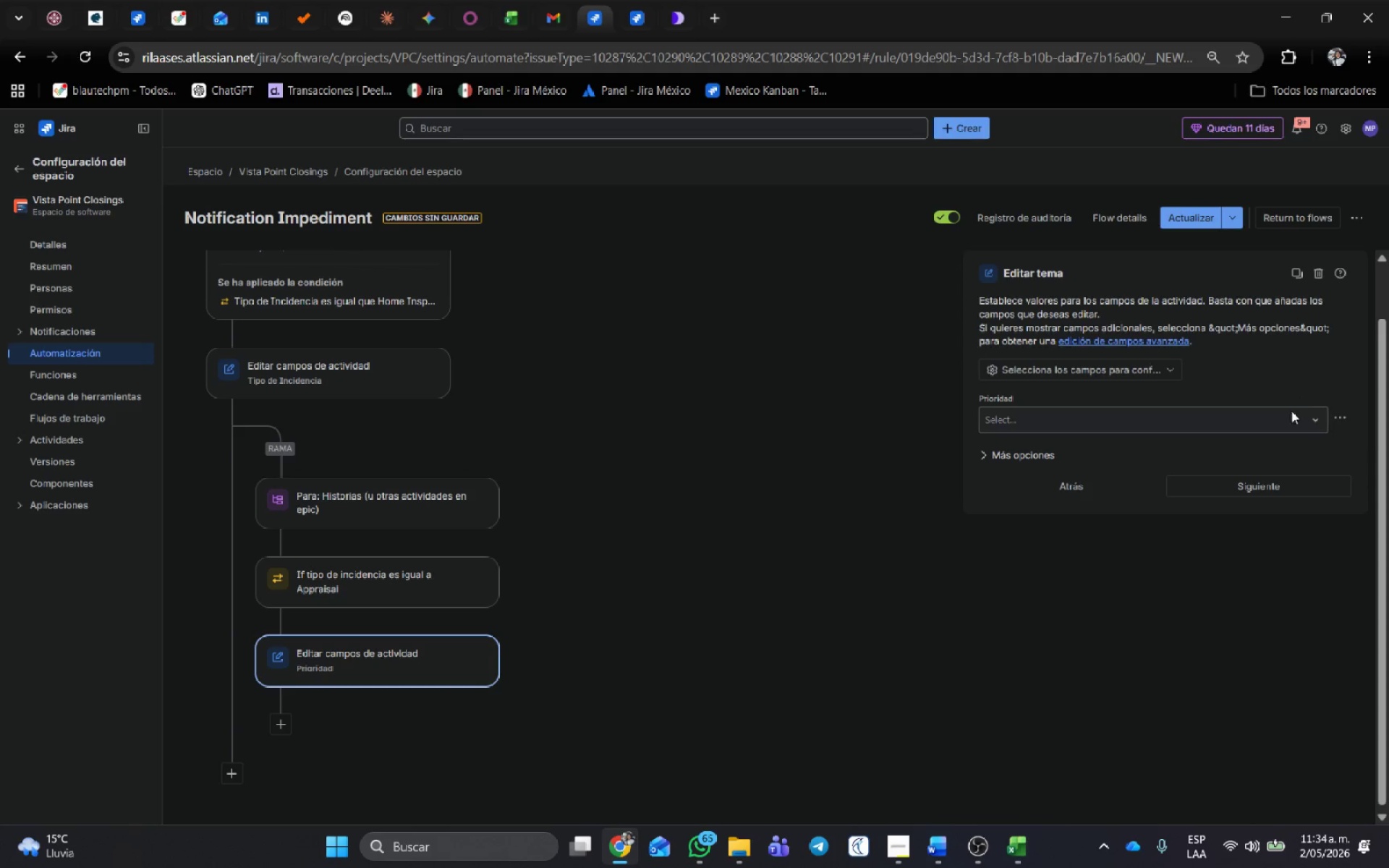 
left_click([1276, 480])
 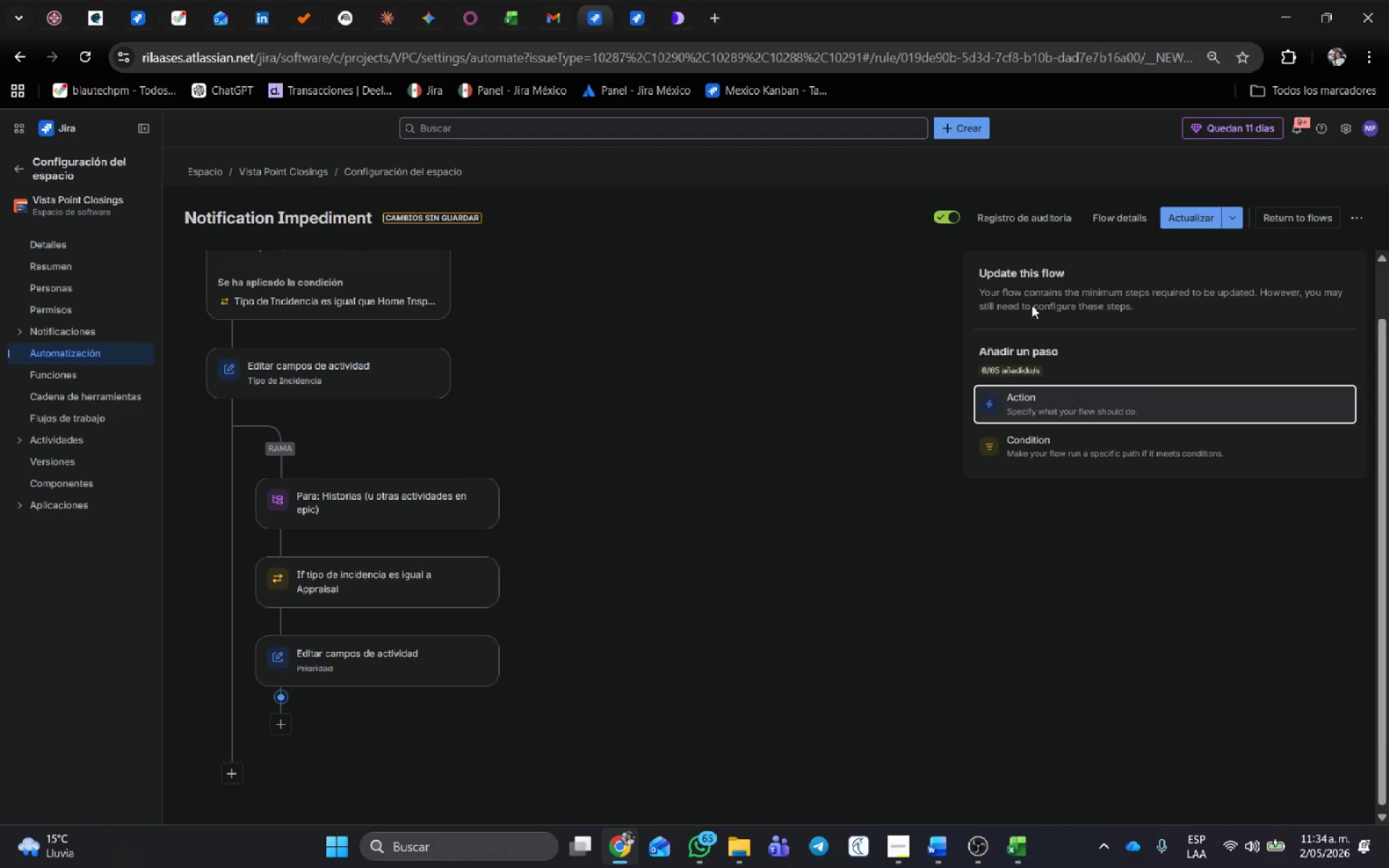 
left_click([1029, 307])
 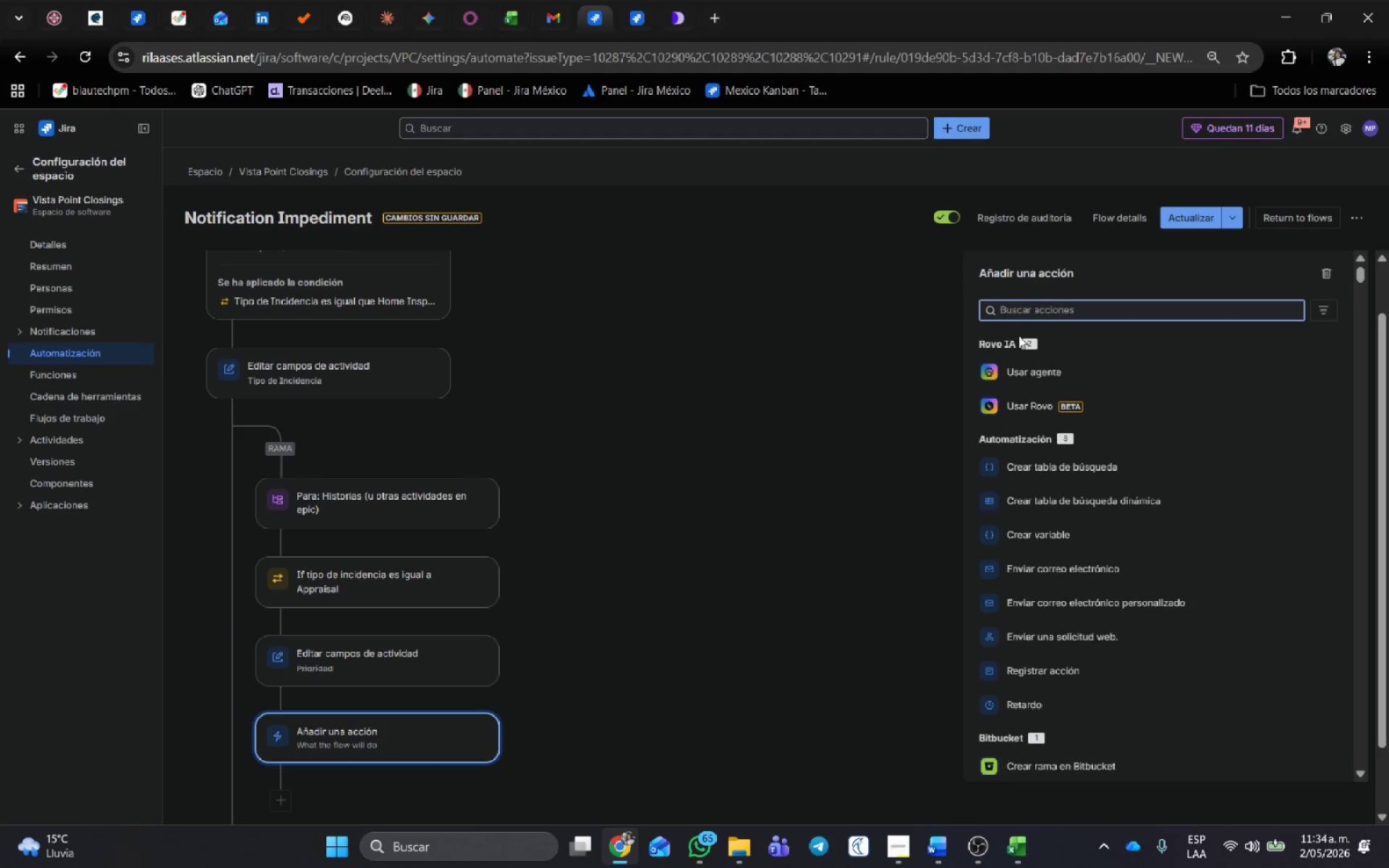 
type(enviar c)
 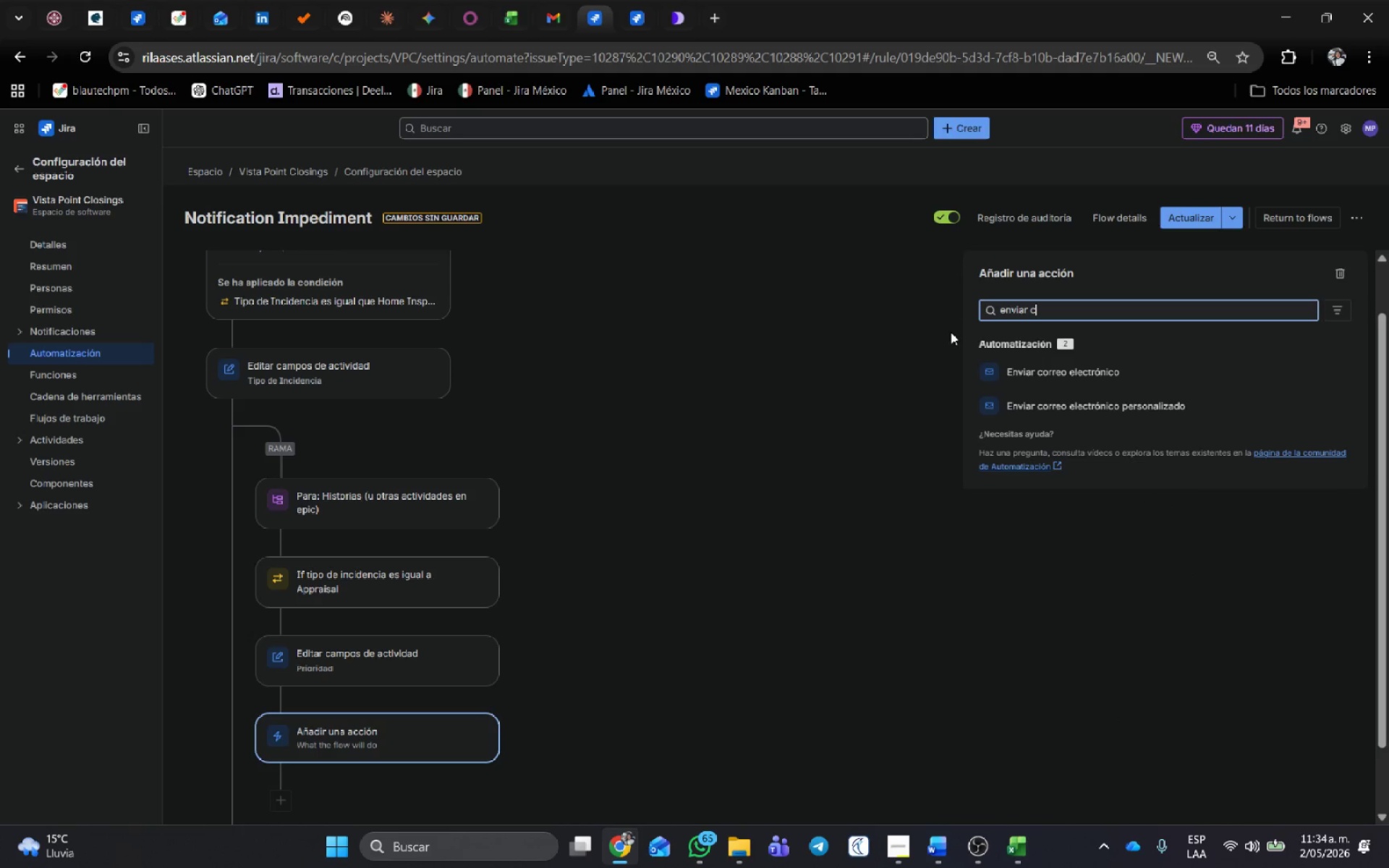 
left_click([1061, 380])
 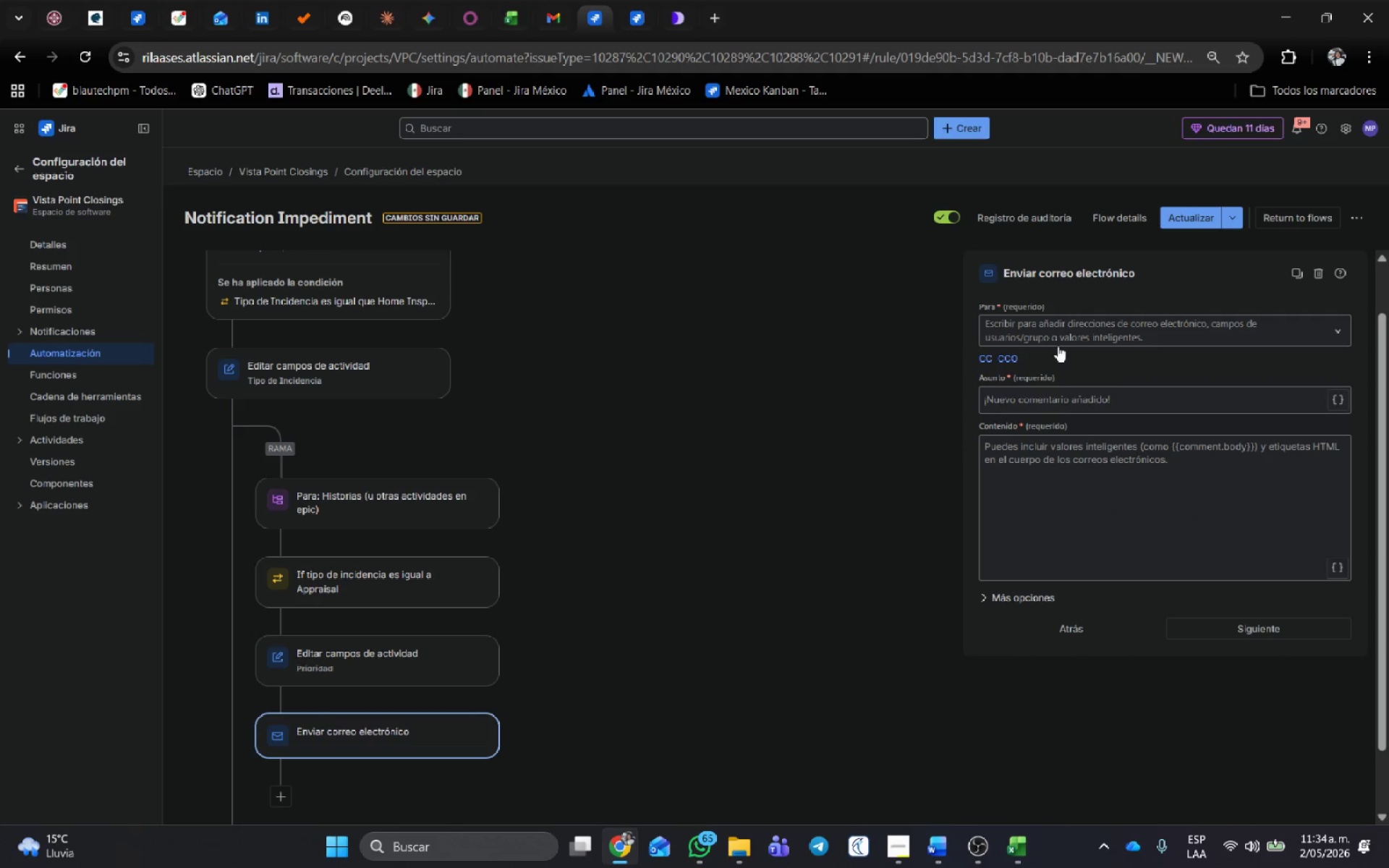 
left_click([1059, 328])
 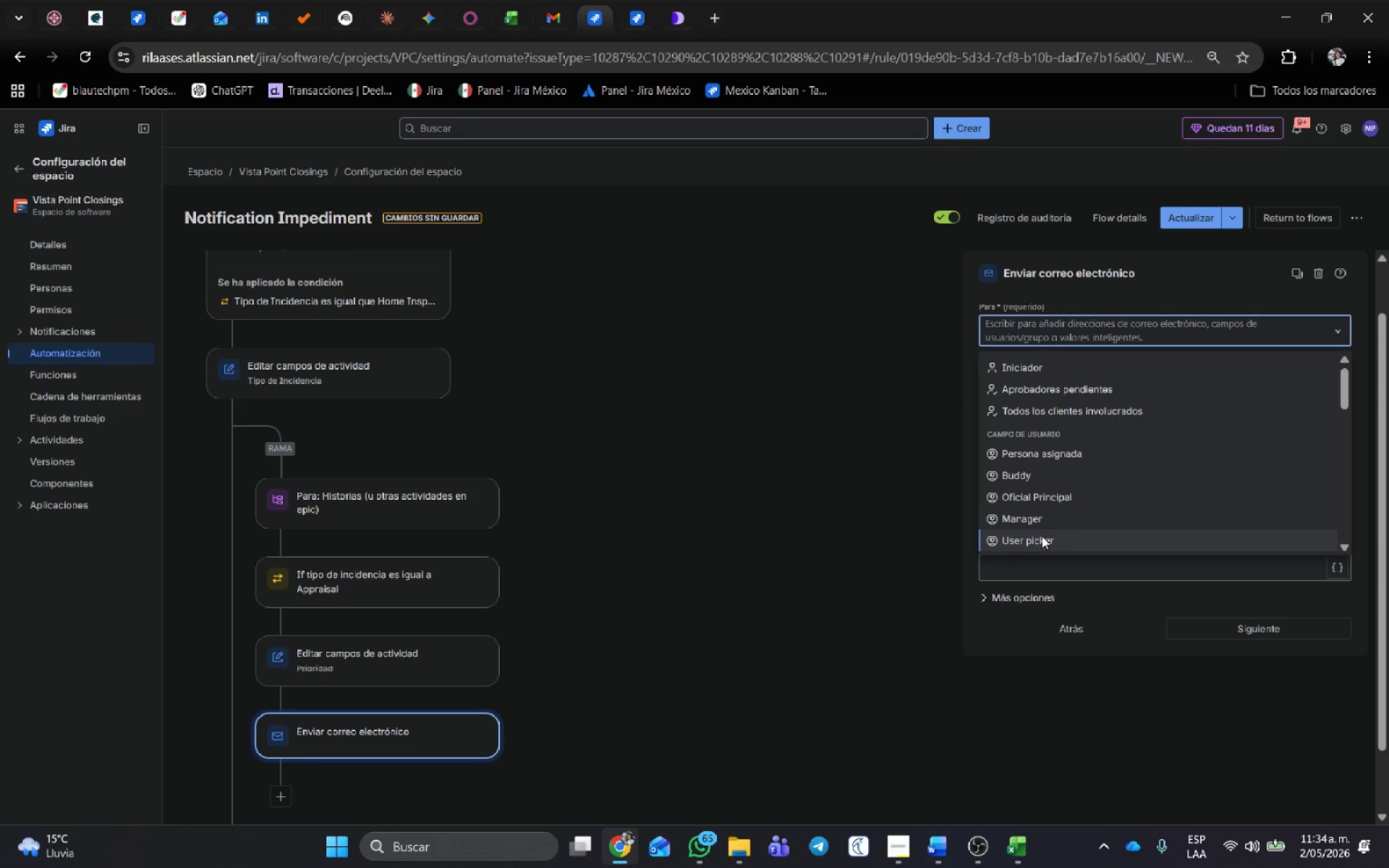 
scroll: coordinate [1049, 473], scroll_direction: down, amount: 1.0
 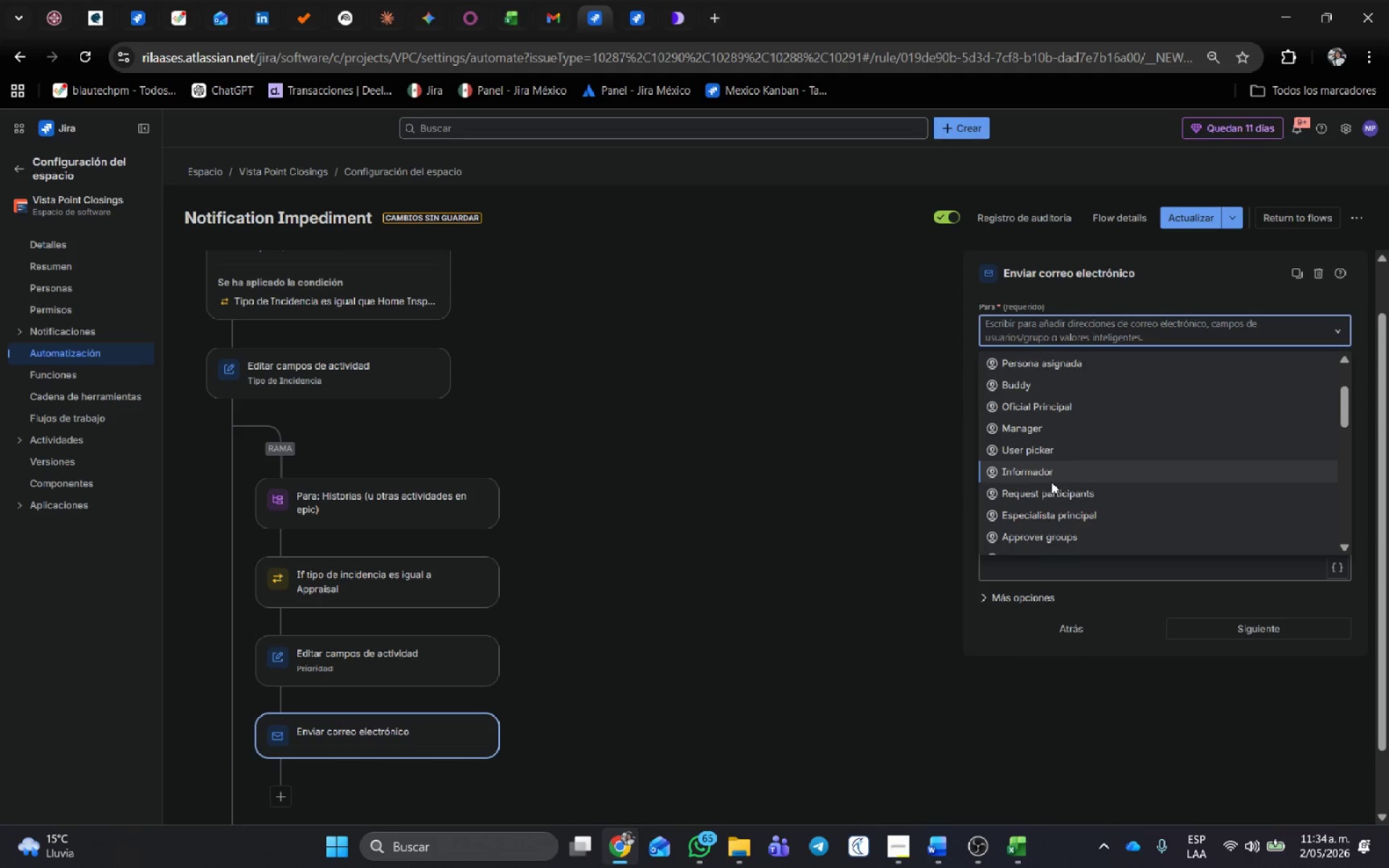 
left_click([1053, 480])
 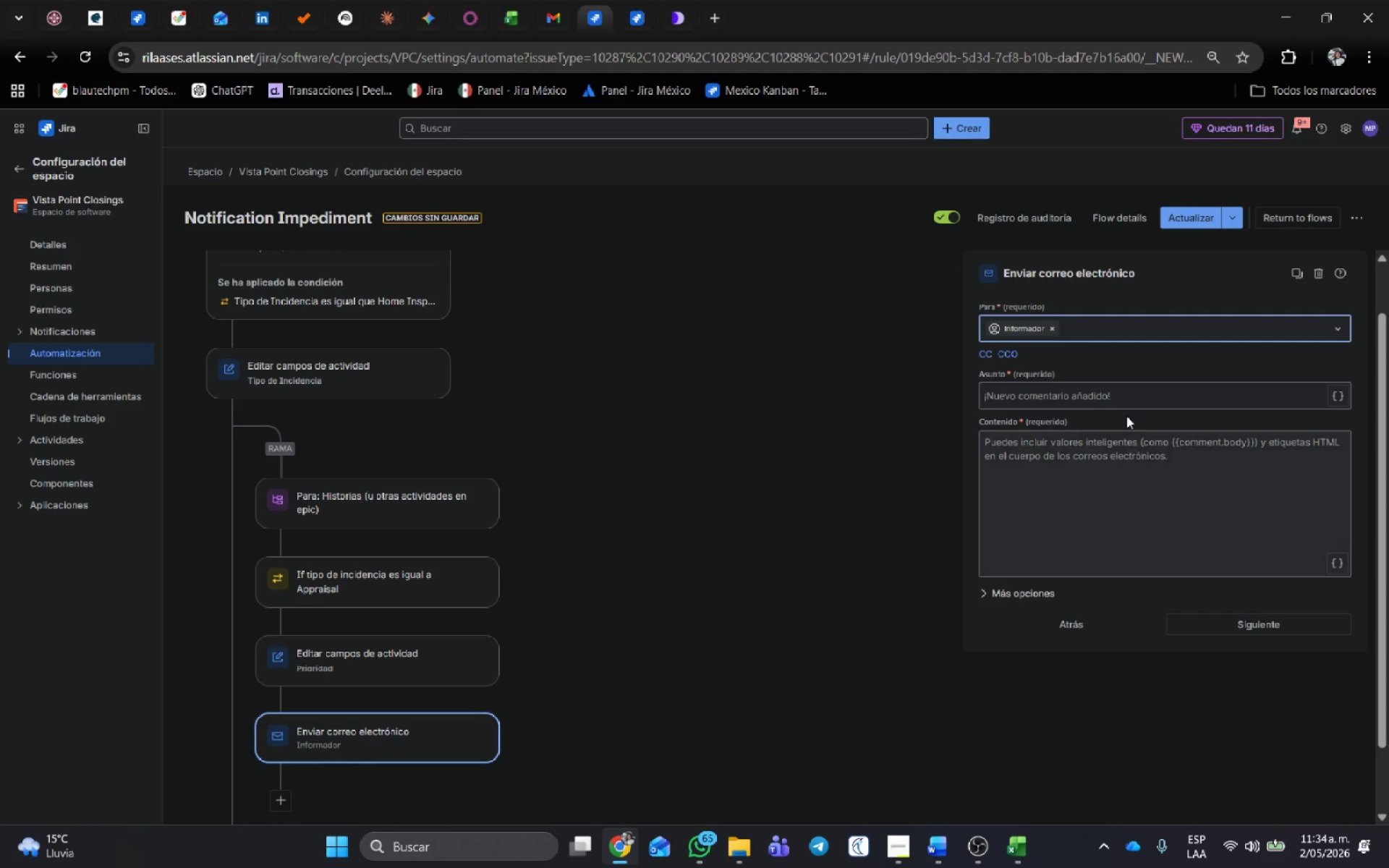 
left_click([1118, 398])
 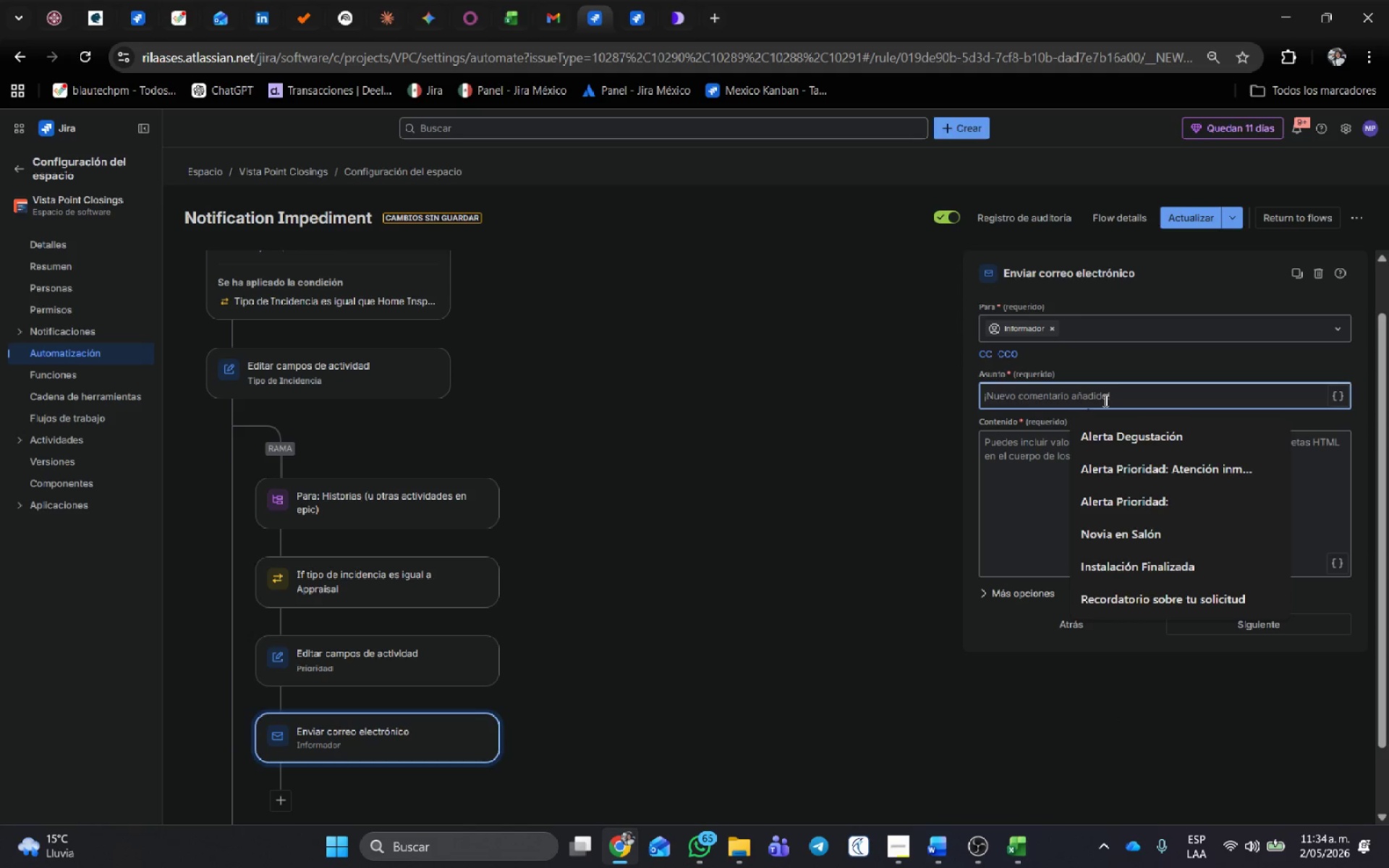 
type(Im)
 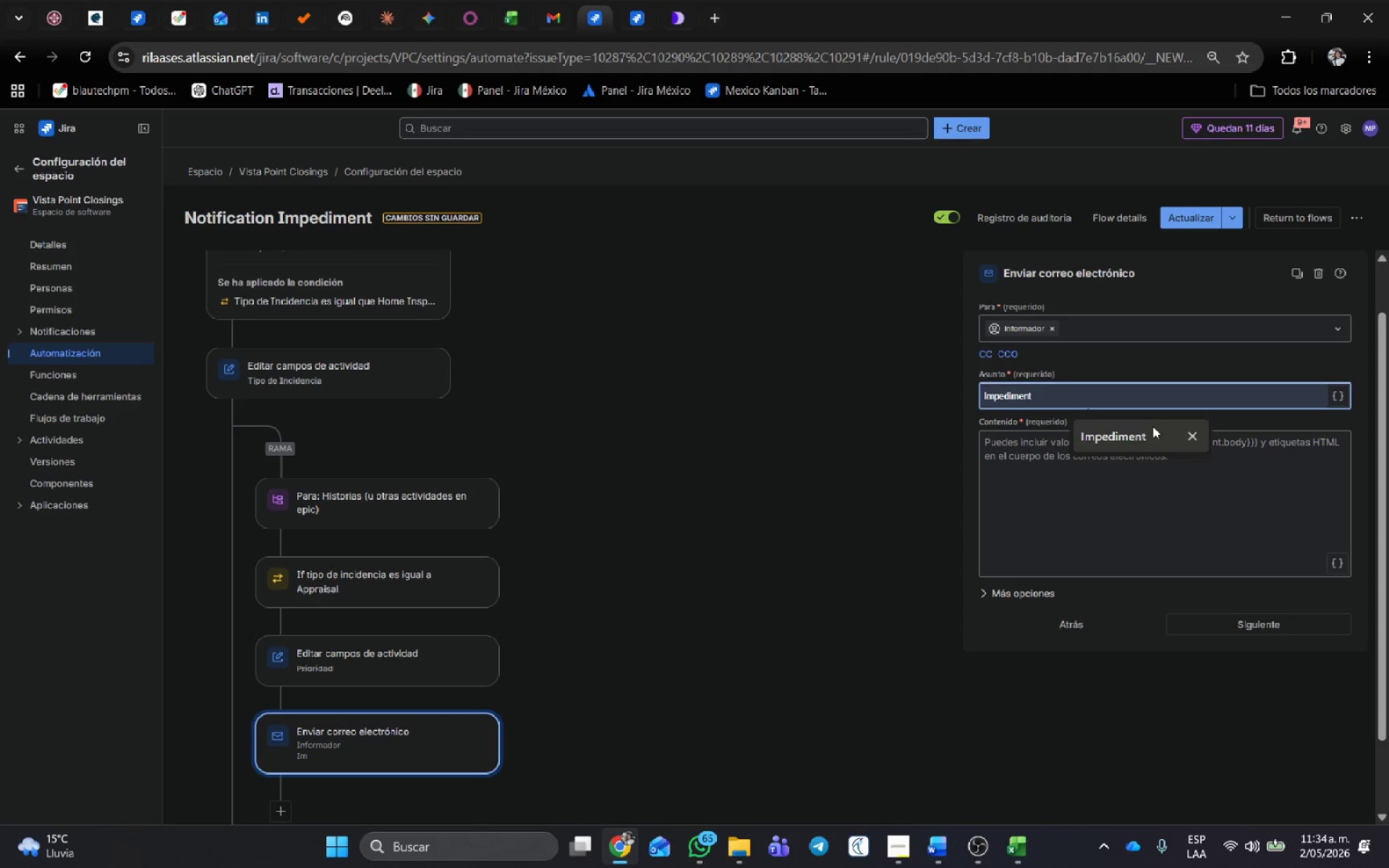 
double_click([1068, 491])
 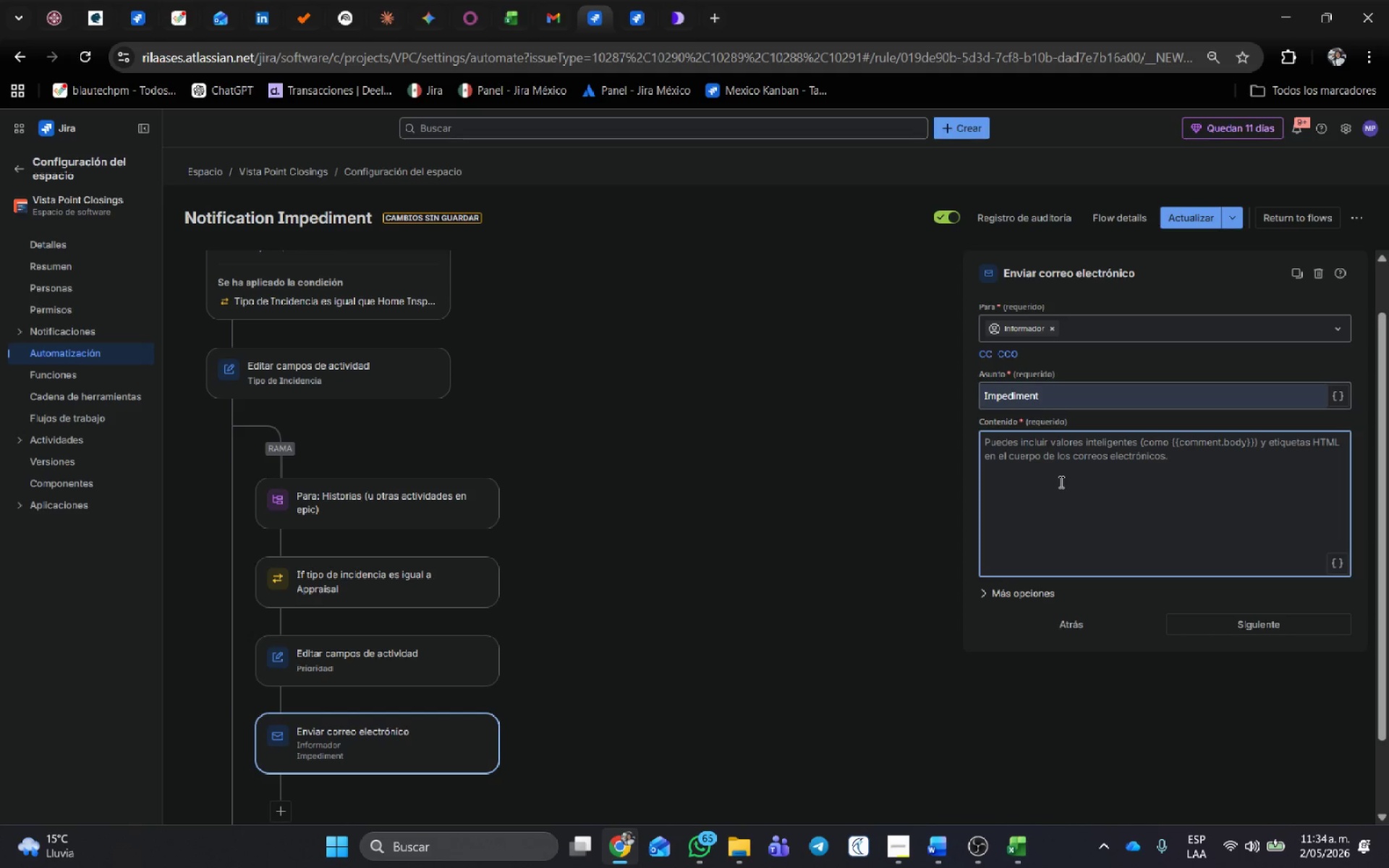 
type(The issue have a impred)
key(Backspace)
key(Backspace)
key(Backspace)
type(ediment. )
 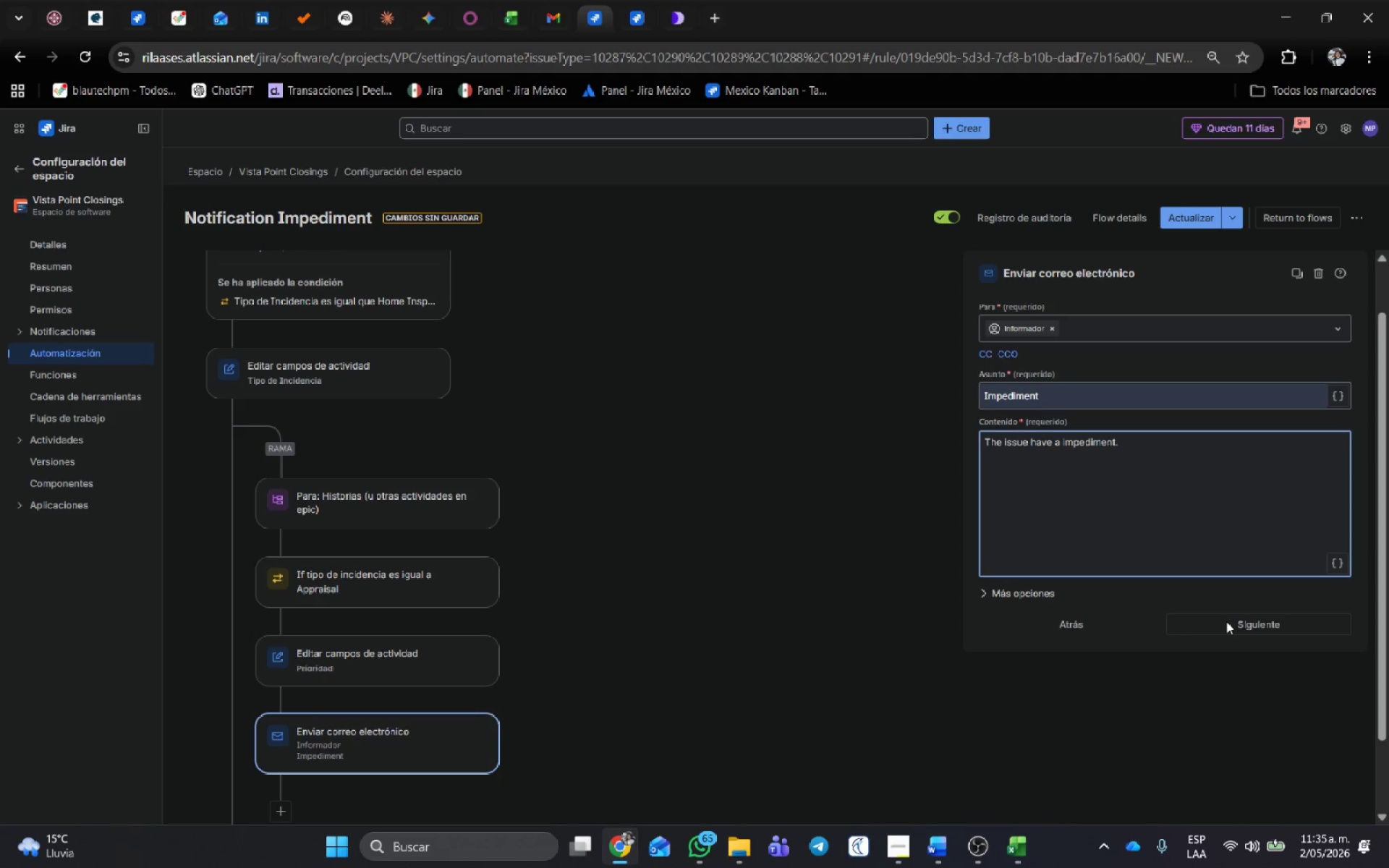 
left_click([1241, 629])
 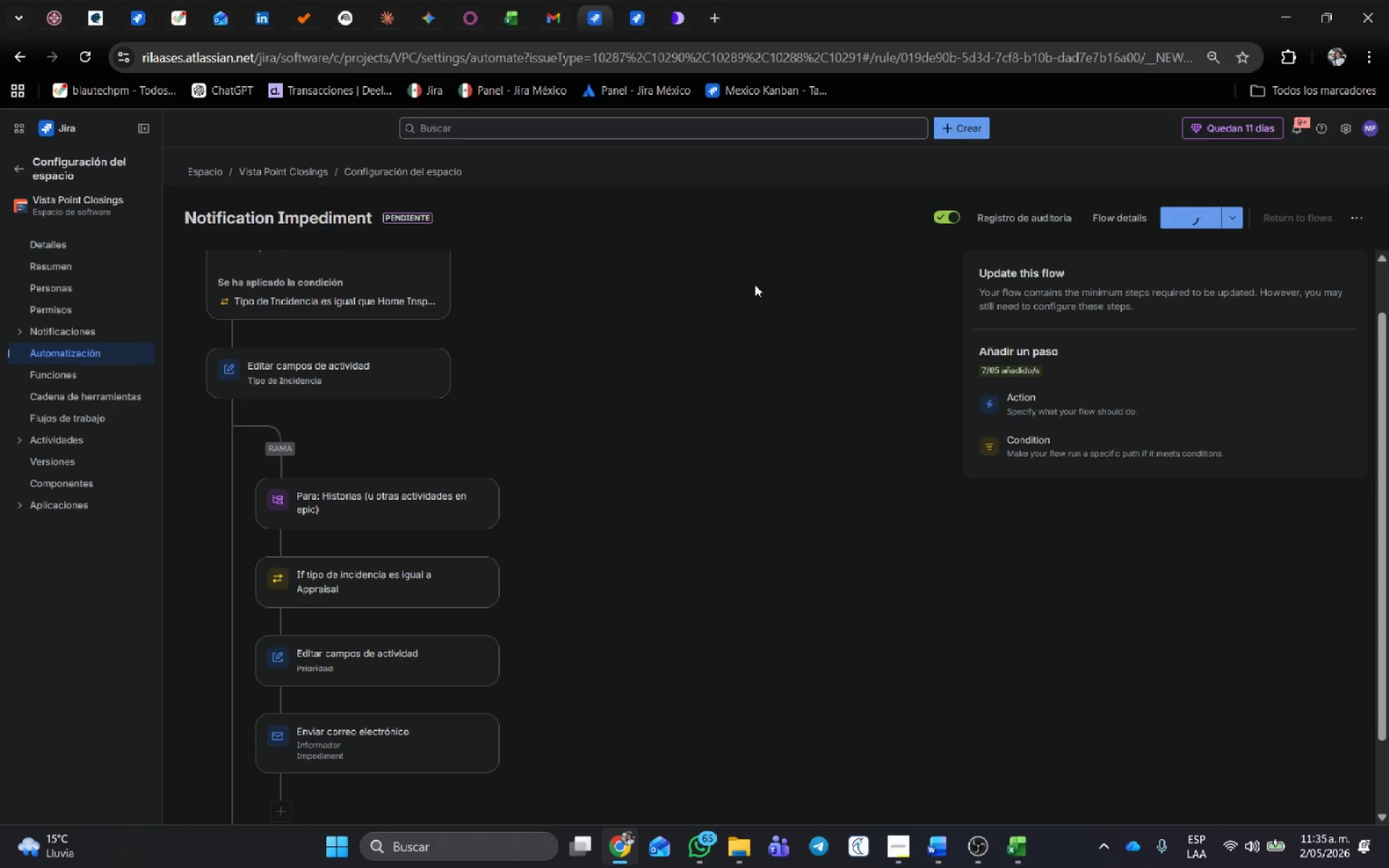 
scroll: coordinate [256, 398], scroll_direction: up, amount: 4.0
 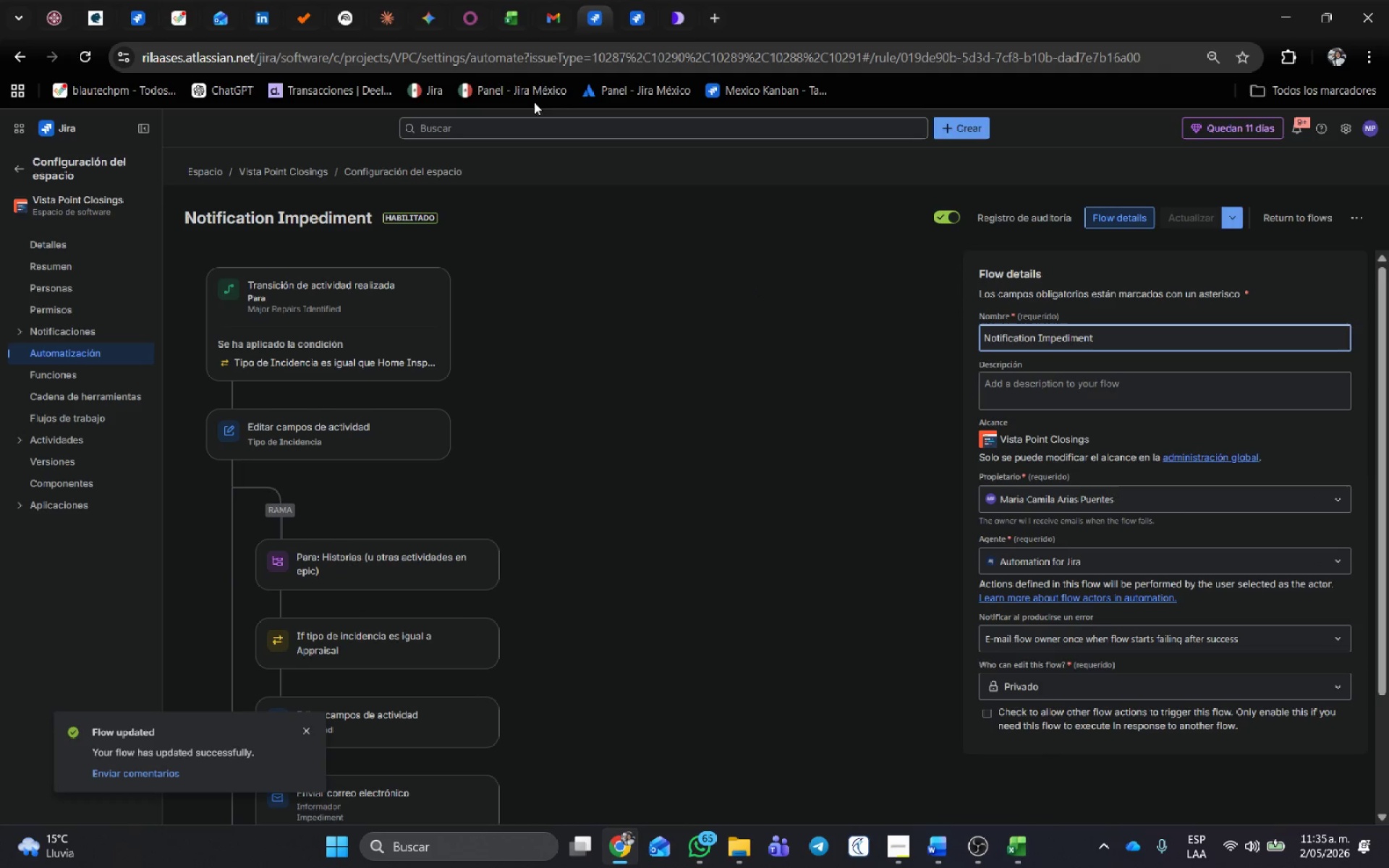 
left_click([632, 0])
 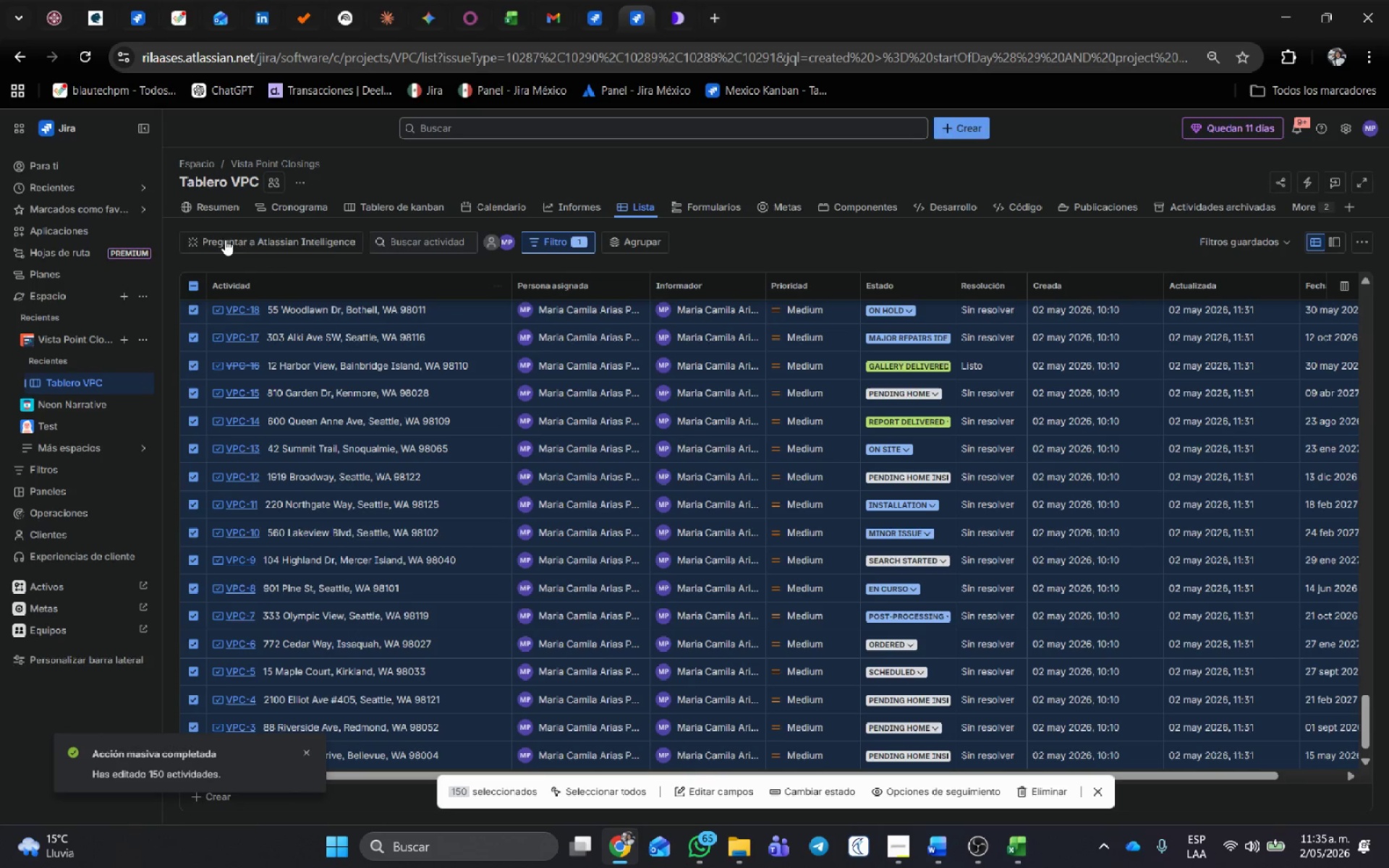 
scroll: coordinate [478, 364], scroll_direction: up, amount: 16.0
 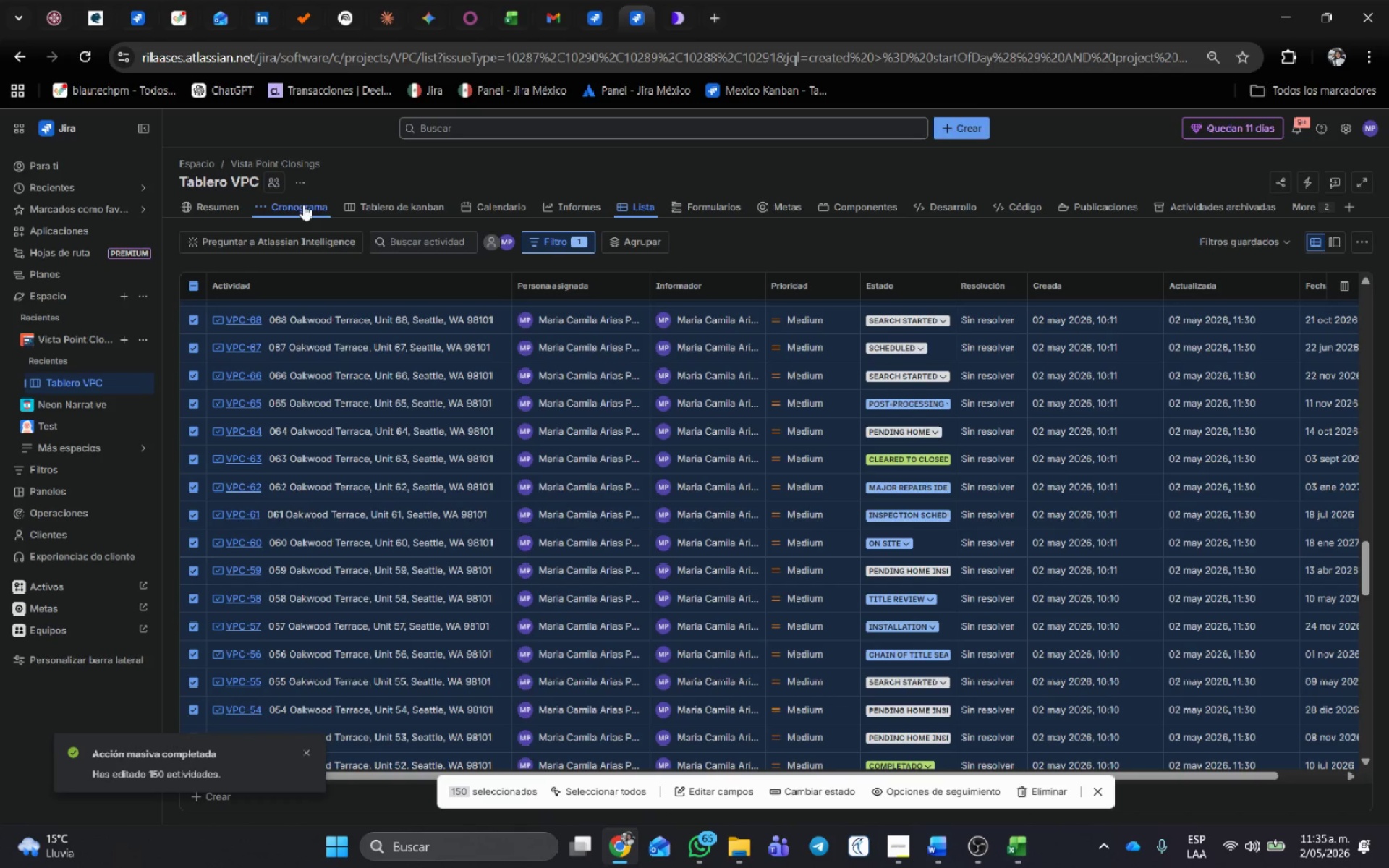 
left_click([306, 205])
 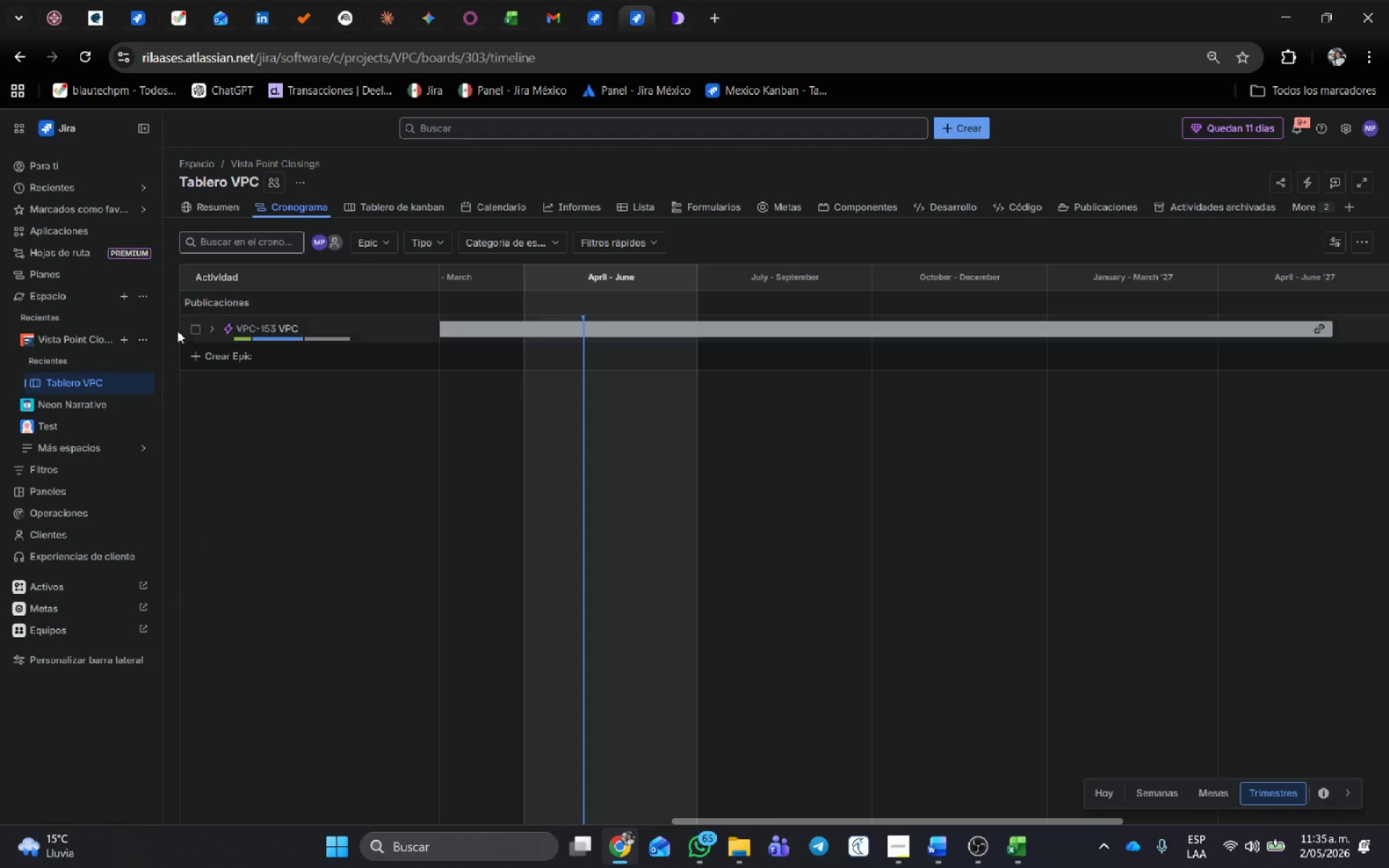 
left_click([211, 327])
 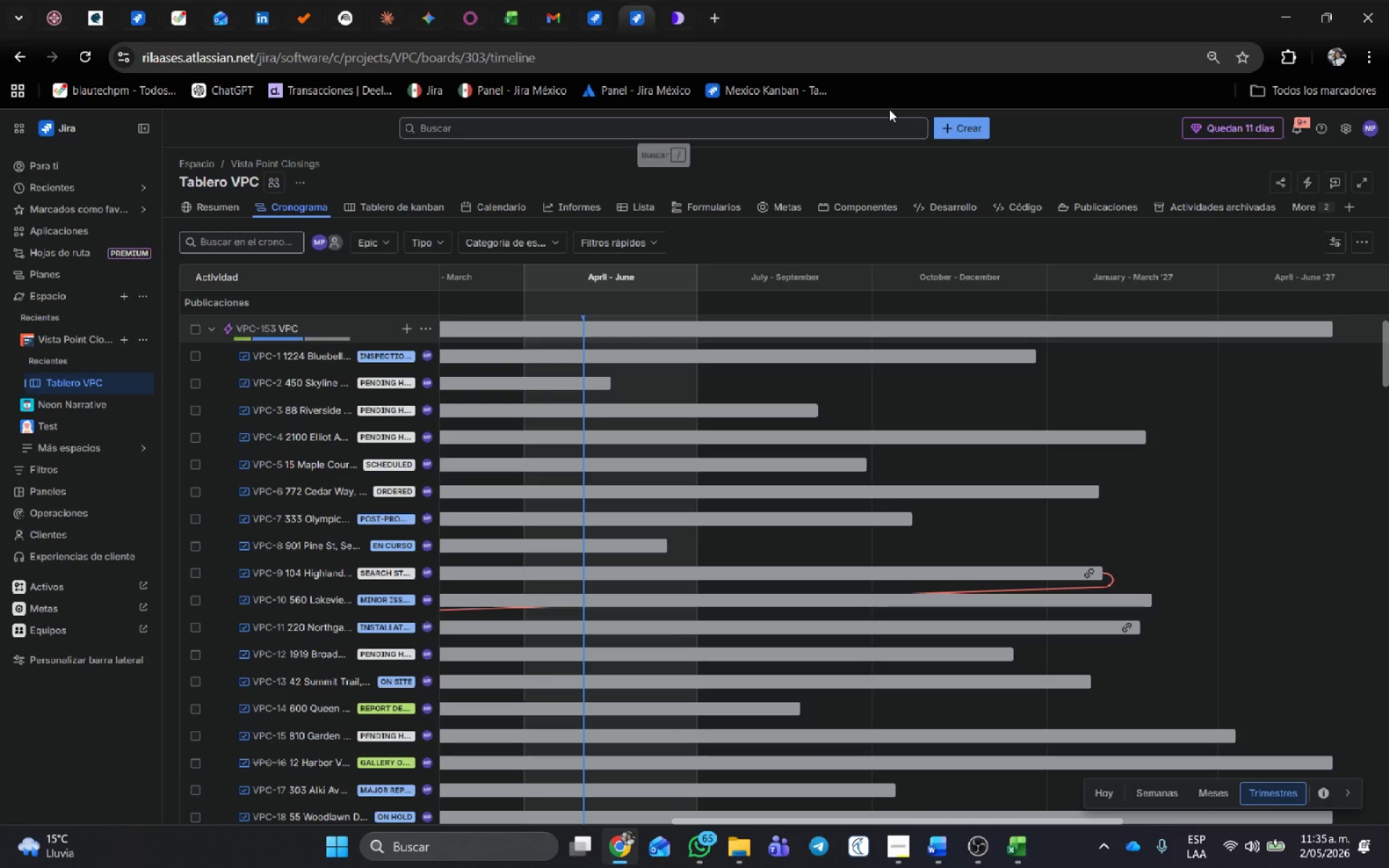 
key(Meta+MetaLeft)
 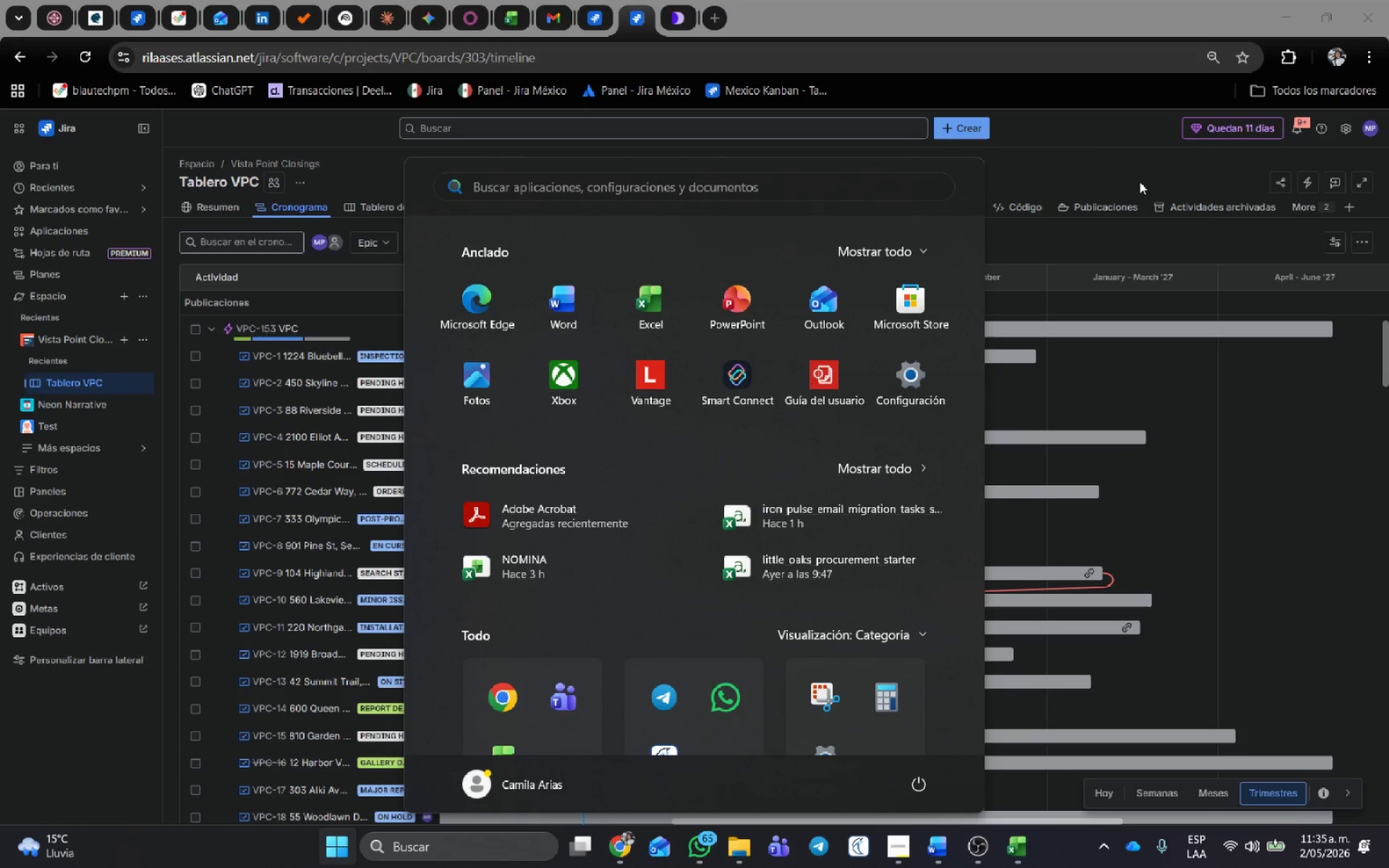 
left_click([1092, 145])
 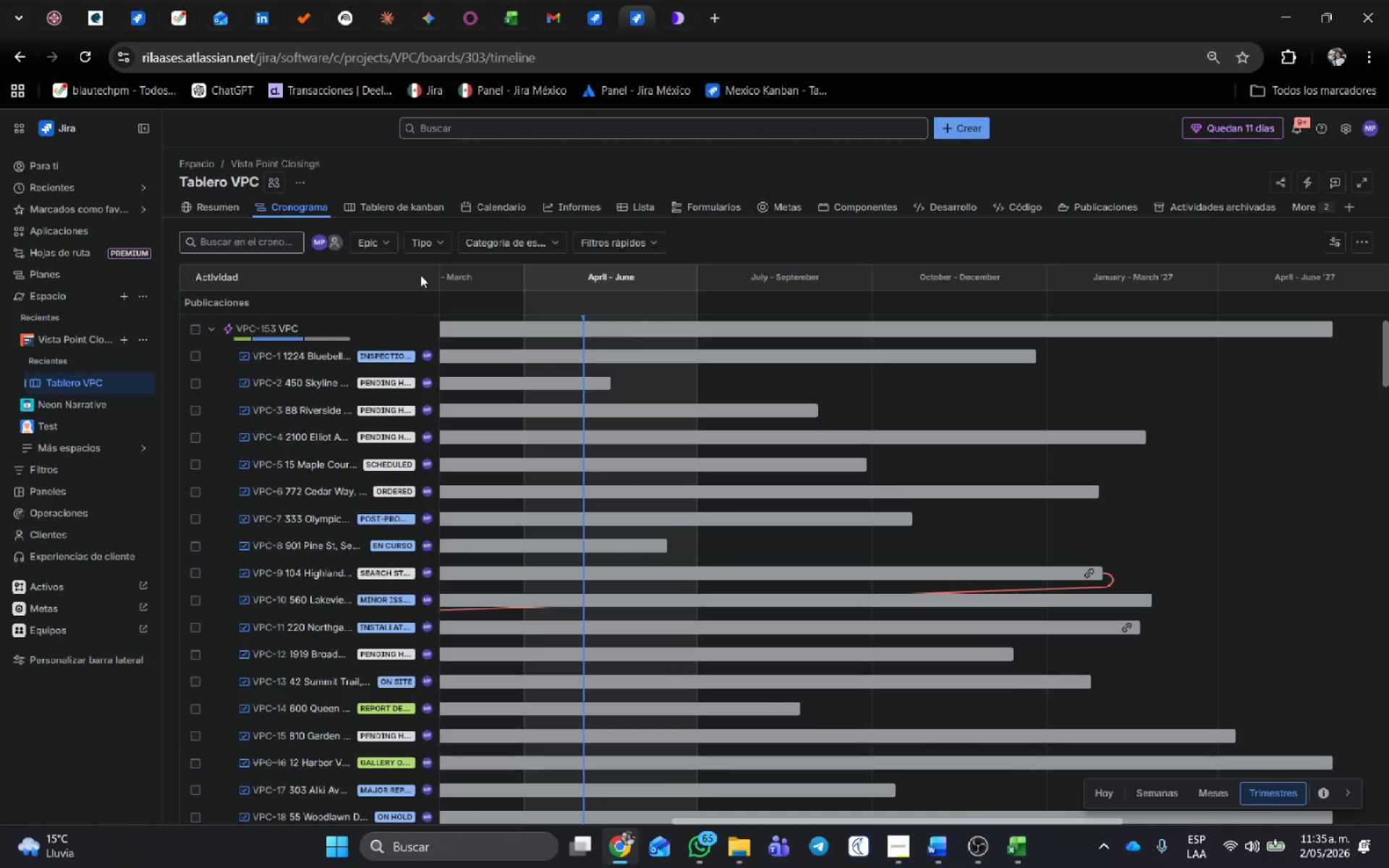 
scroll: coordinate [551, 259], scroll_direction: down, amount: 2.0
 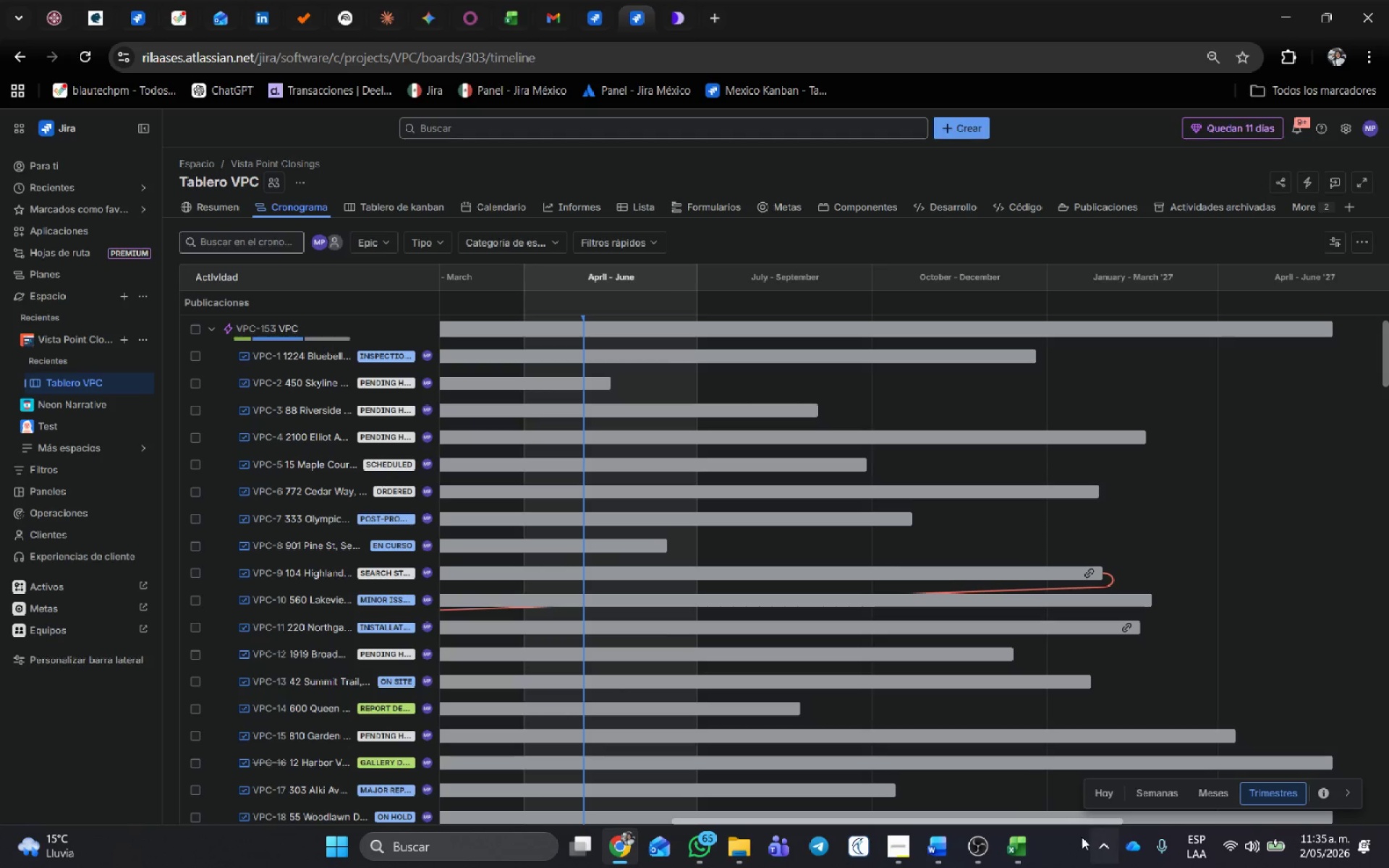 
left_click_drag(start_coordinate=[1087, 820], to_coordinate=[958, 833])
 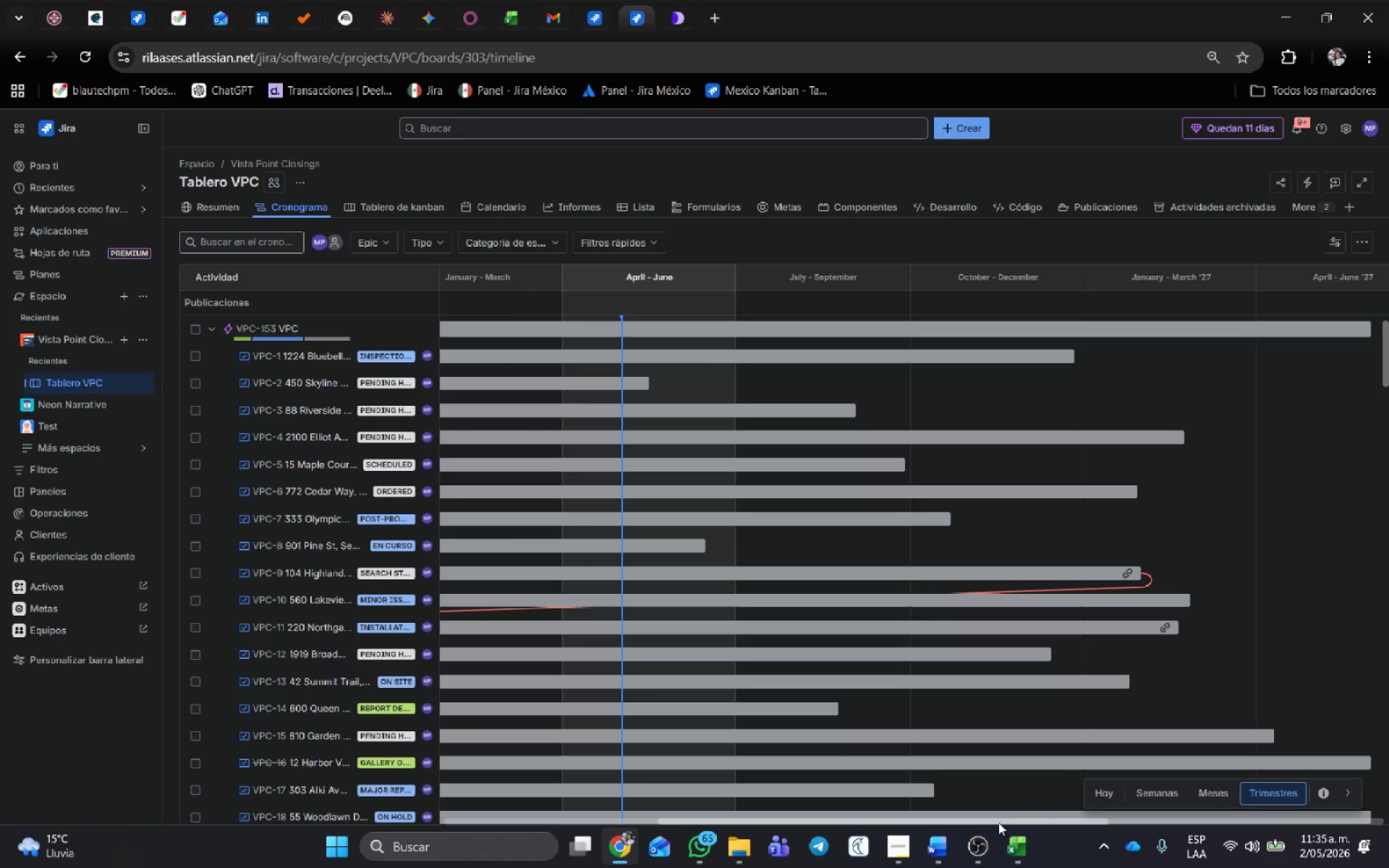 
left_click_drag(start_coordinate=[998, 822], to_coordinate=[972, 824])
 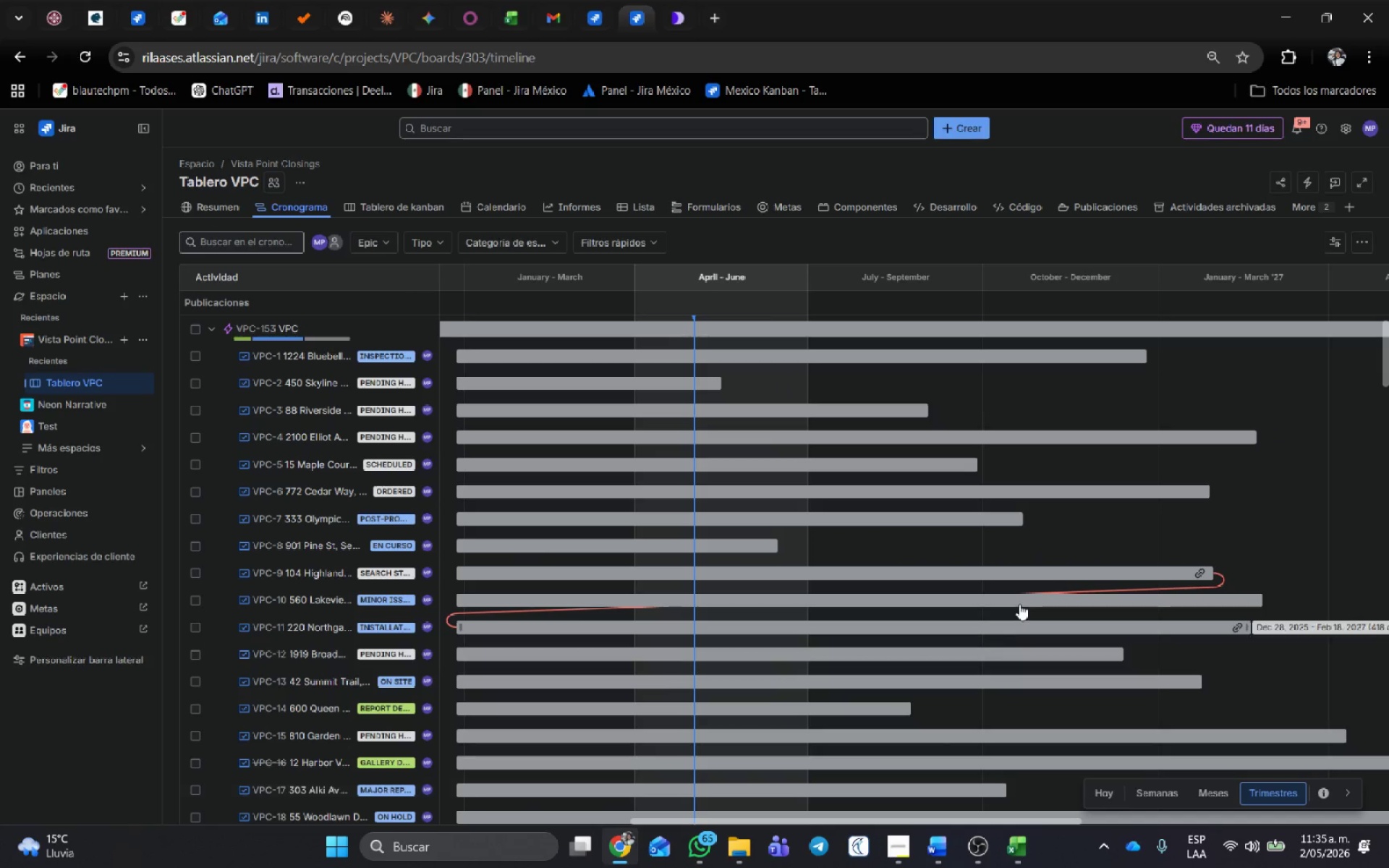 
hold_key(key=ControlLeft, duration=0.47)
scroll: coordinate [1017, 603], scroll_direction: down, amount: 2.0
 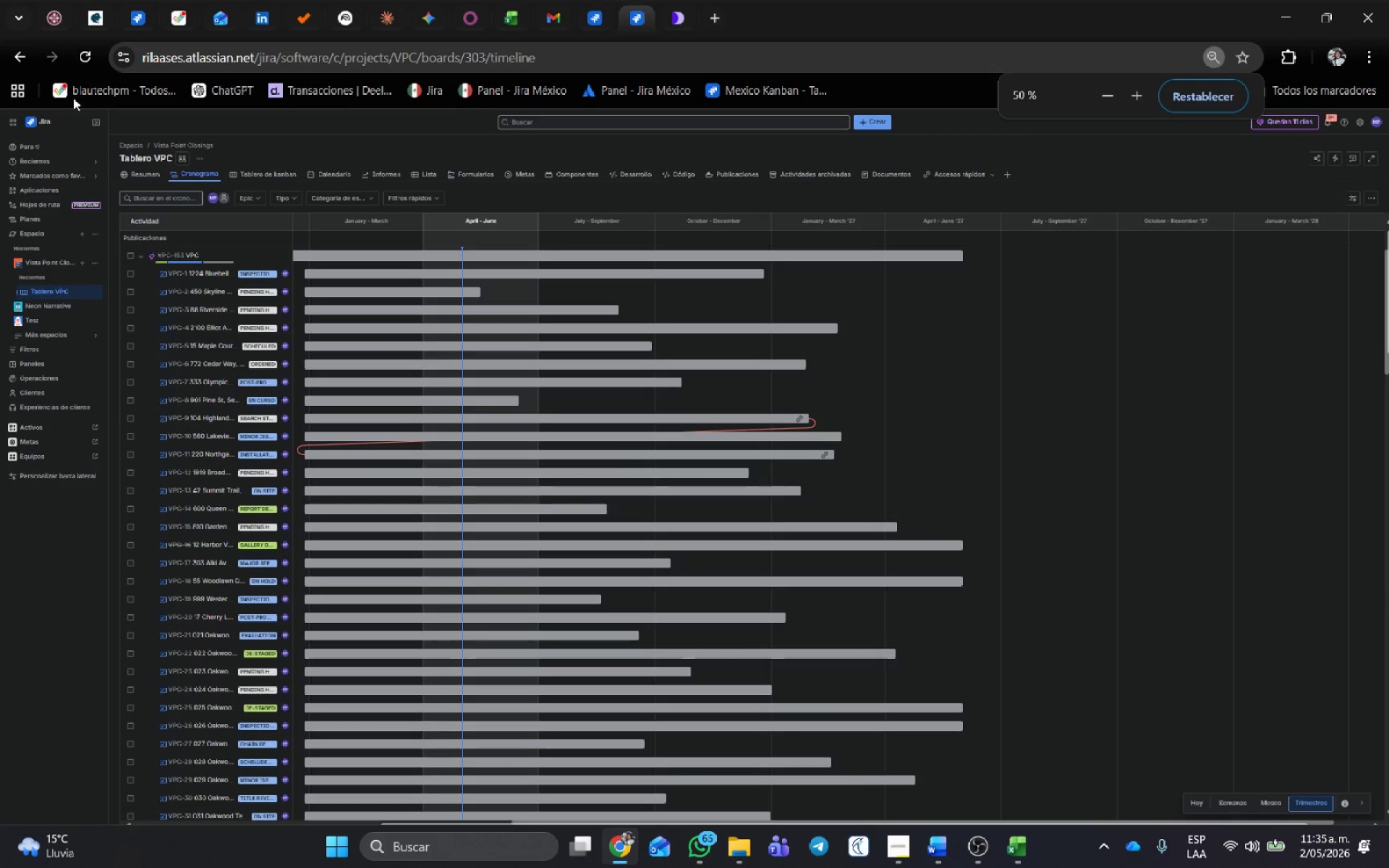 
left_click([93, 120])
 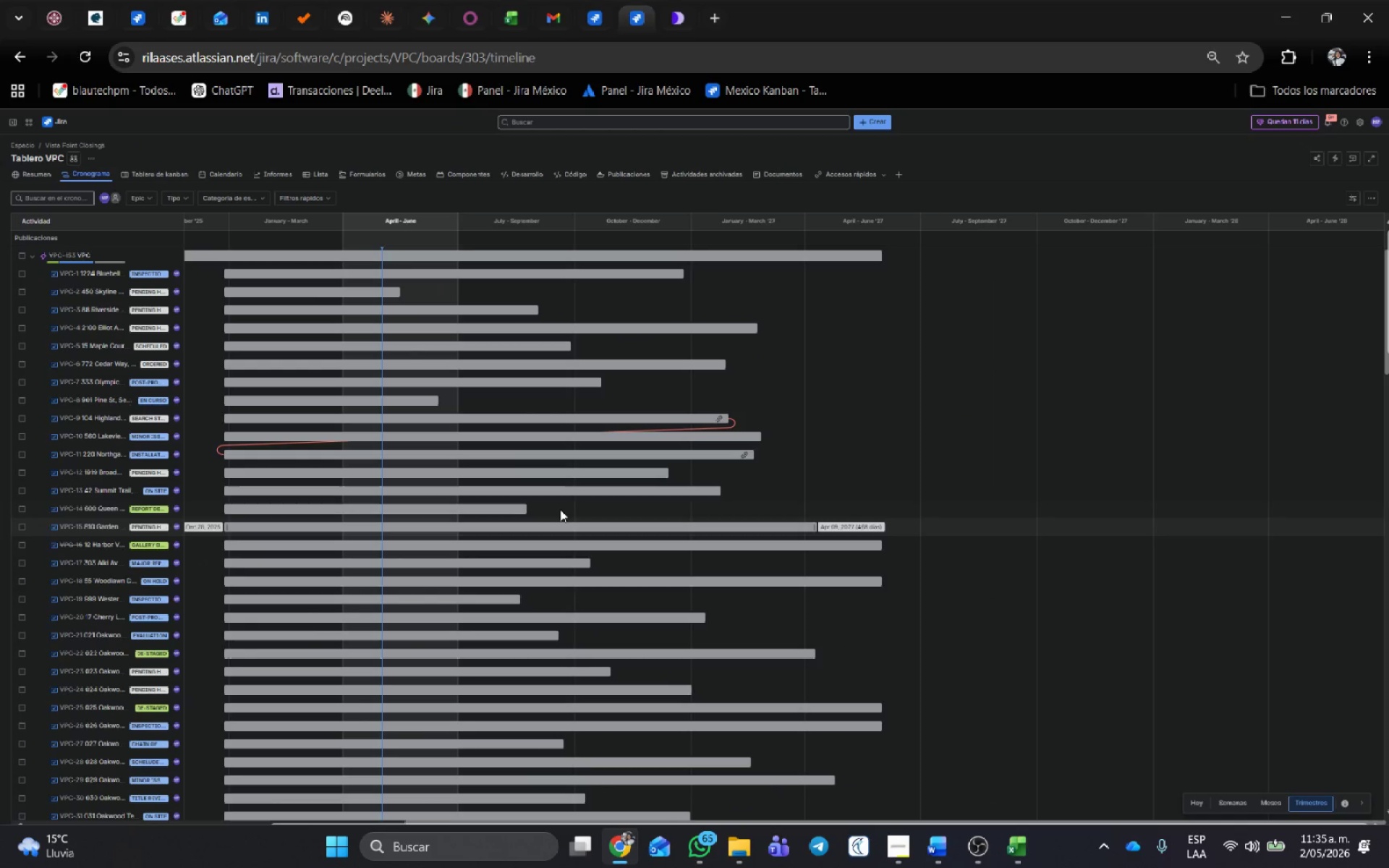 
key(Control+ControlLeft)
 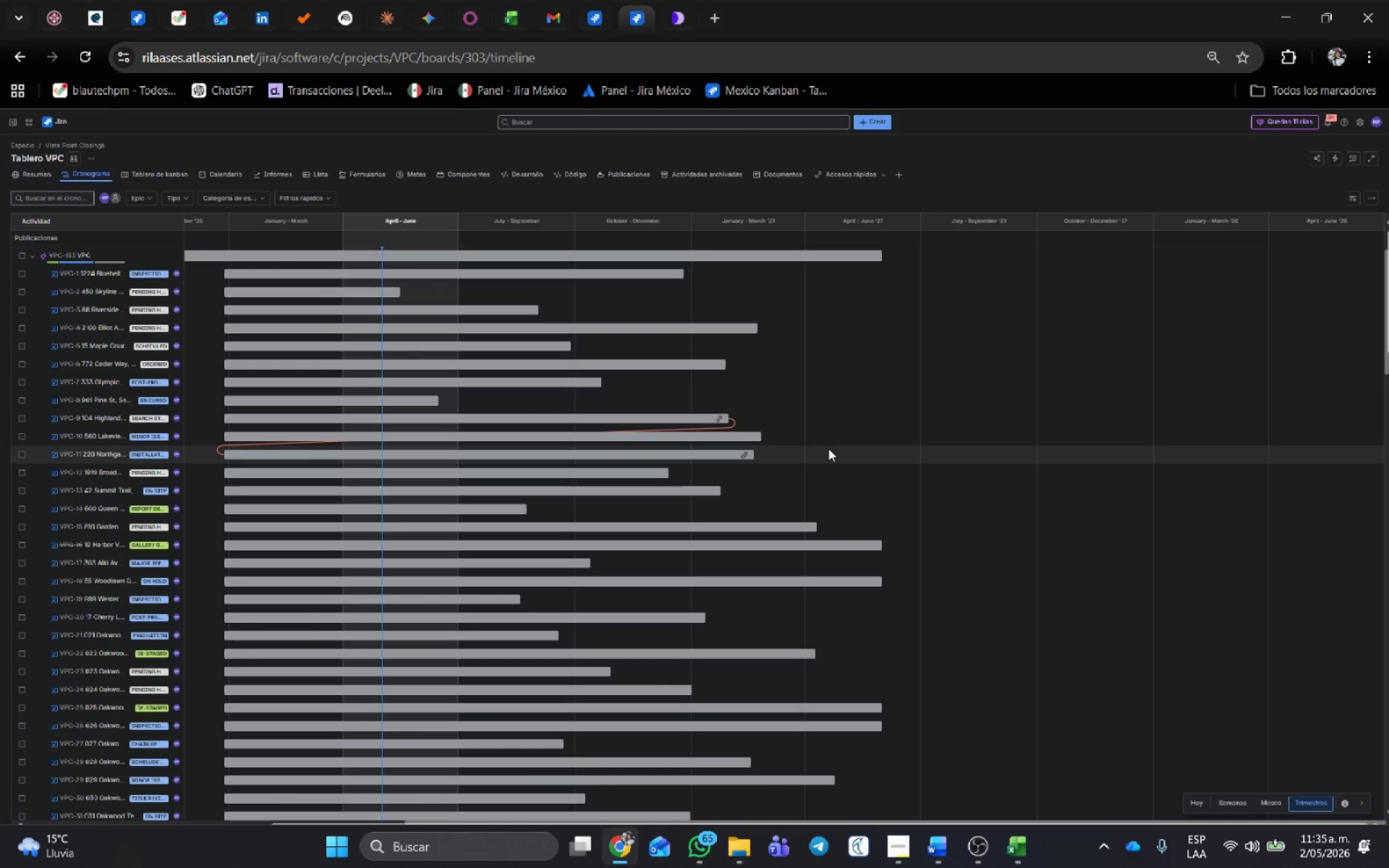 
key(Meta+Shift+S)
 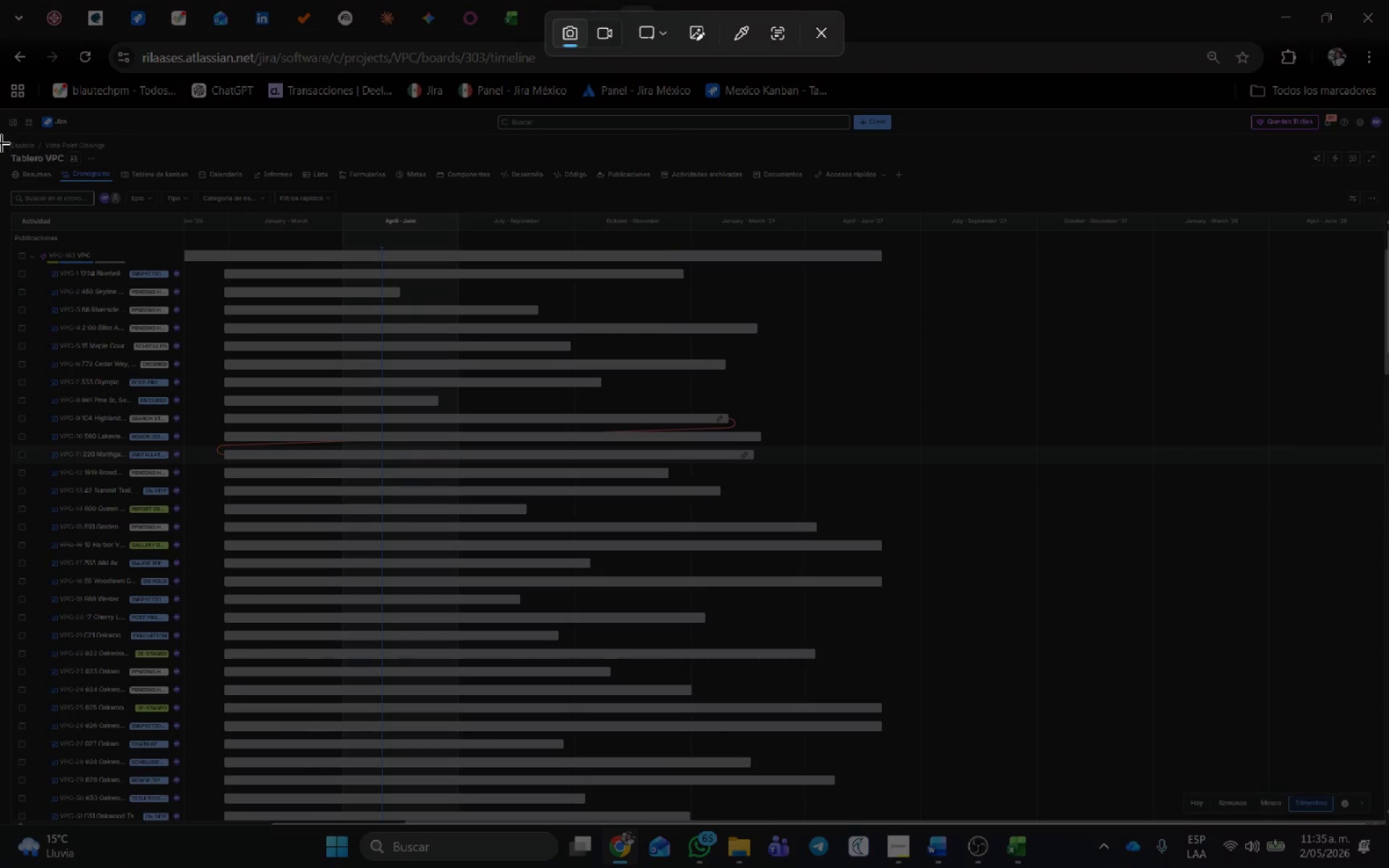 
left_click_drag(start_coordinate=[0, 137], to_coordinate=[1388, 825])
 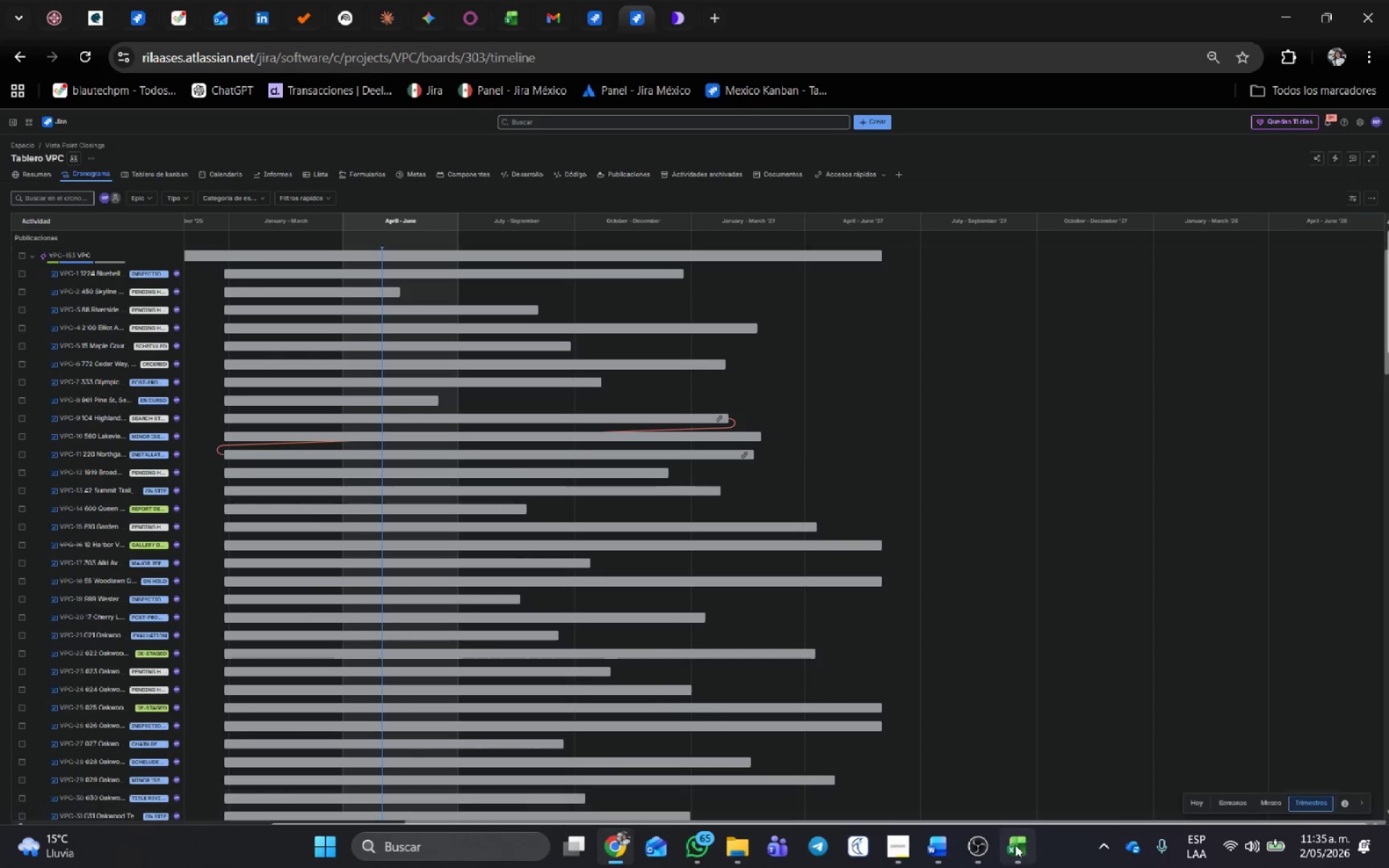 
mouse_move([1012, 862])
 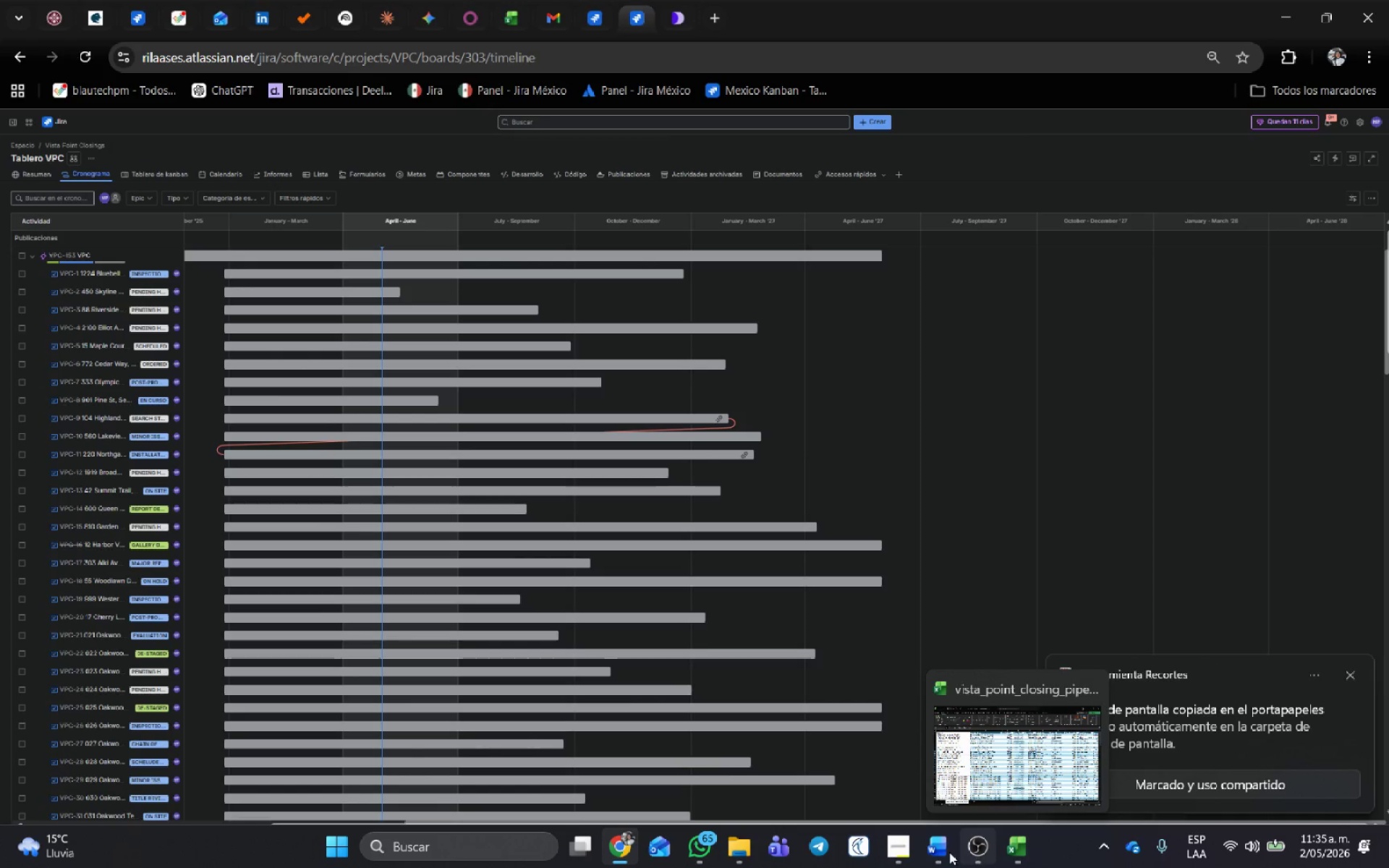 
left_click([933, 847])
 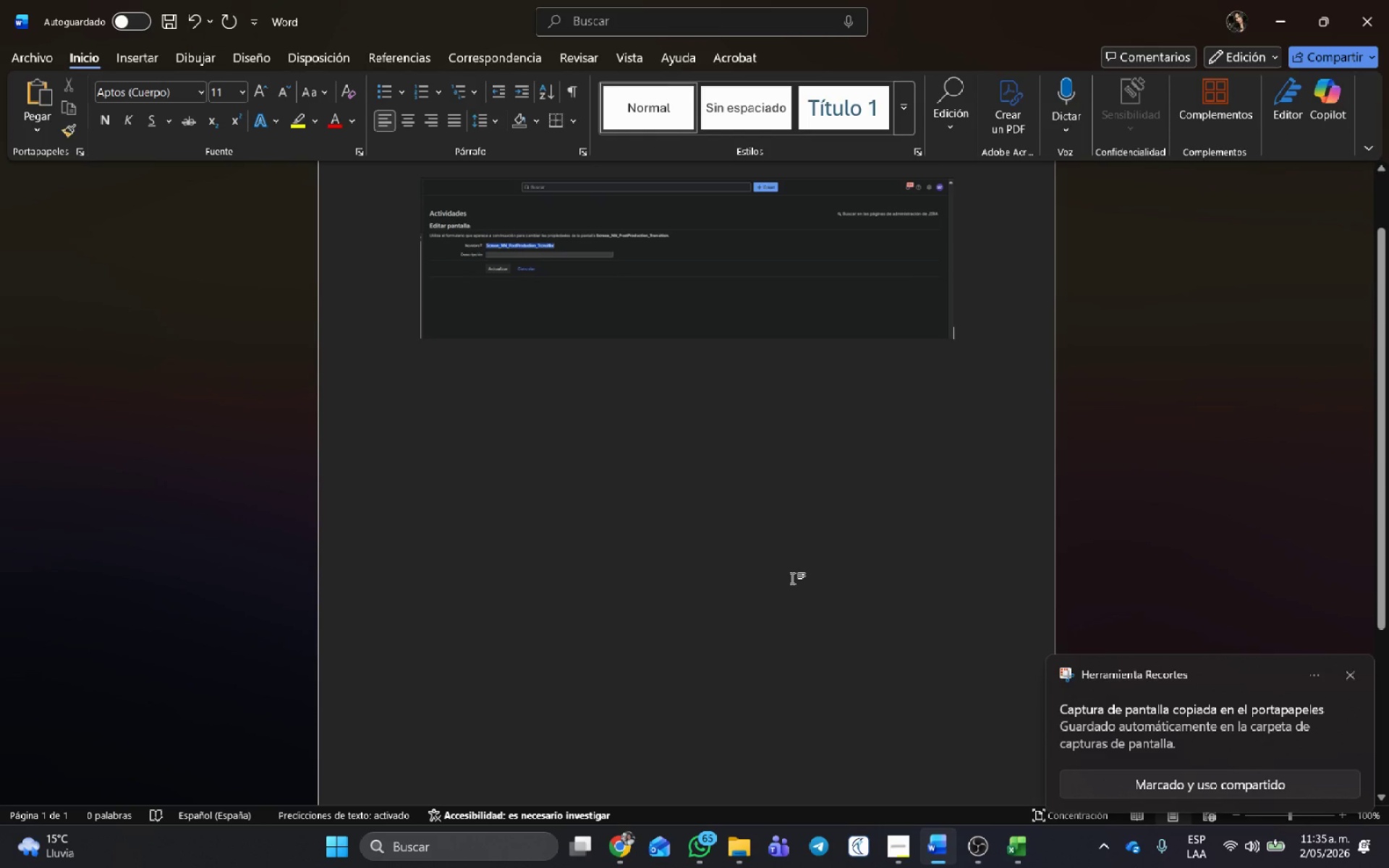 
left_click([788, 562])
 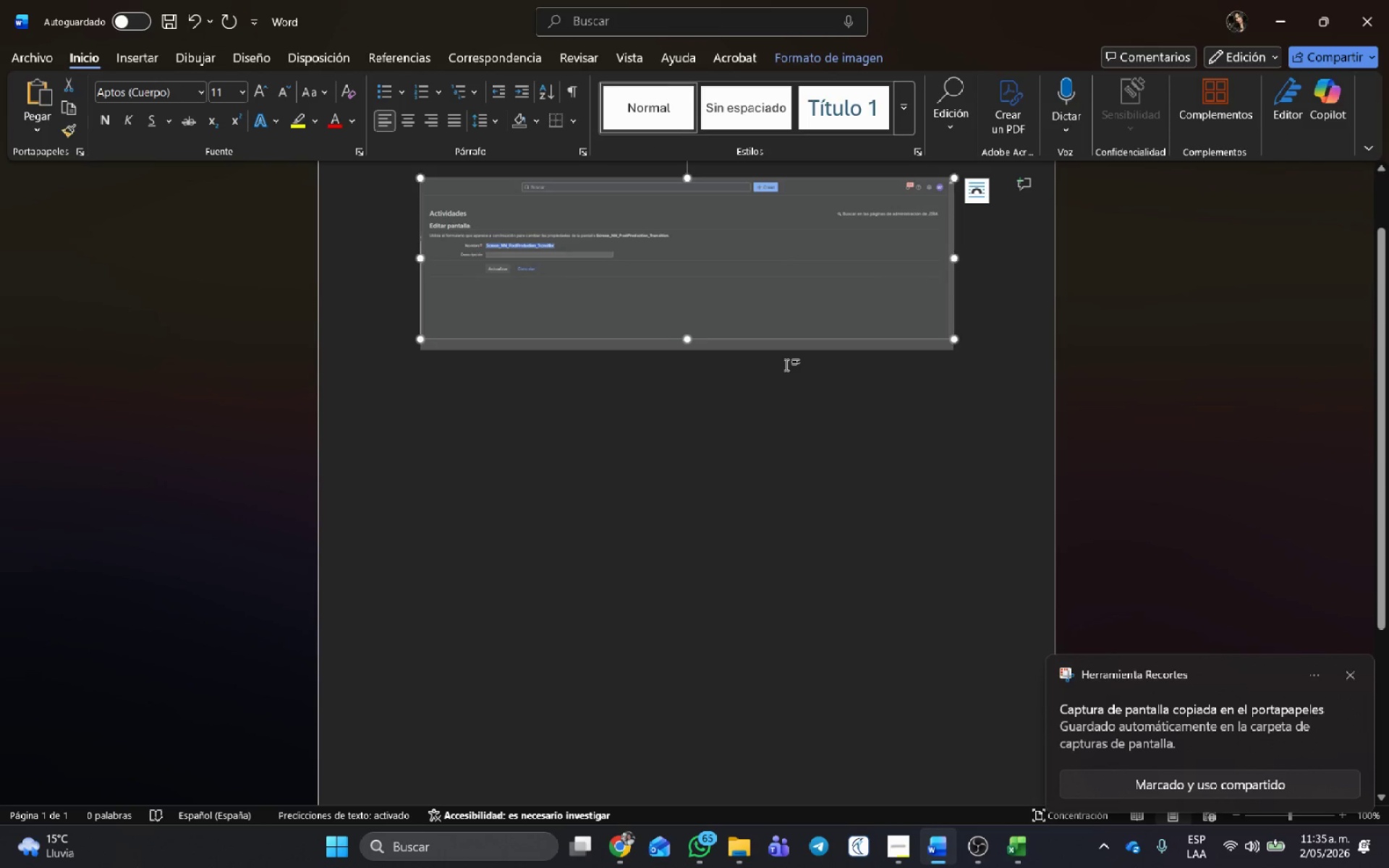 
key(Backspace)
 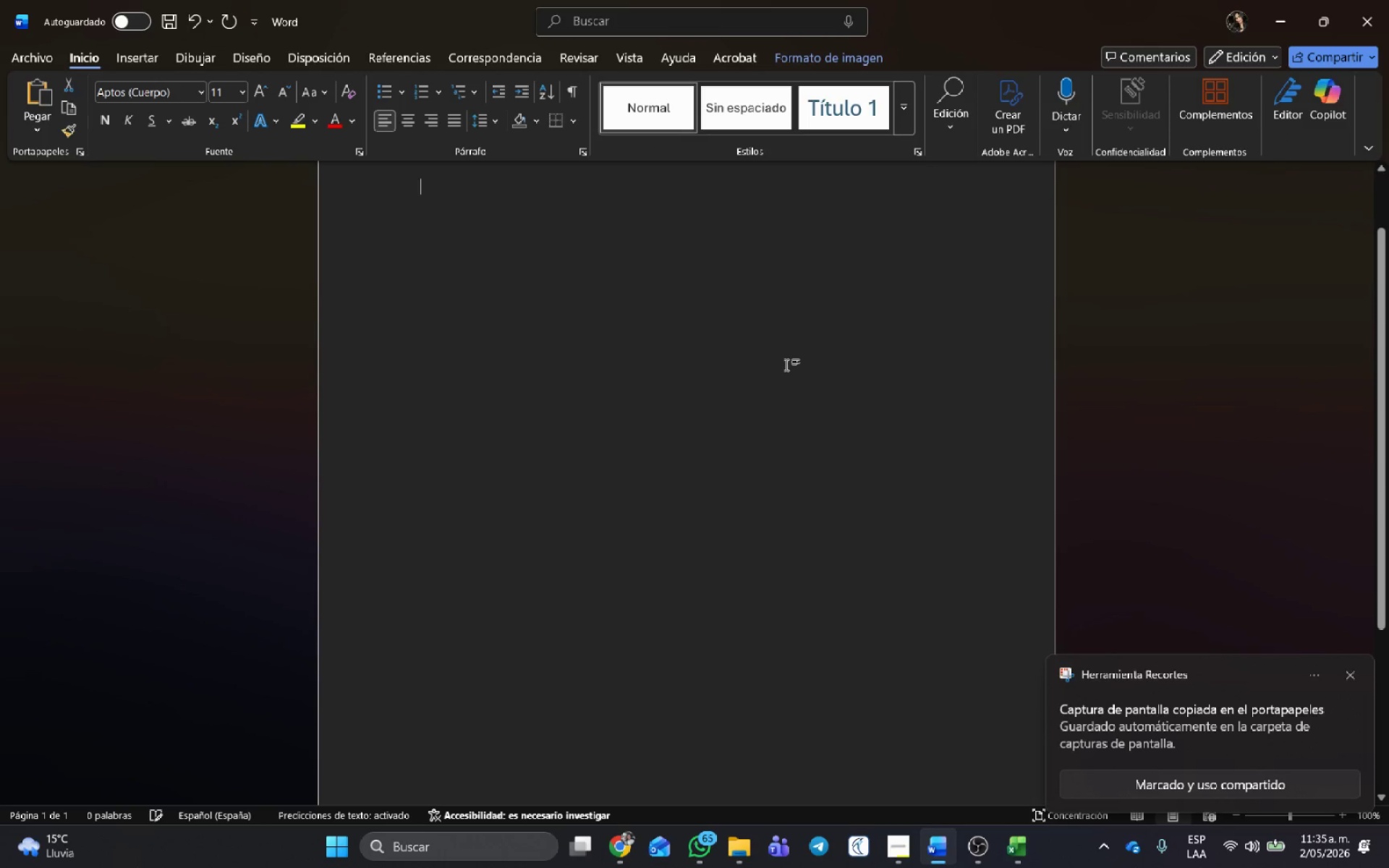 
key(Backspace)
 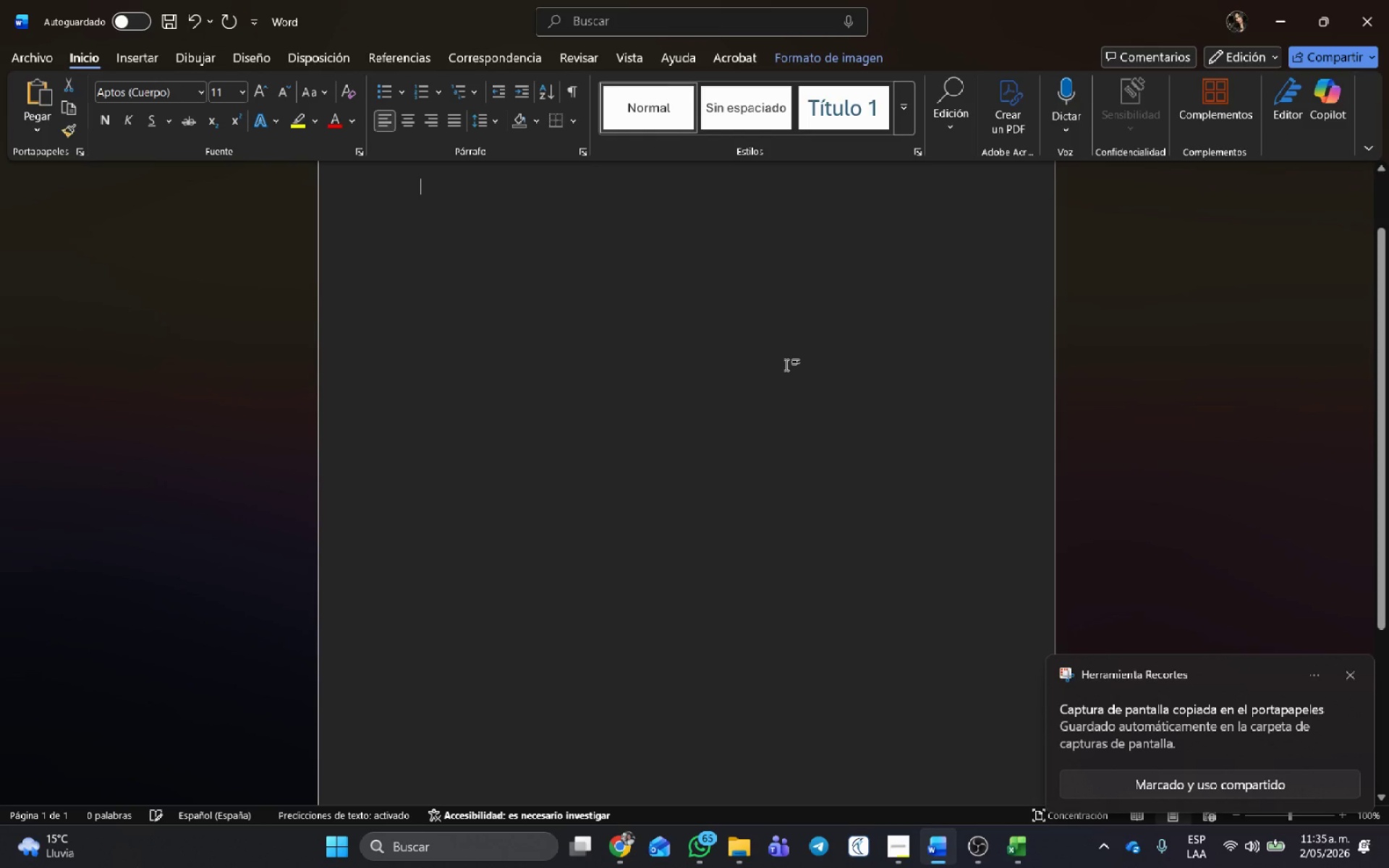 
key(Backspace)
 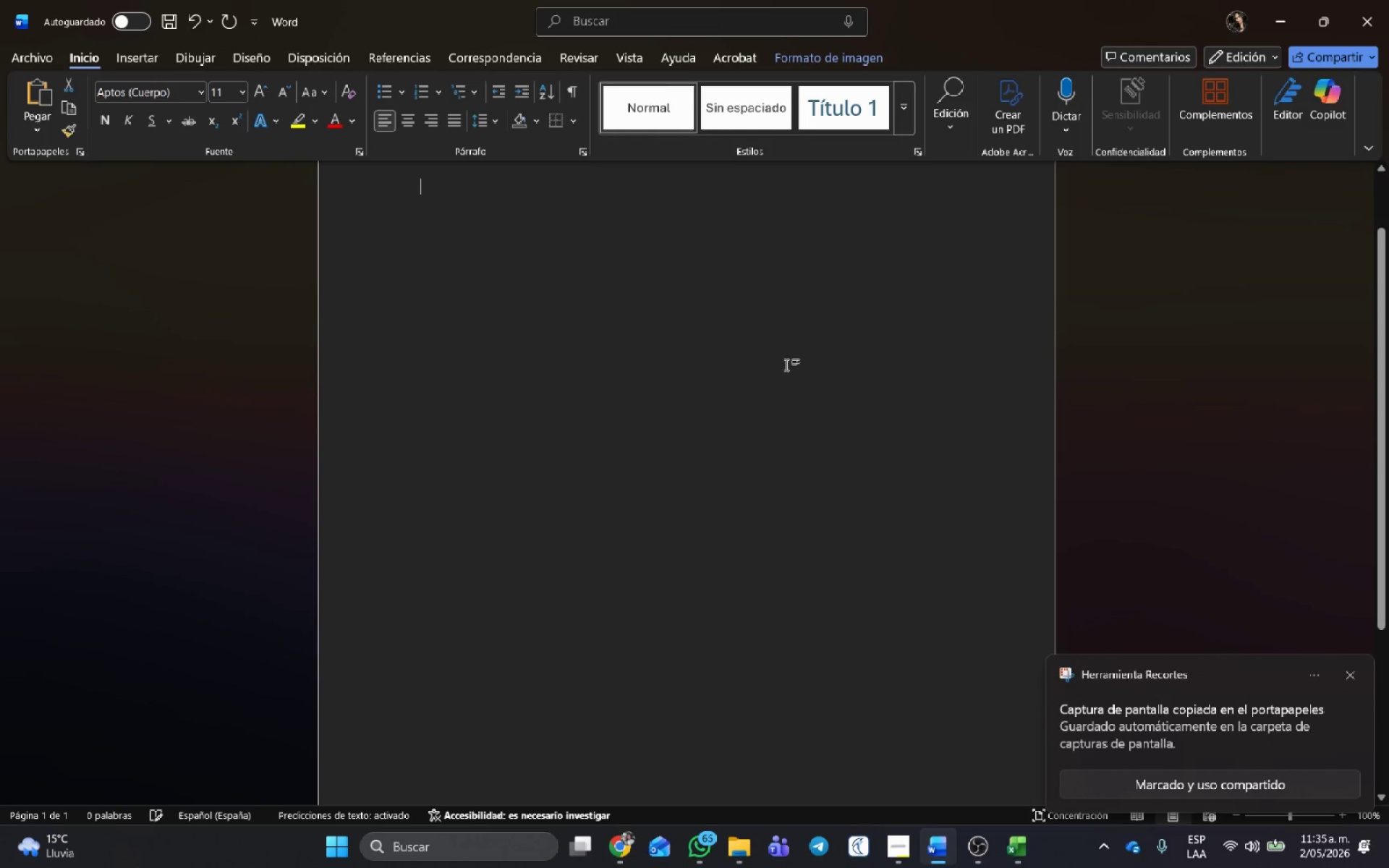 
key(Backspace)
 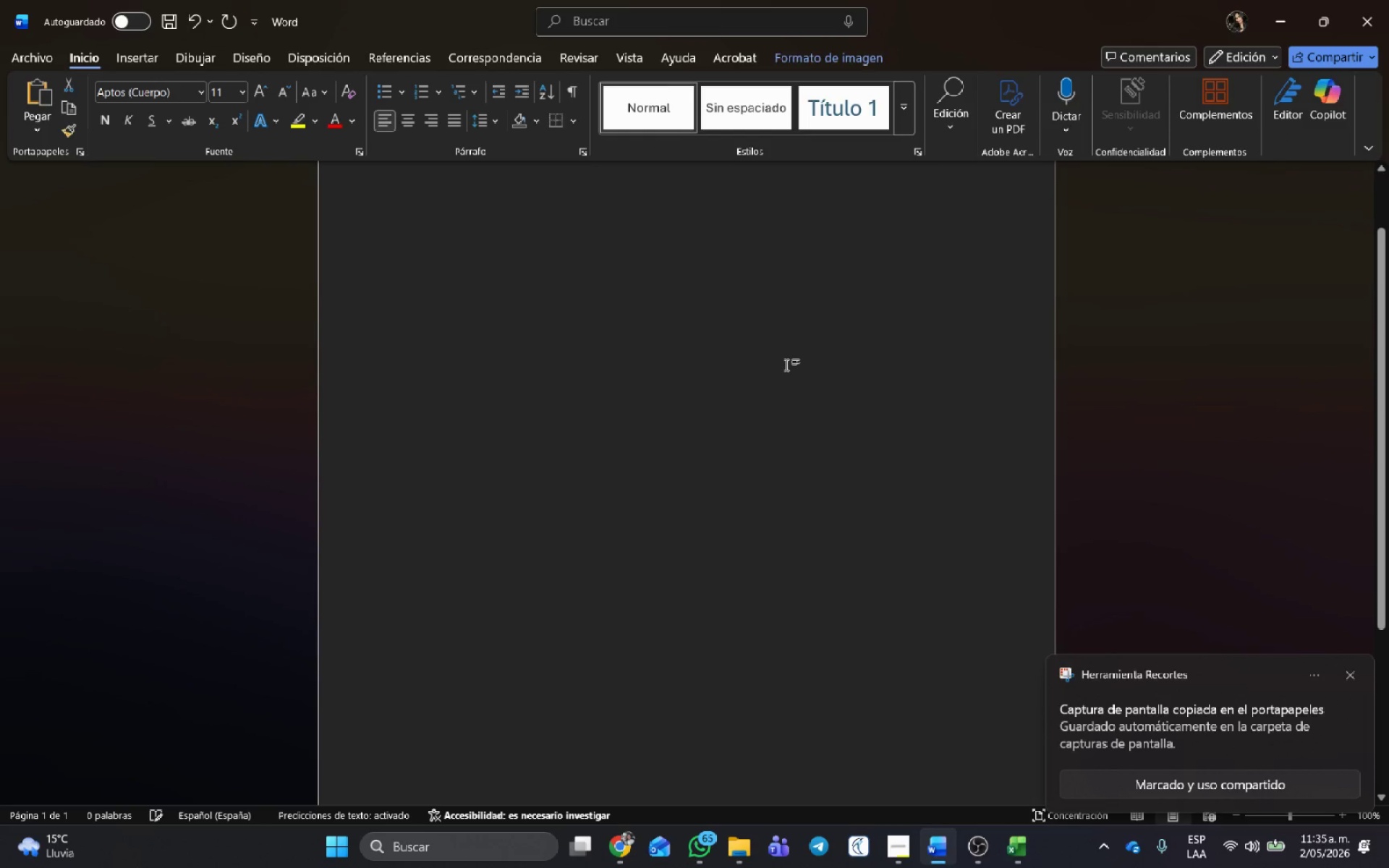 
key(Control+V)
 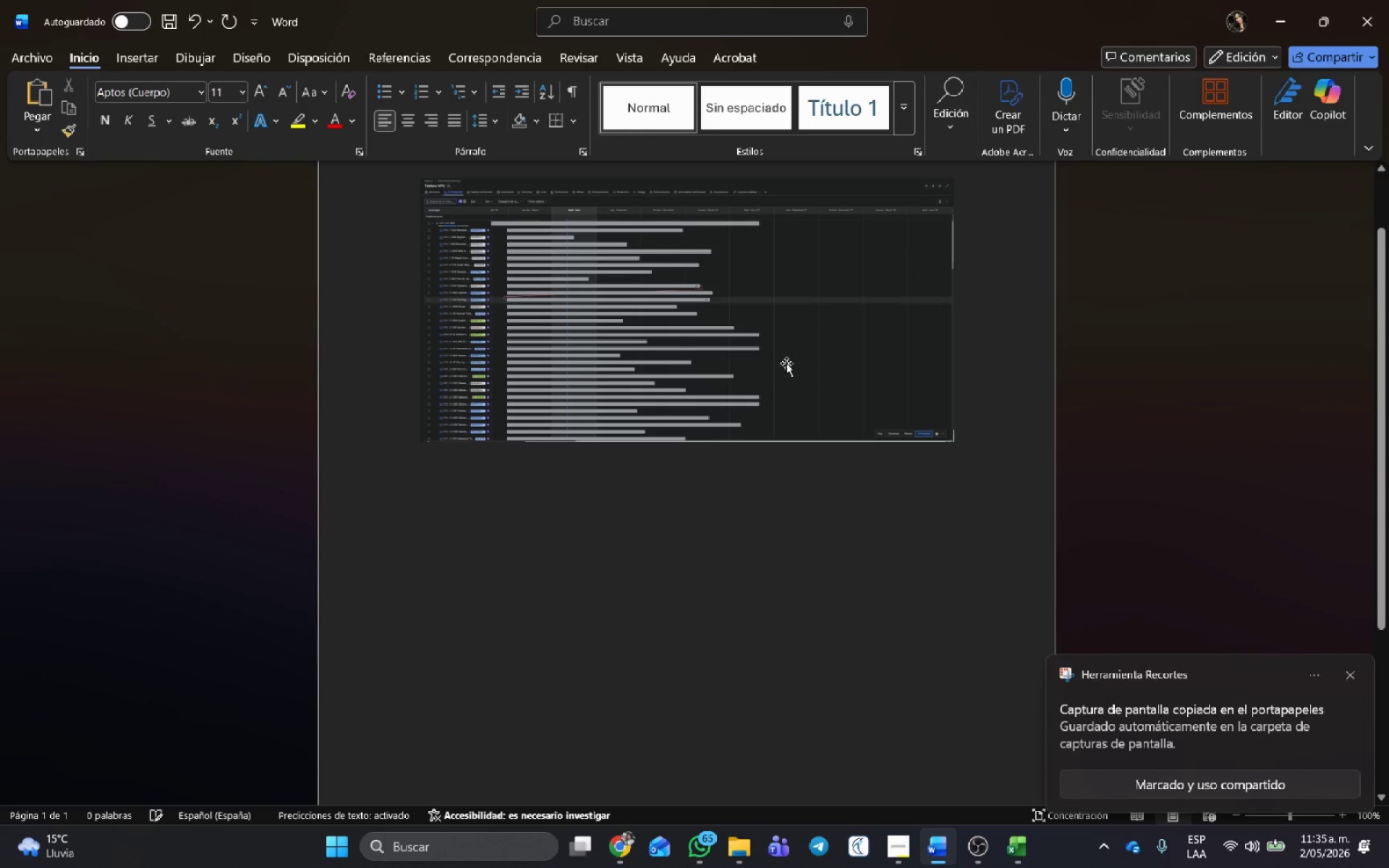 
key(Alt+AltLeft)
 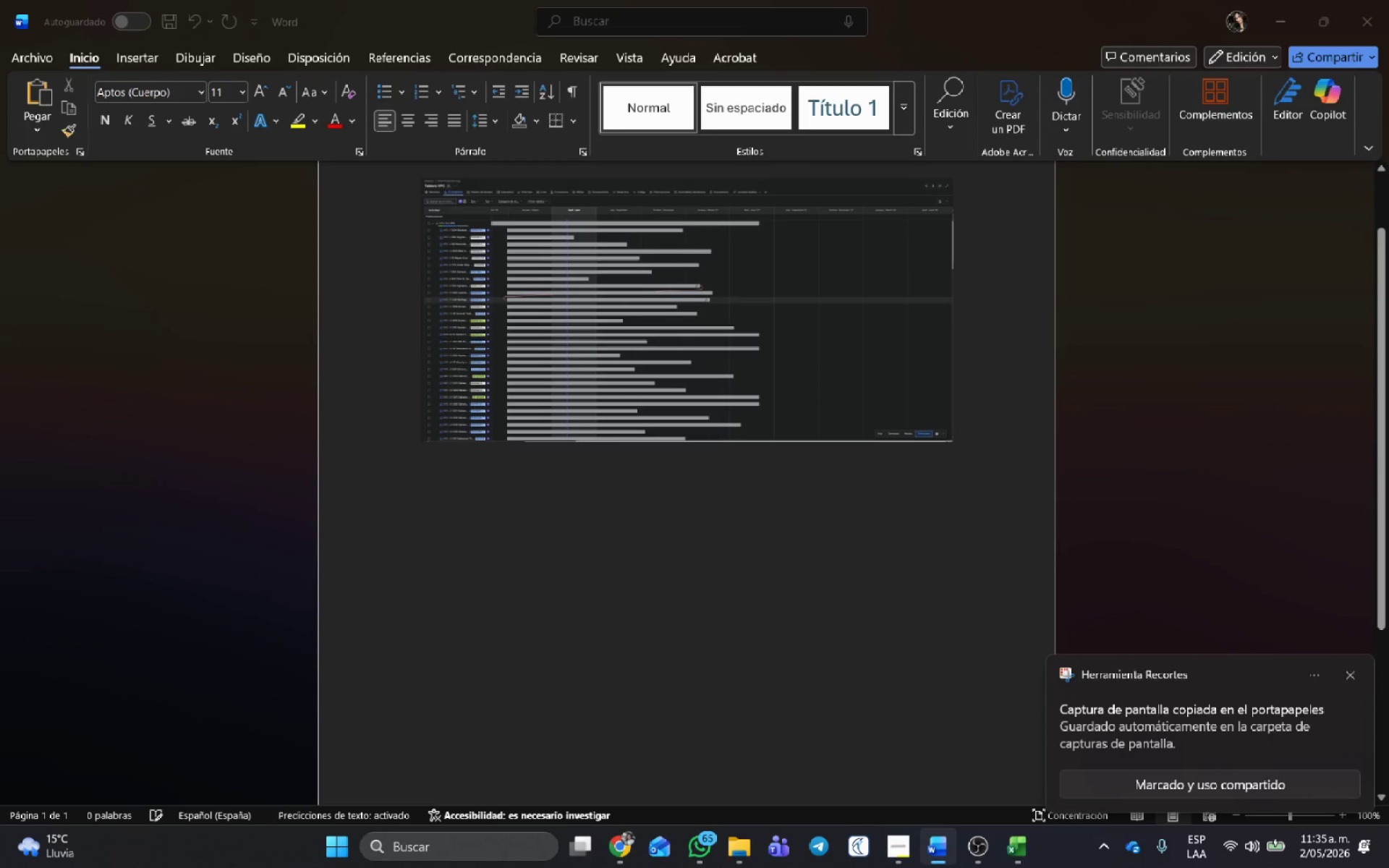 
key(Alt+Tab)
 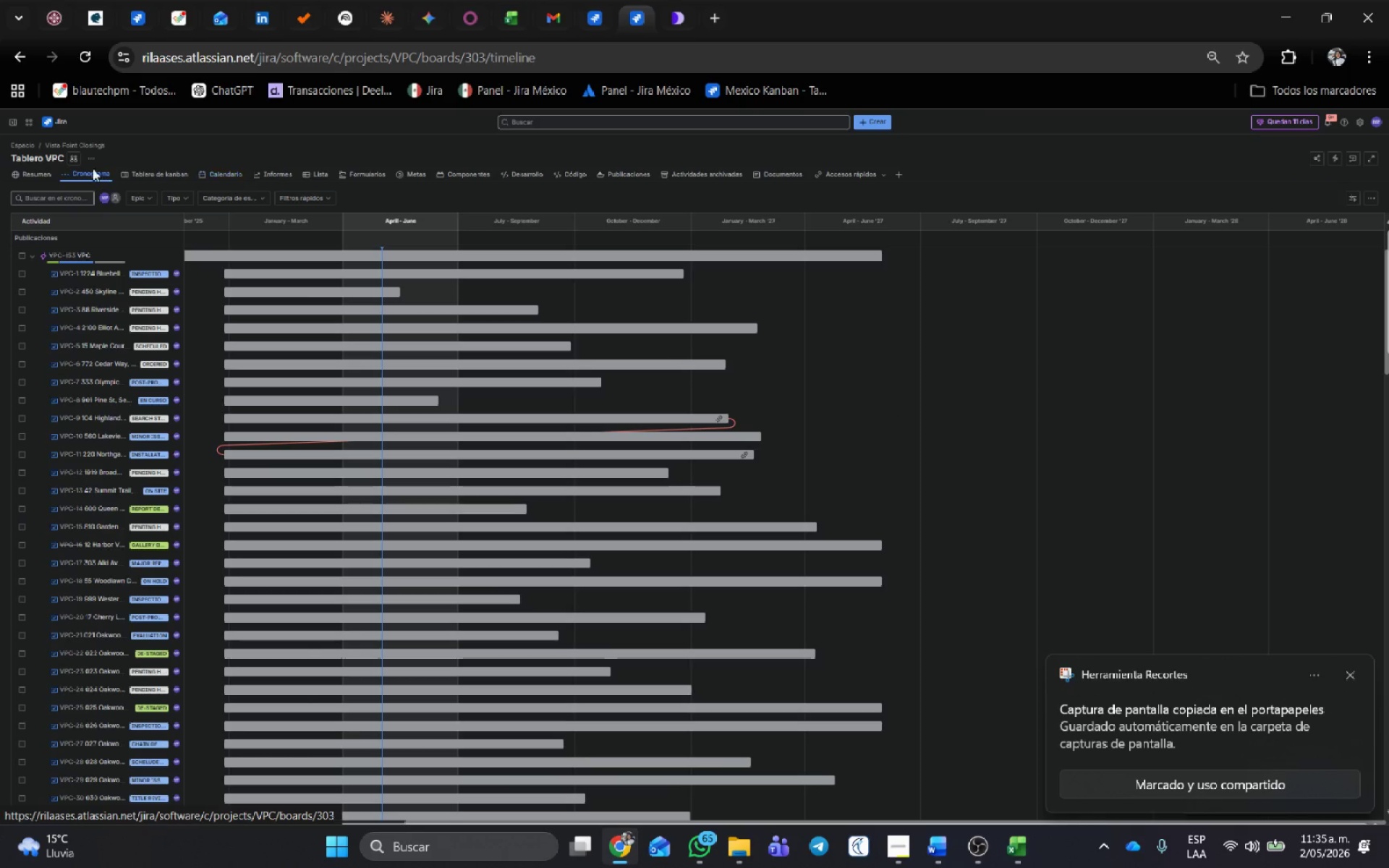 
left_click([148, 169])
 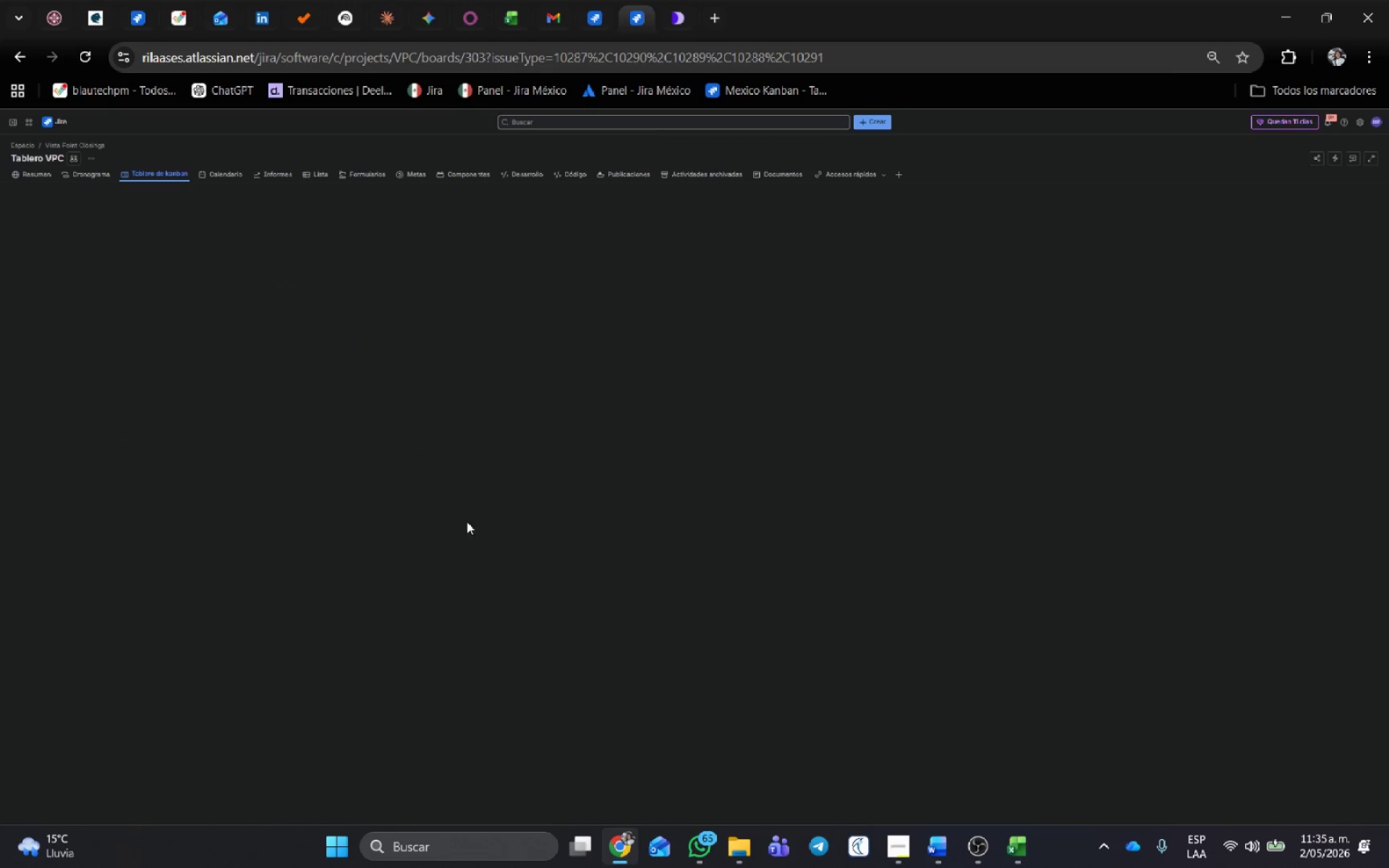 
hold_key(key=ControlLeft, duration=0.44)
 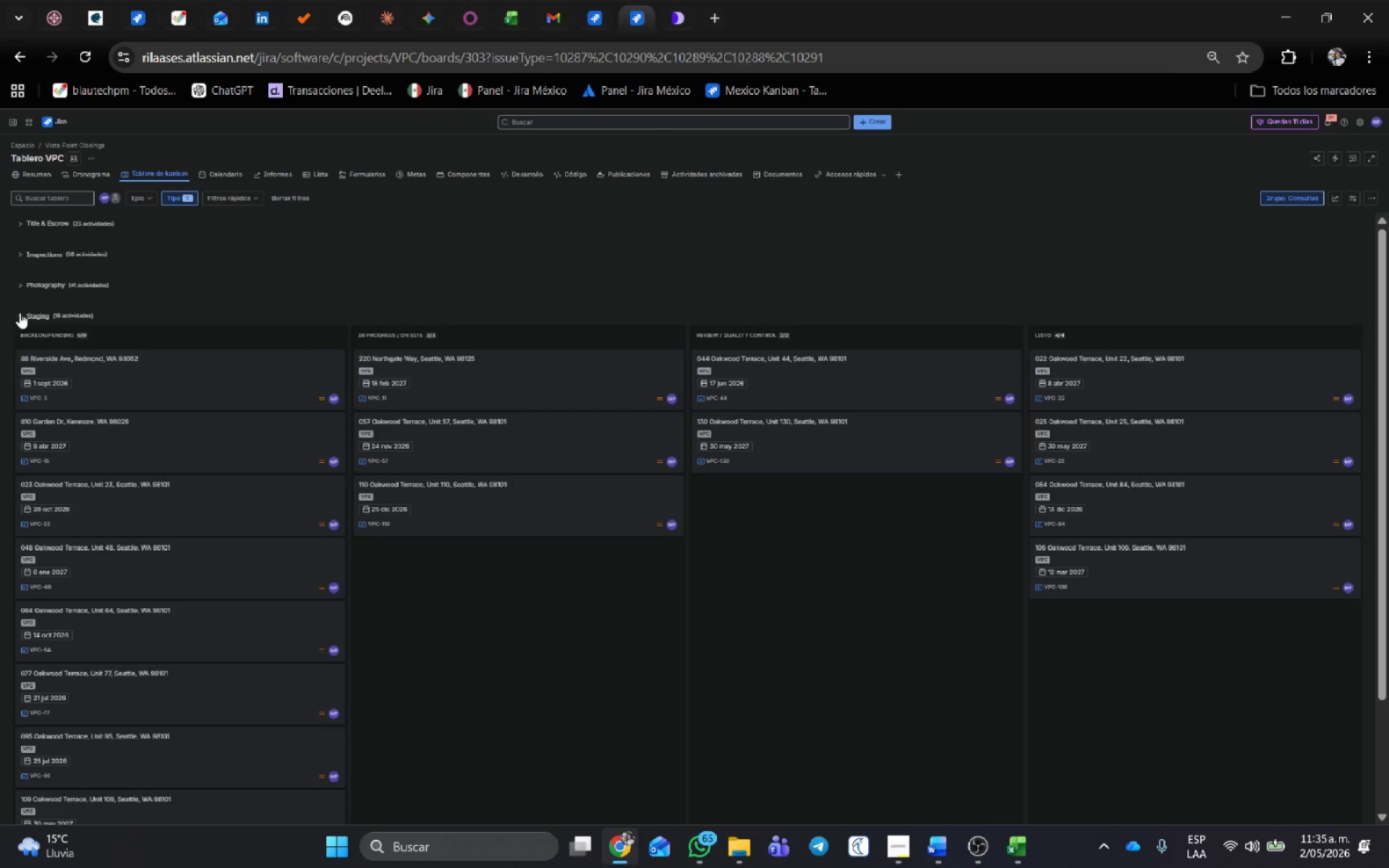 
left_click([20, 313])
 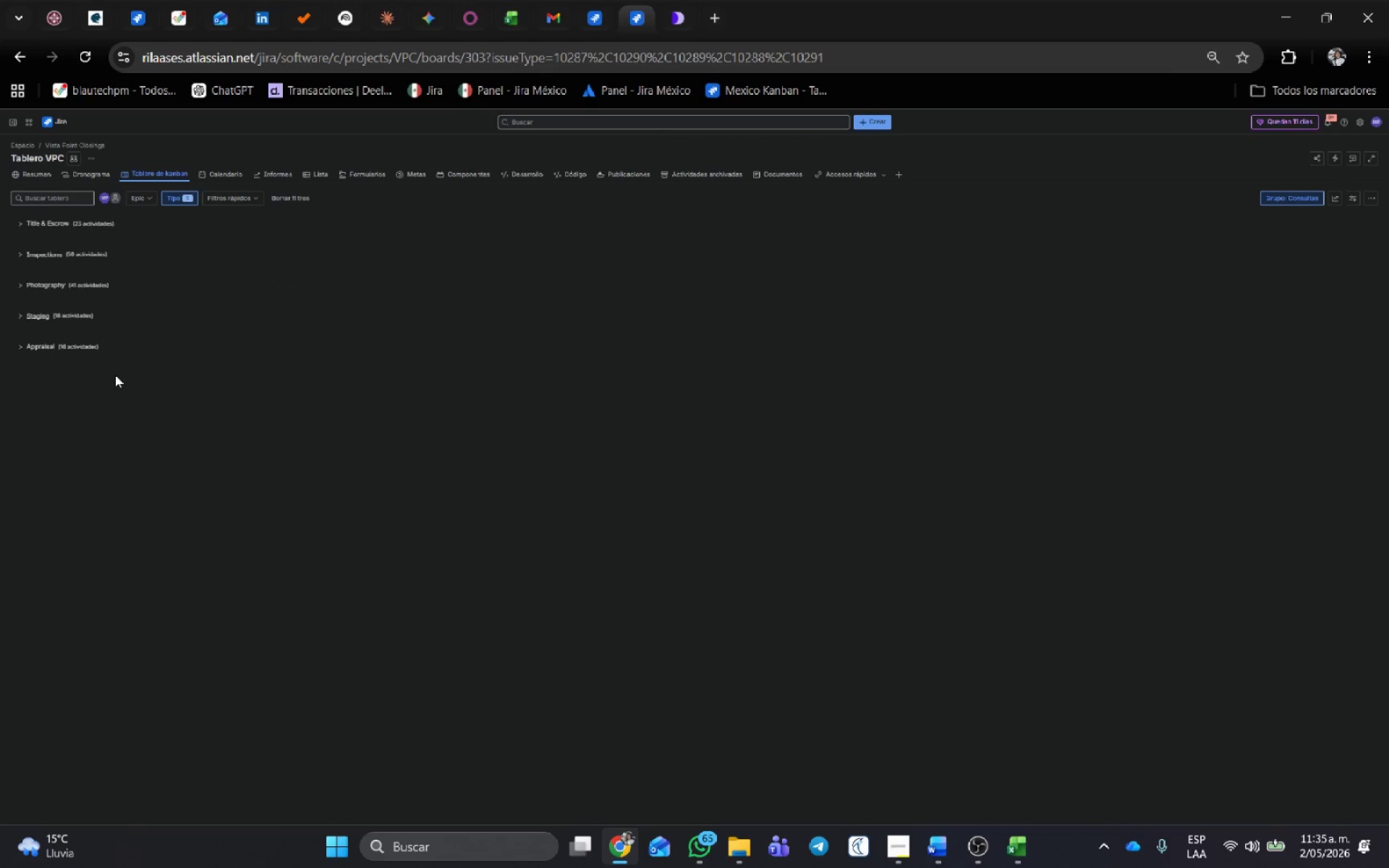 
scroll: coordinate [115, 375], scroll_direction: up, amount: 1.0
 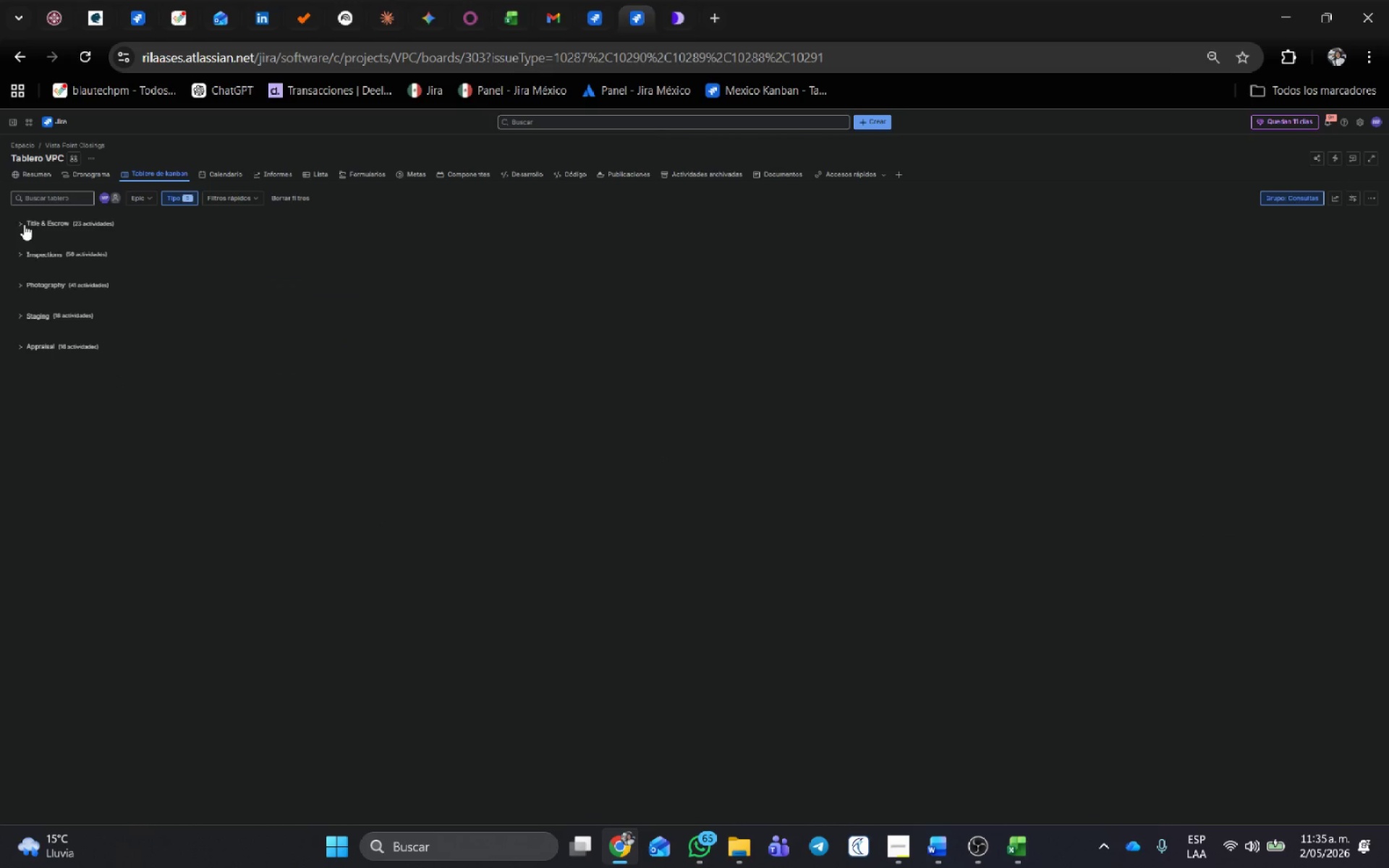 
left_click([21, 222])
 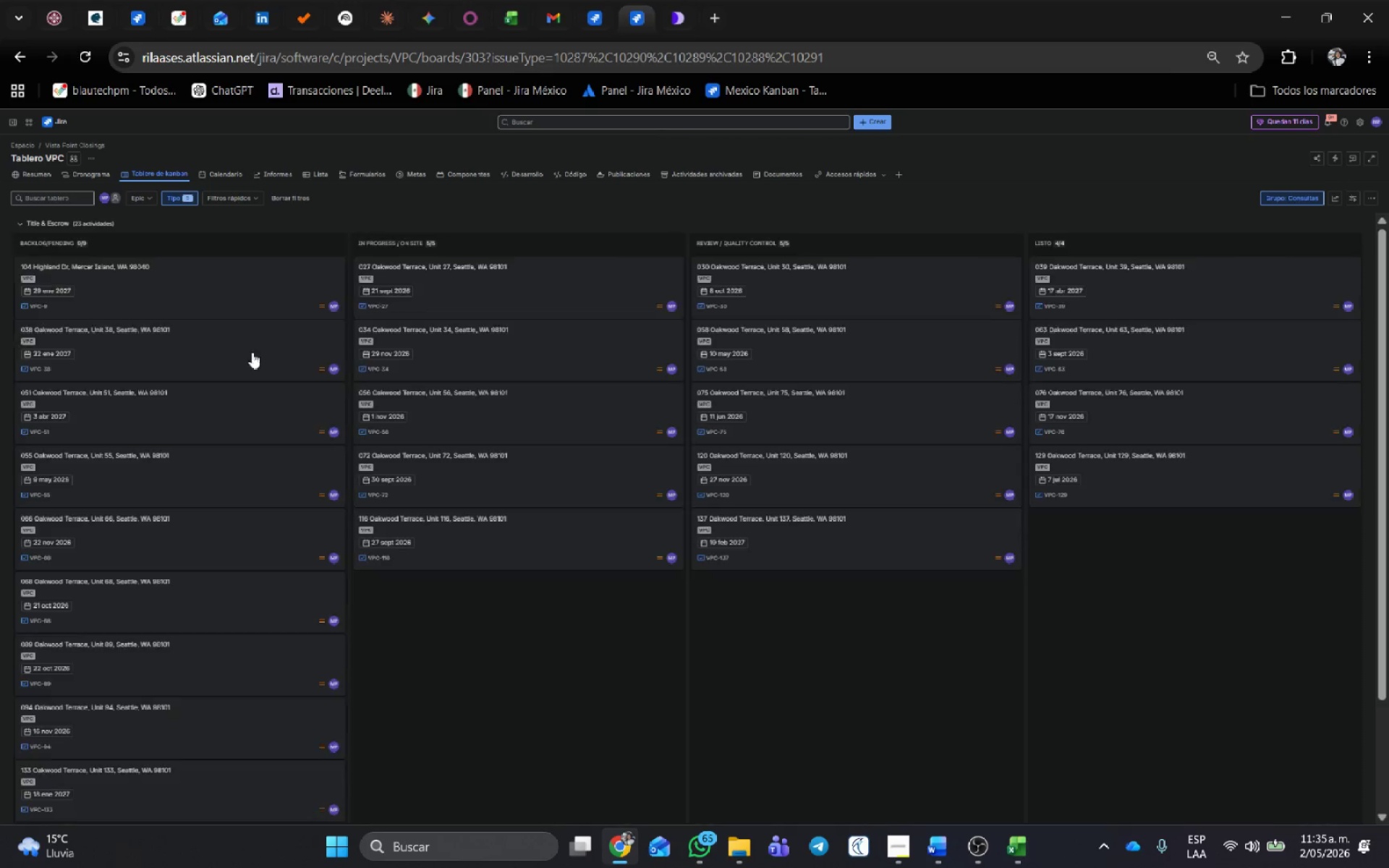 
hold_key(key=ControlLeft, duration=0.59)
scroll: coordinate [307, 426], scroll_direction: up, amount: 1.0
 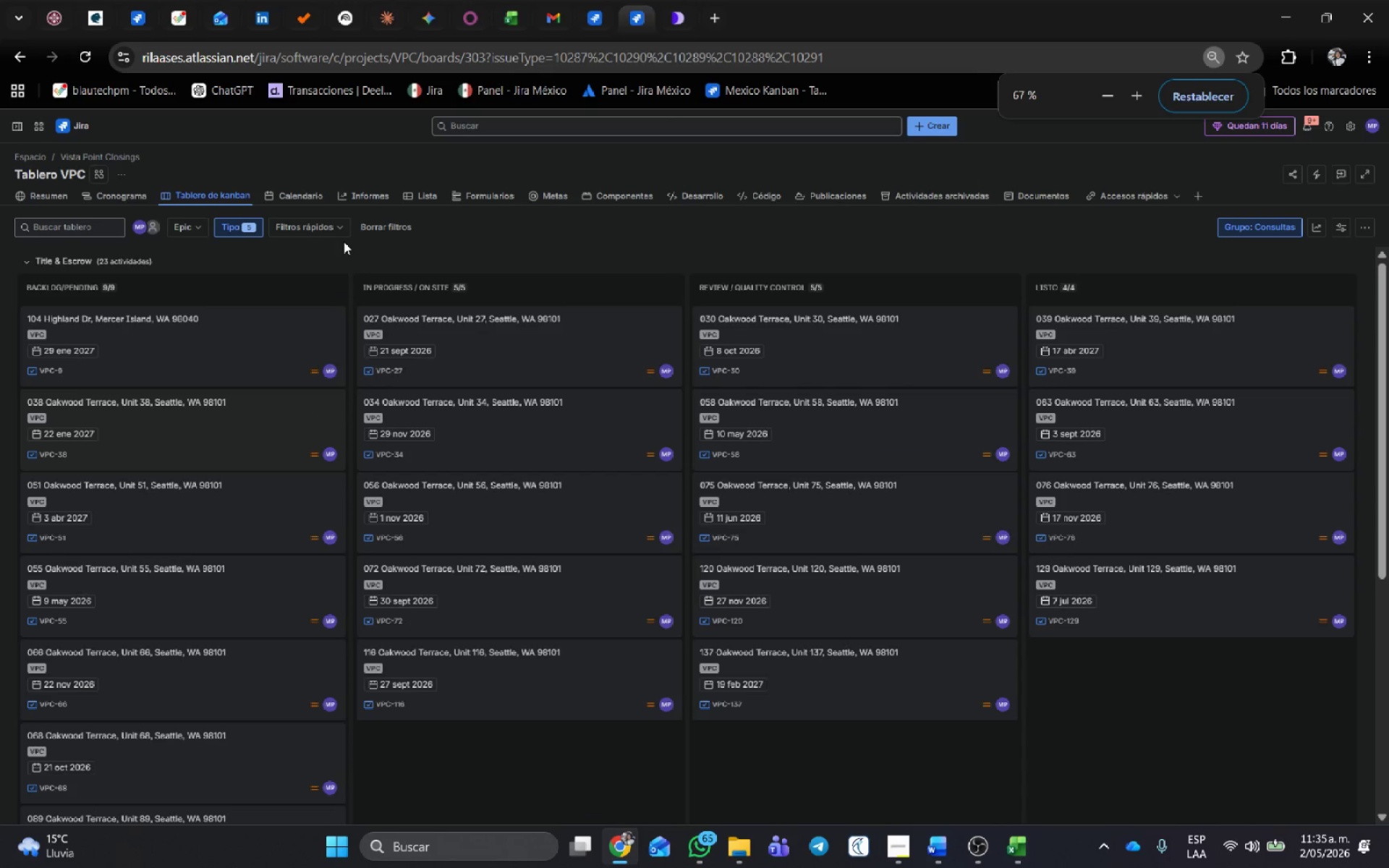 
key(Meta+Shift+ShiftLeft)
 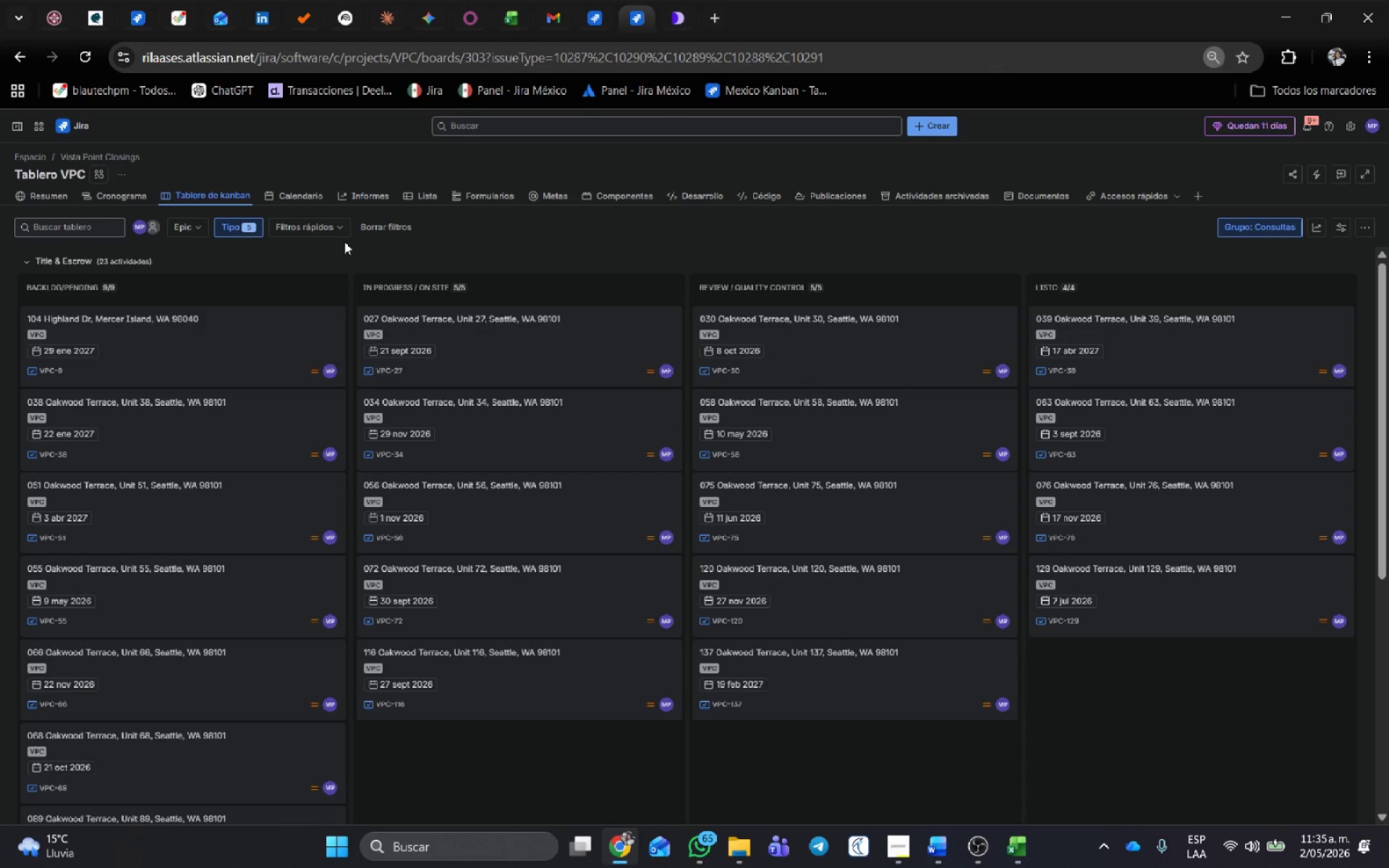 
key(Meta+Shift+S)
 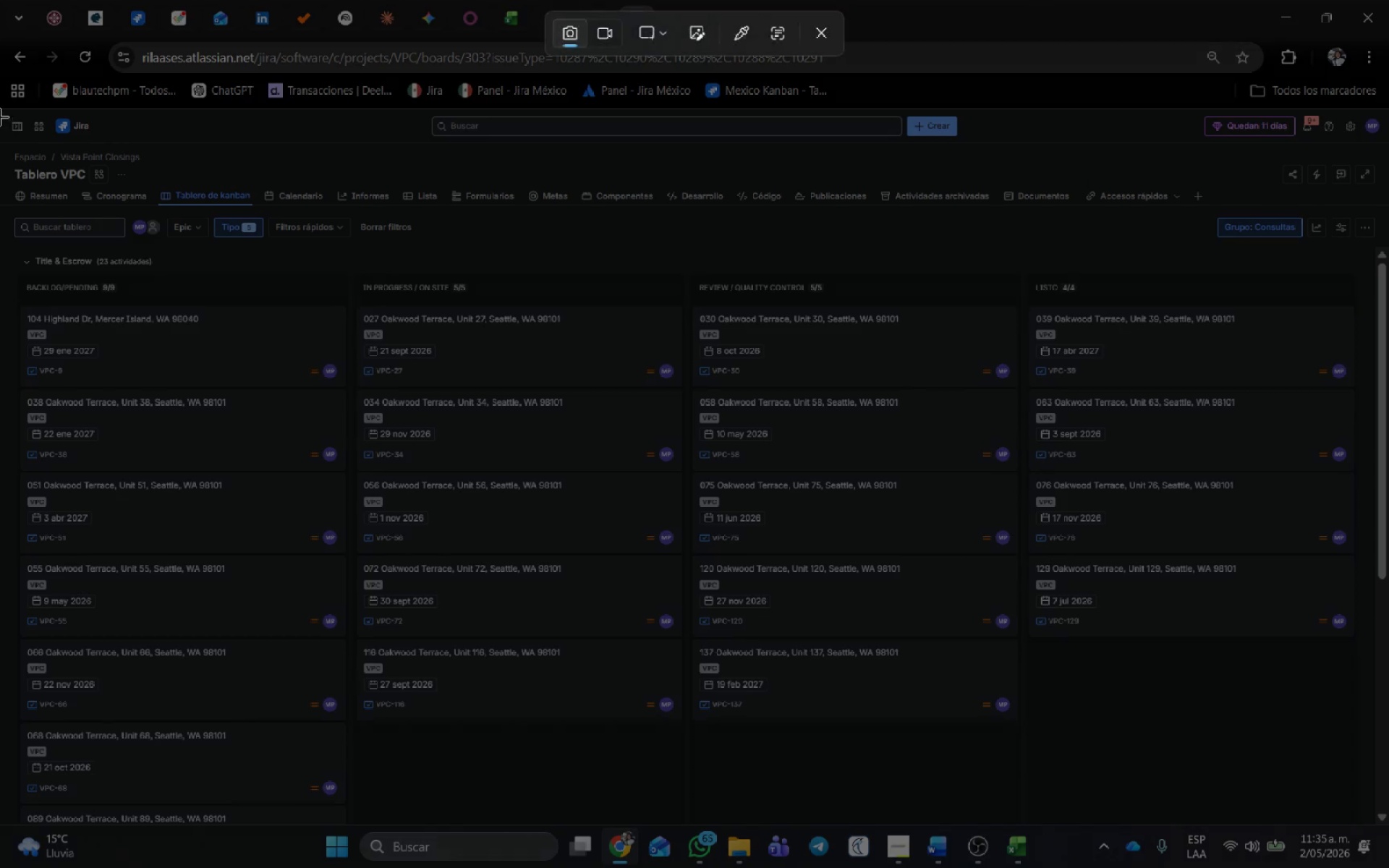 
left_click_drag(start_coordinate=[1, 110], to_coordinate=[1385, 831])
 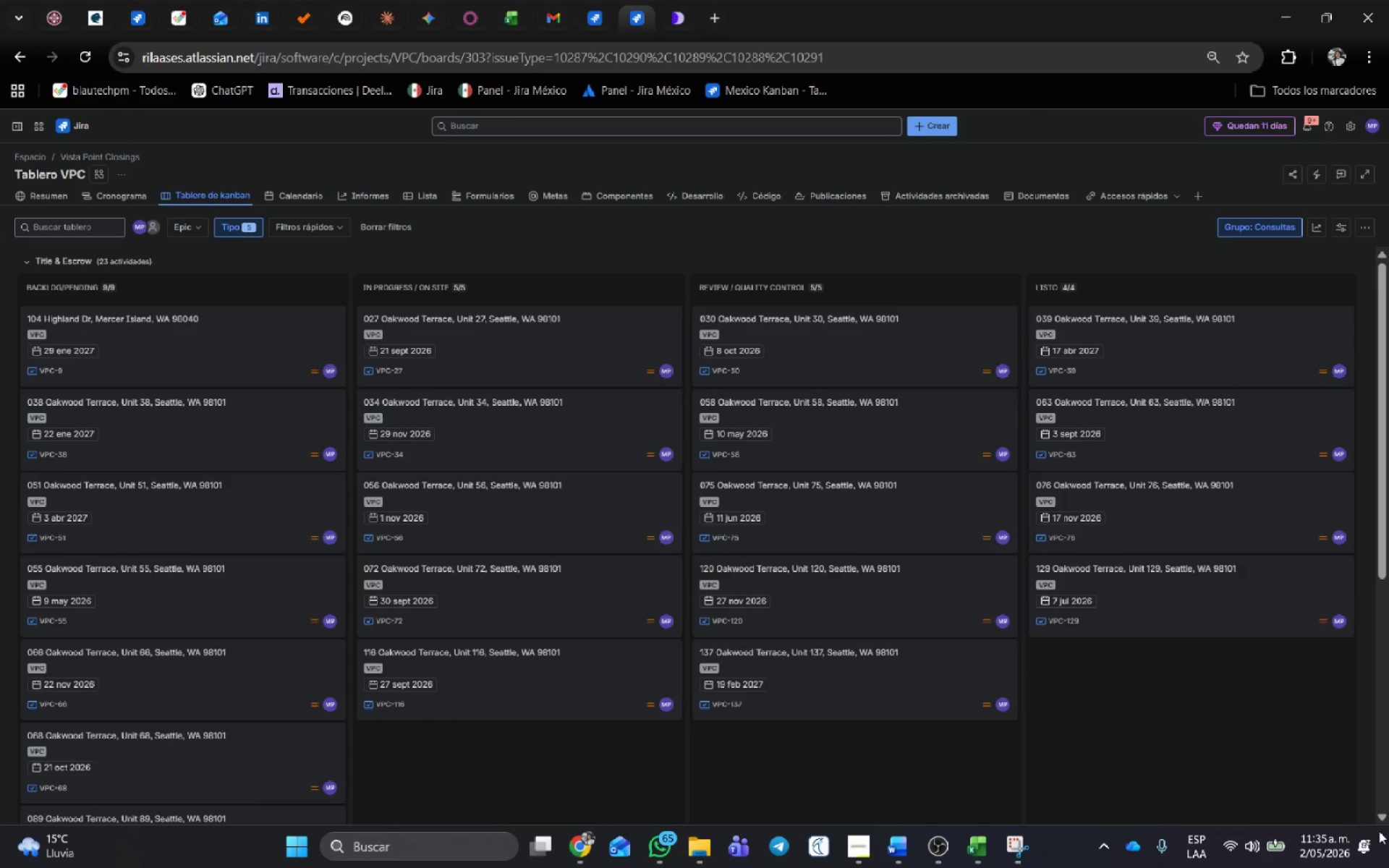 
key(Alt+AltLeft)
 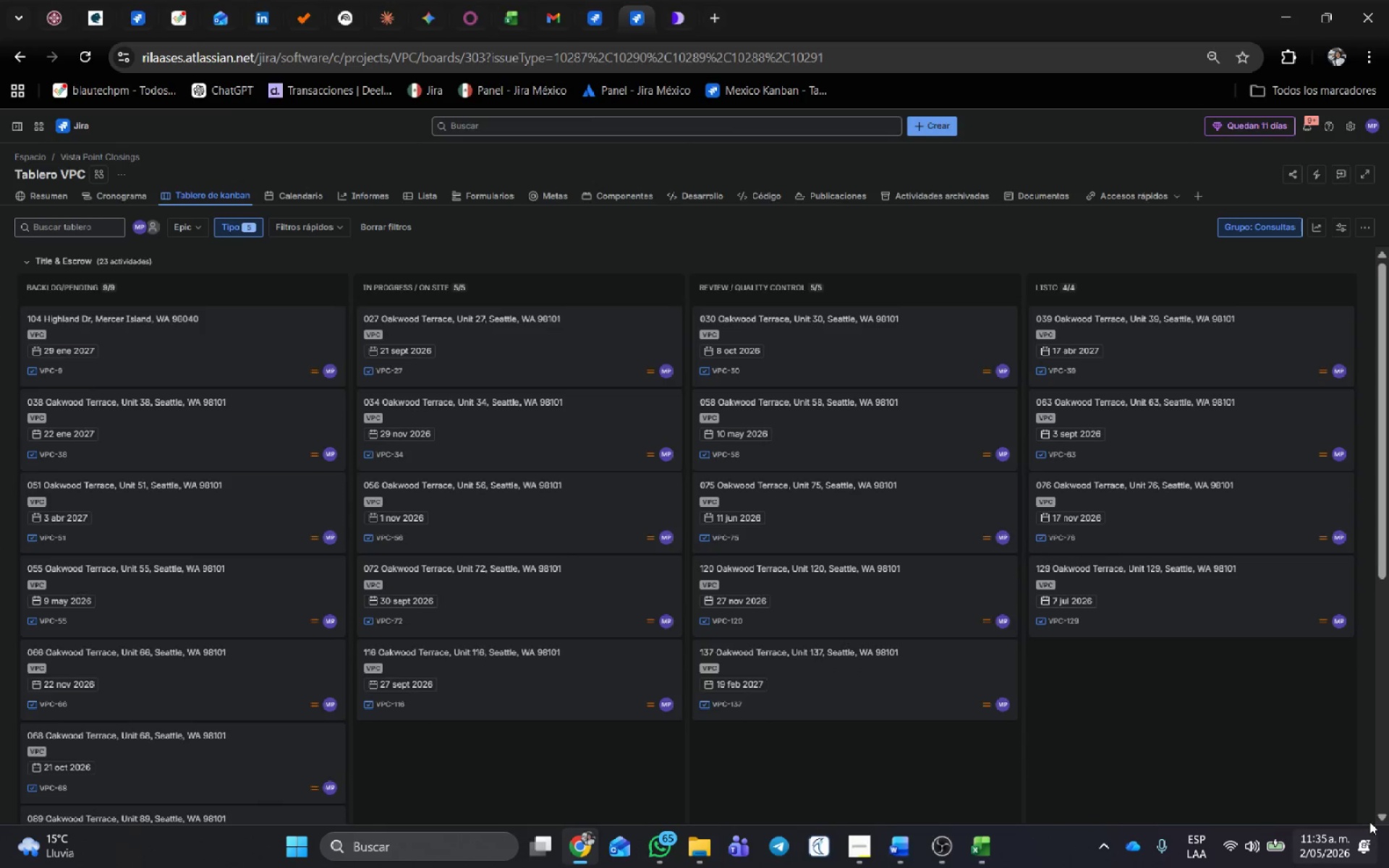 
key(Alt+Tab)
 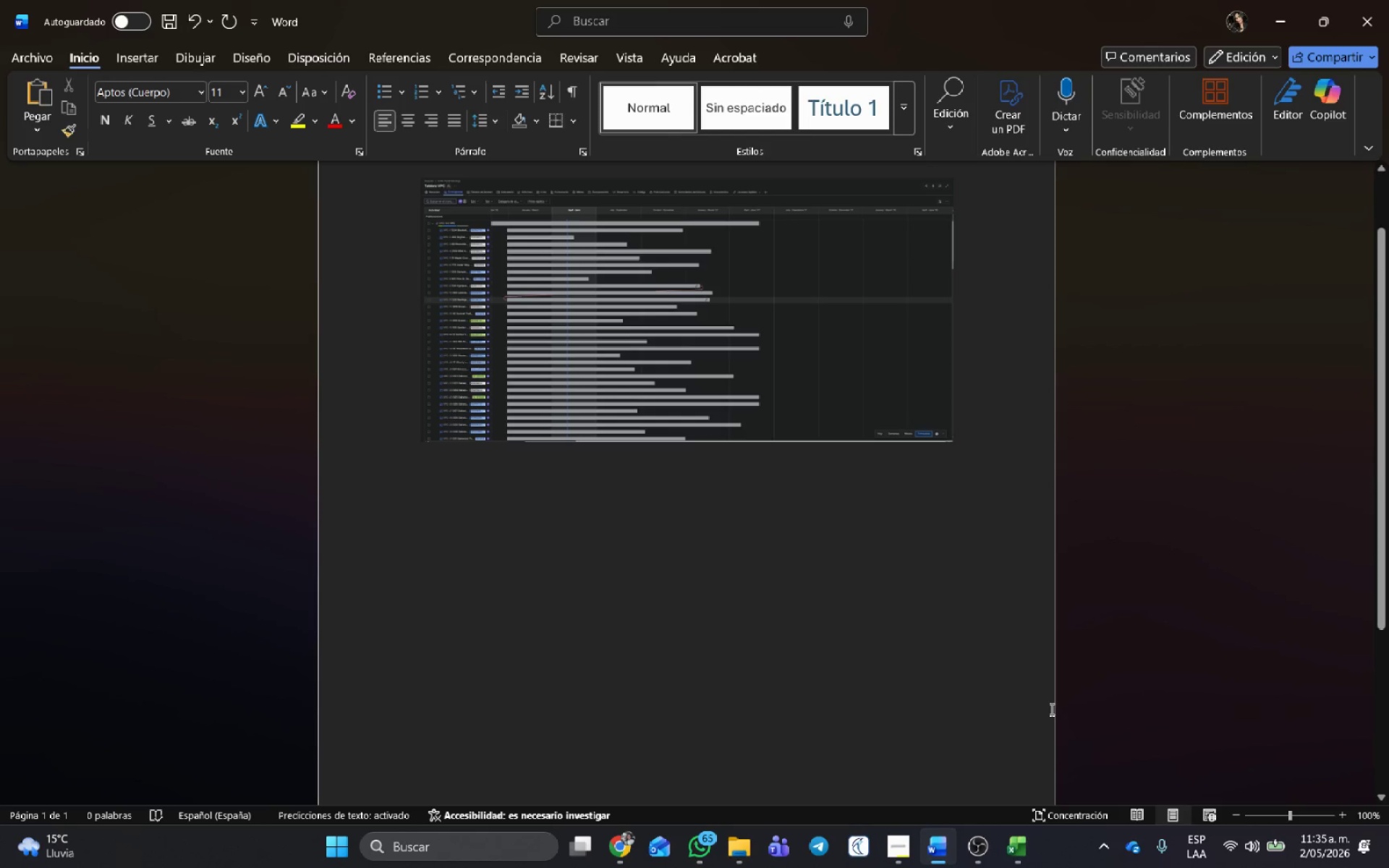 
key(Enter)
 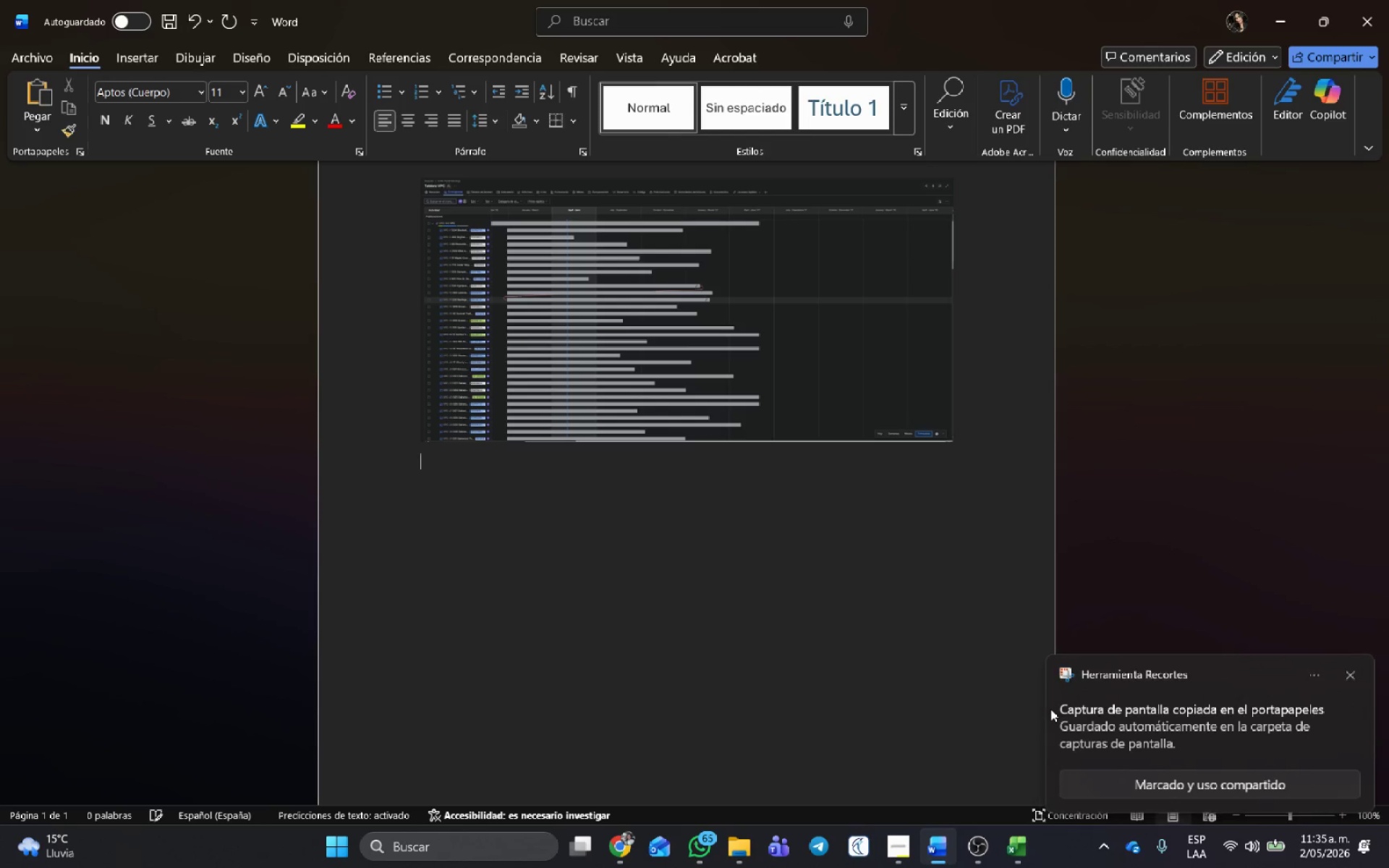 
key(Enter)
 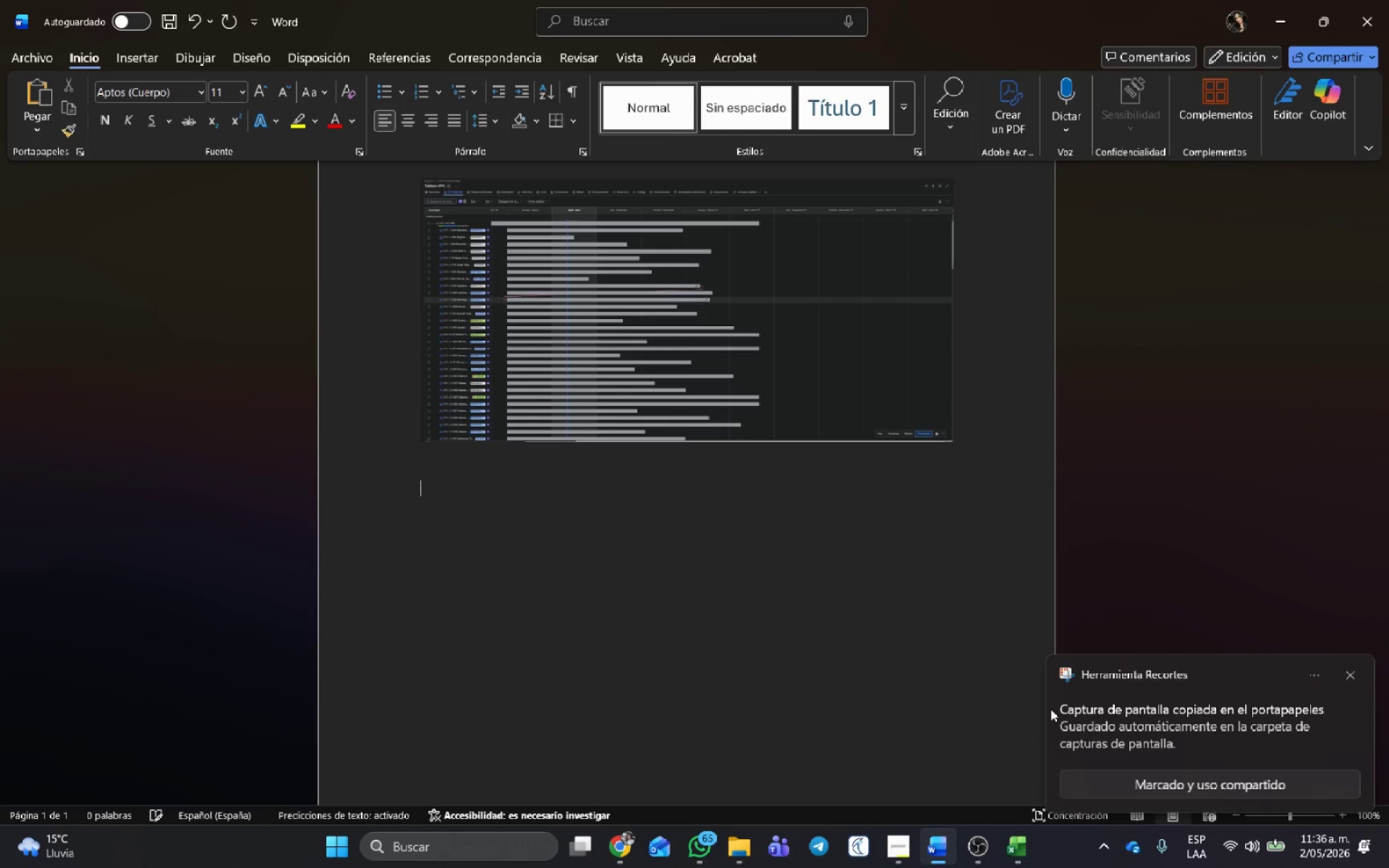 
key(Control+ControlLeft)
 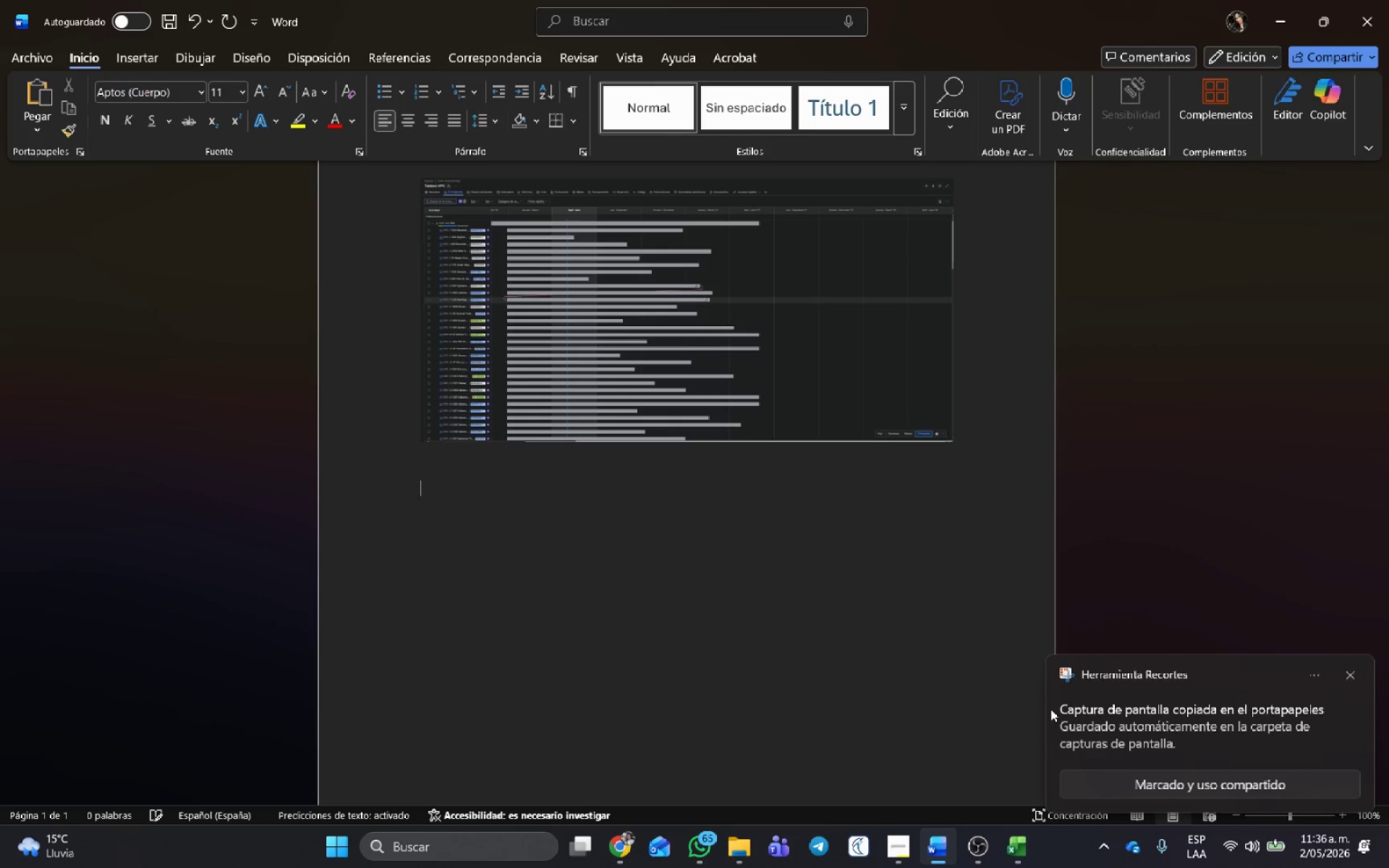 
key(Control+V)
 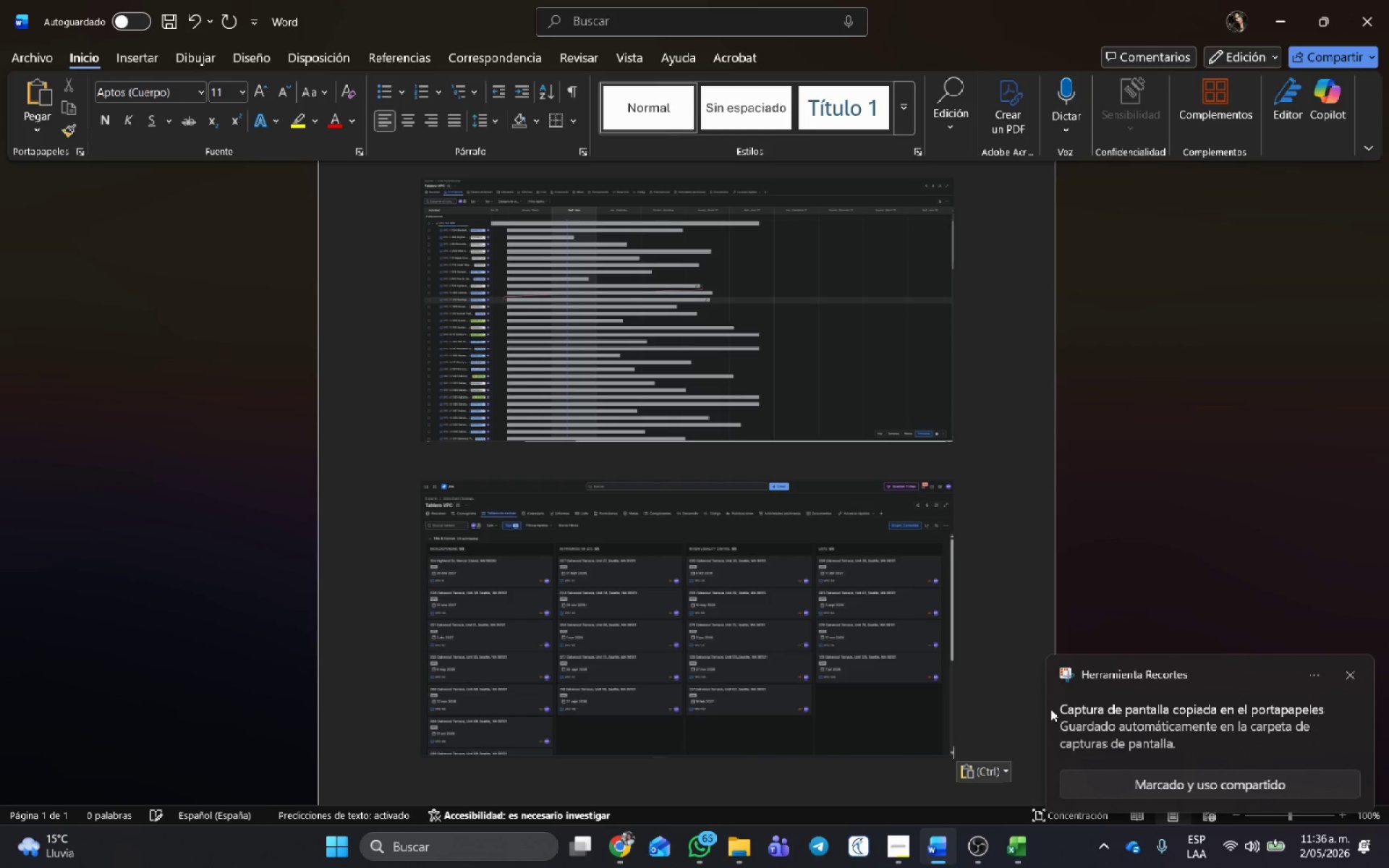 
key(Alt+AltLeft)
 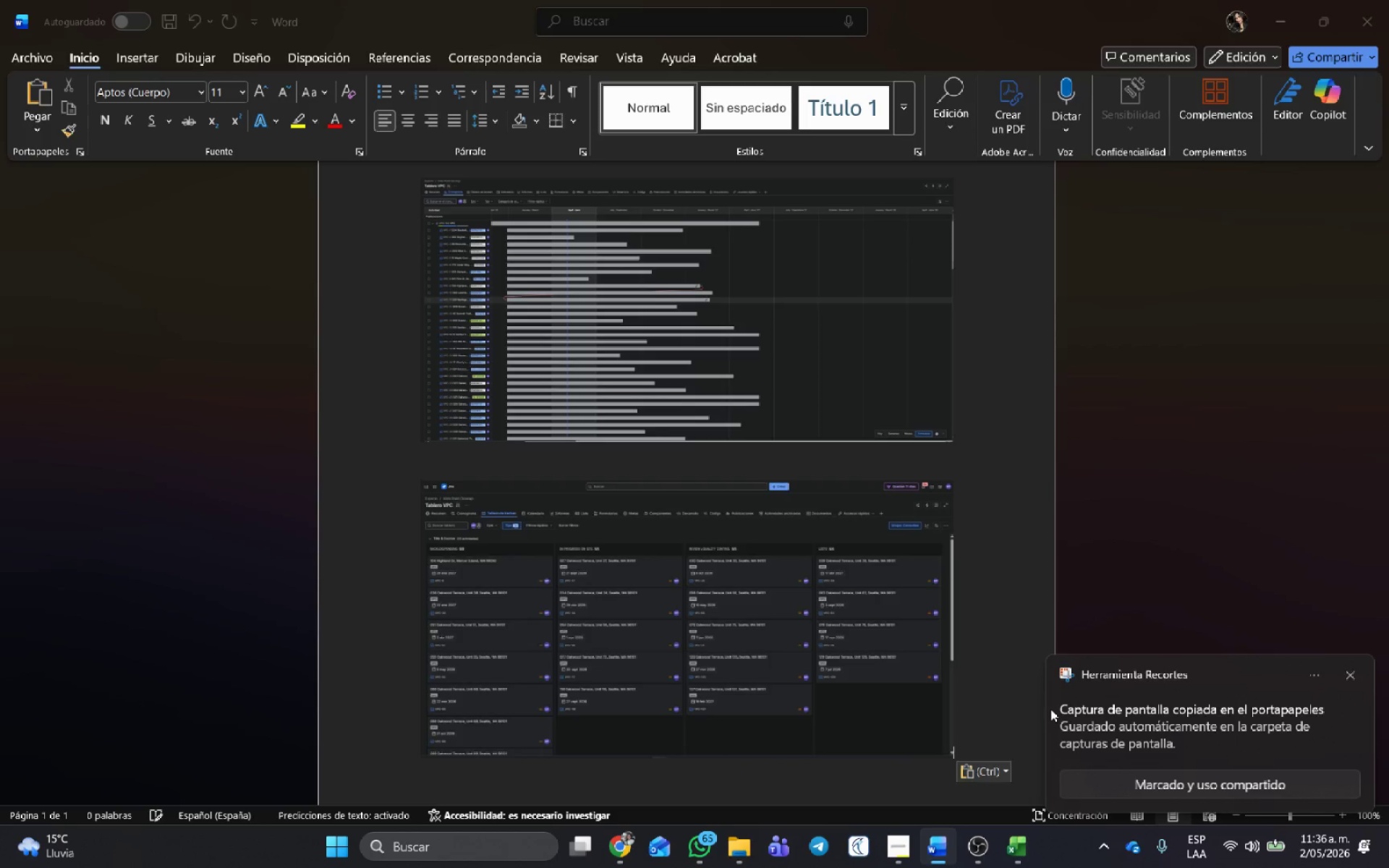 
key(Alt+Tab)
 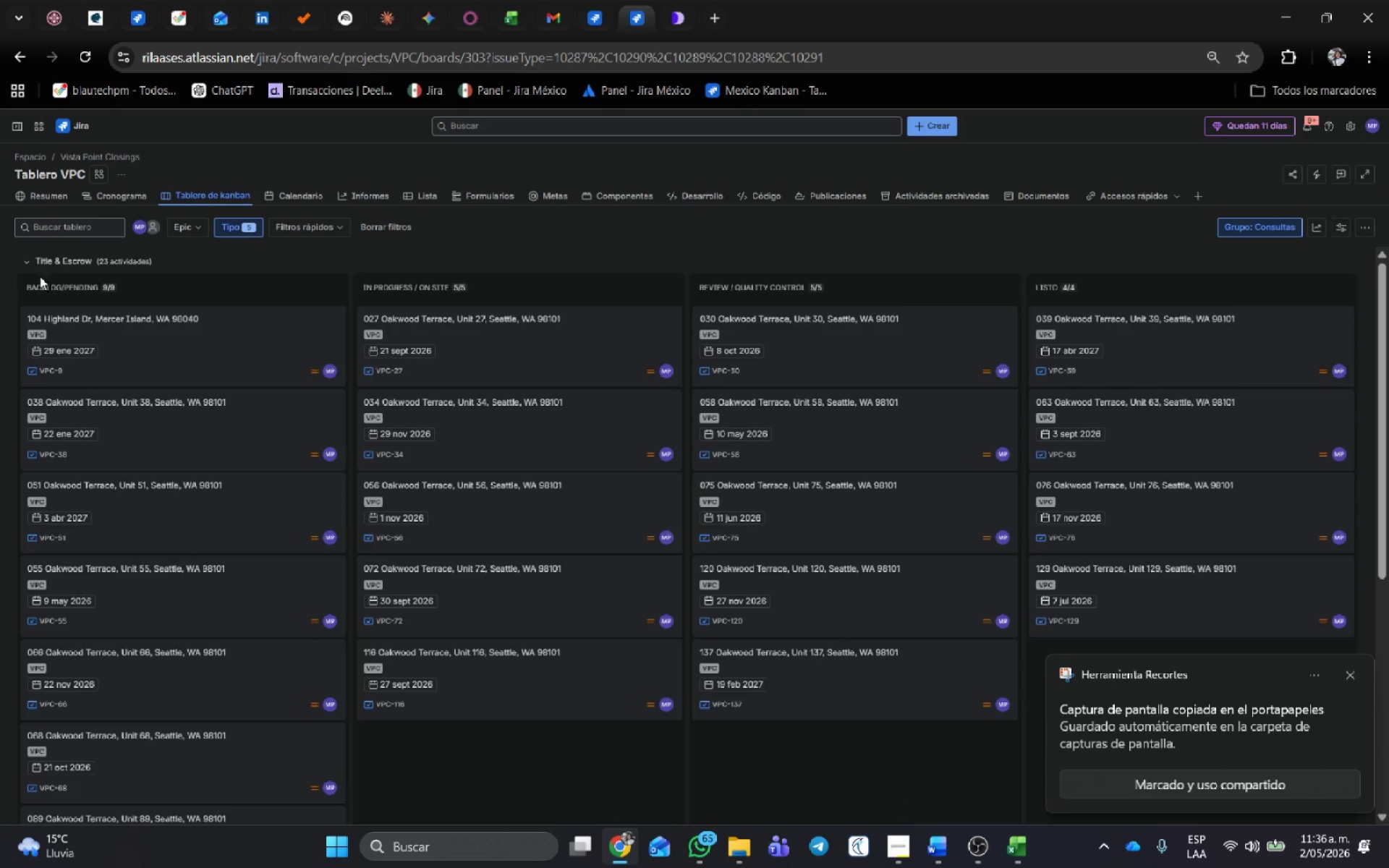 
left_click([28, 261])
 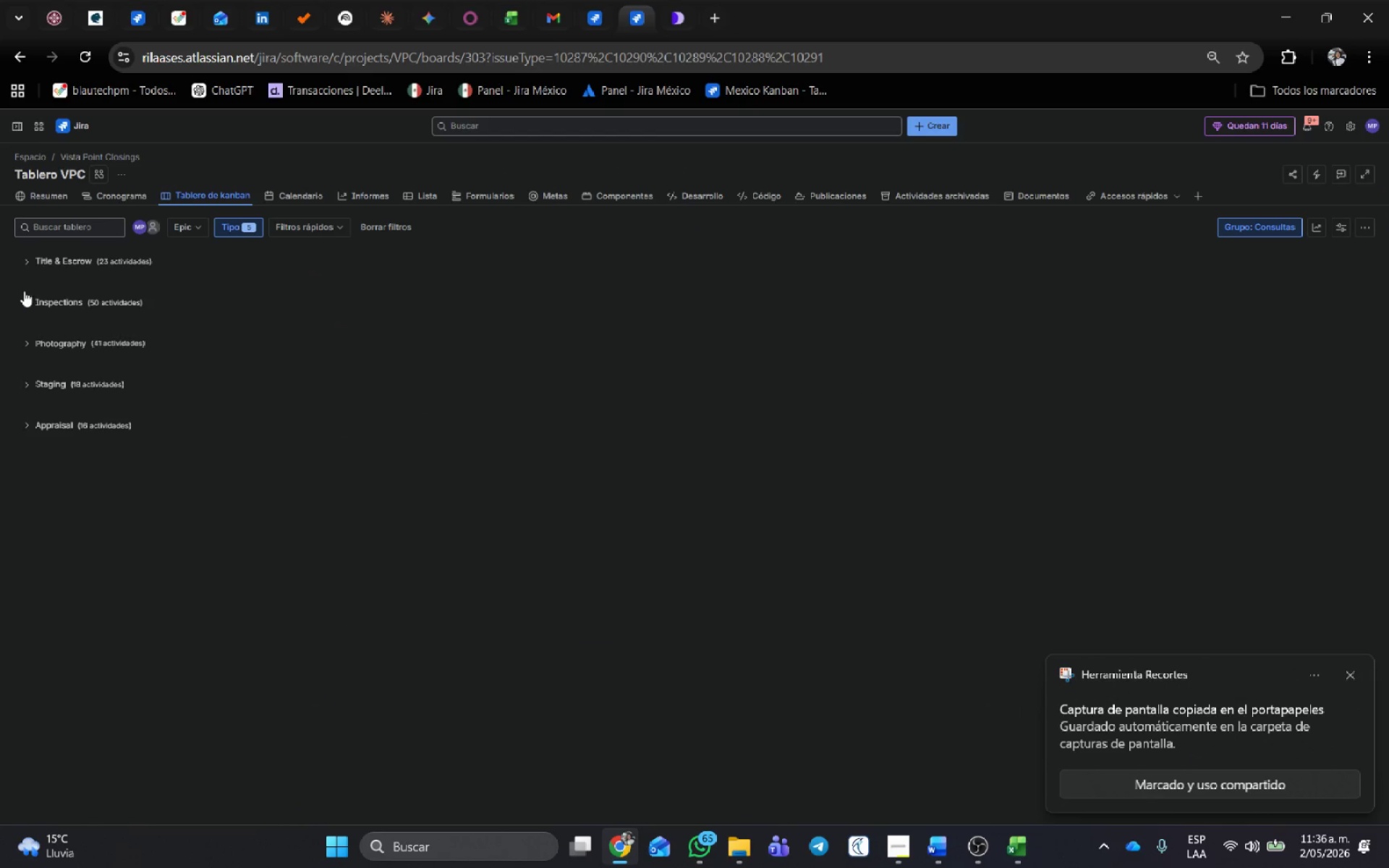 
left_click([25, 297])
 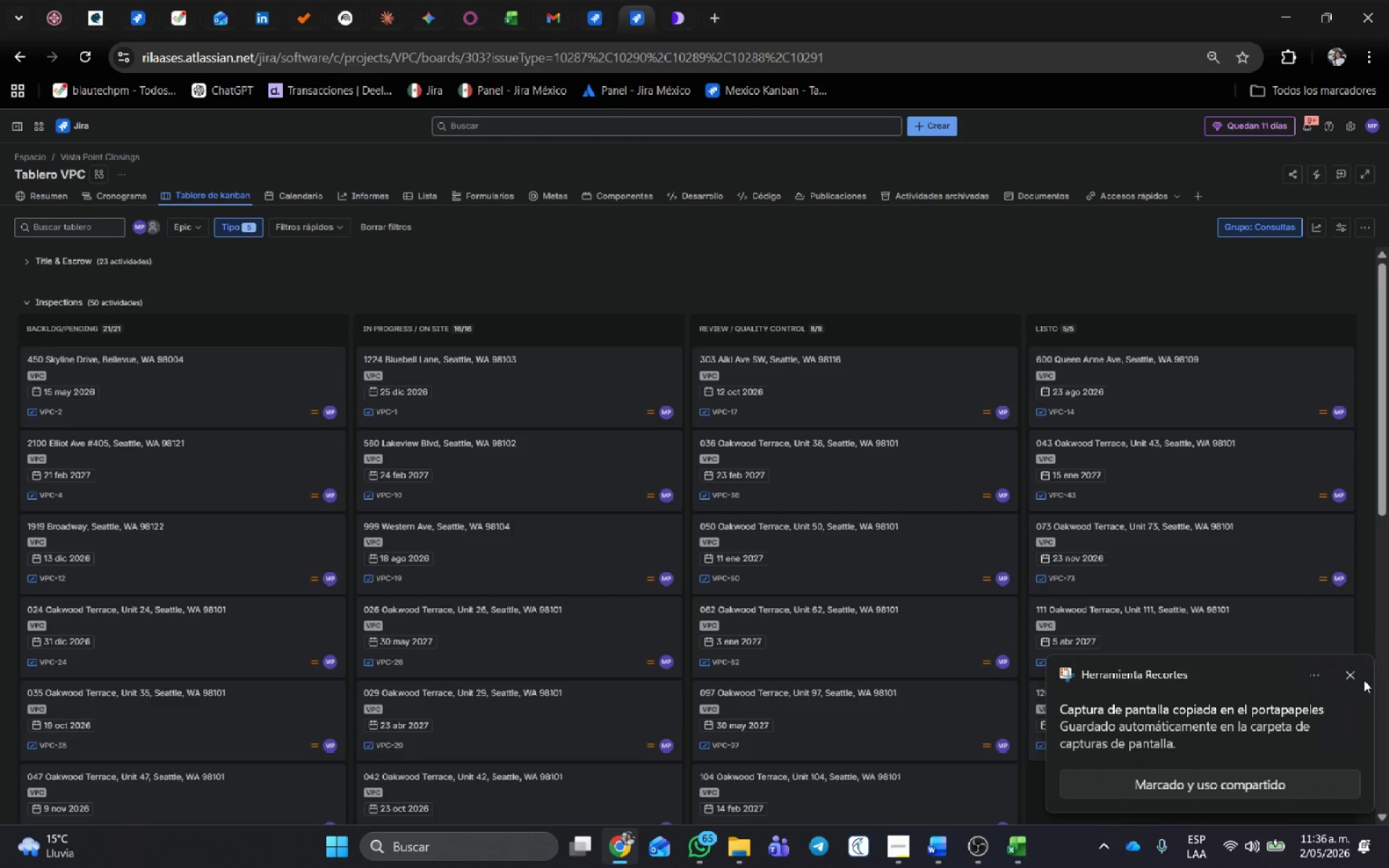 
left_click([1350, 677])
 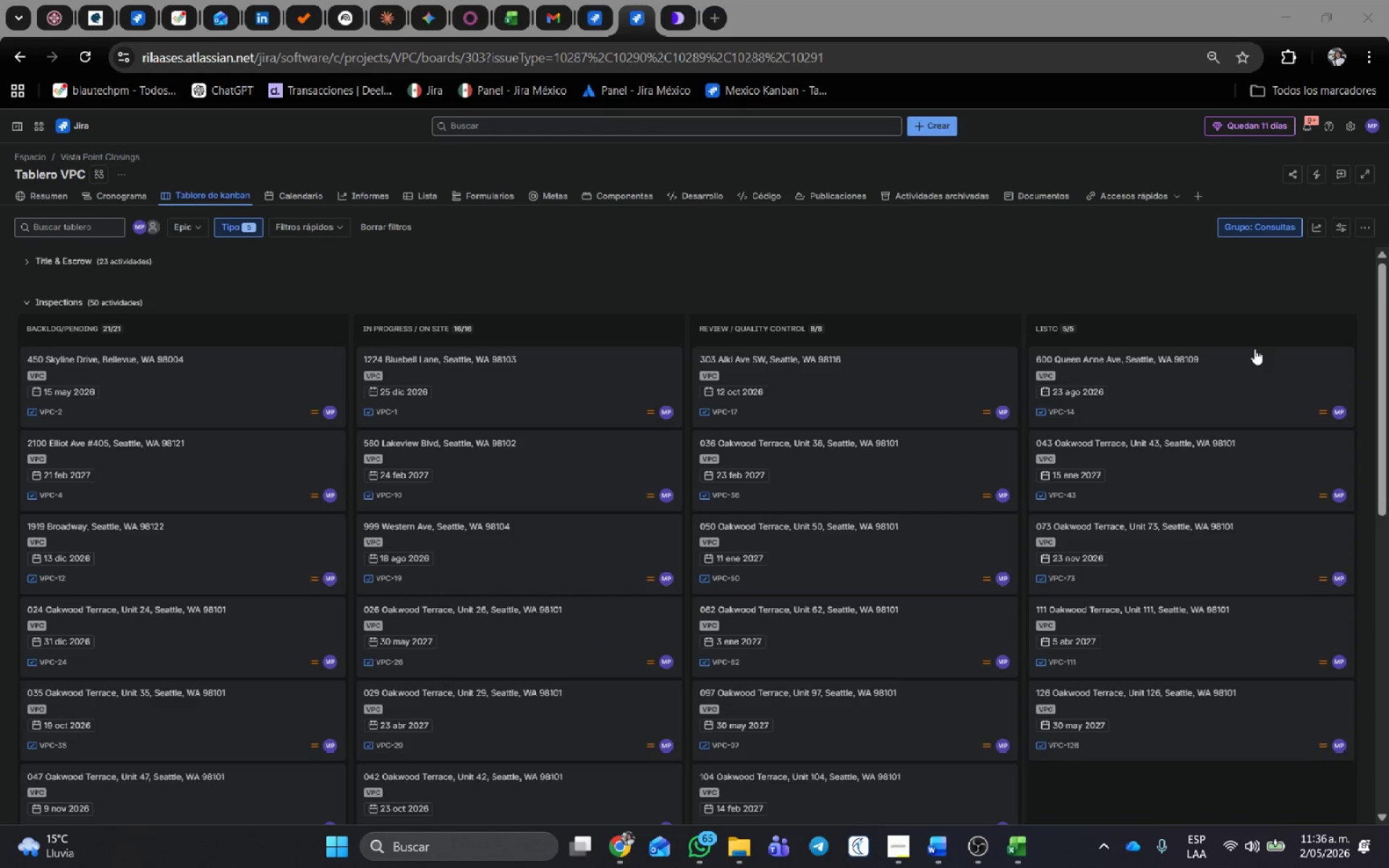 
key(Meta+Shift+S)
 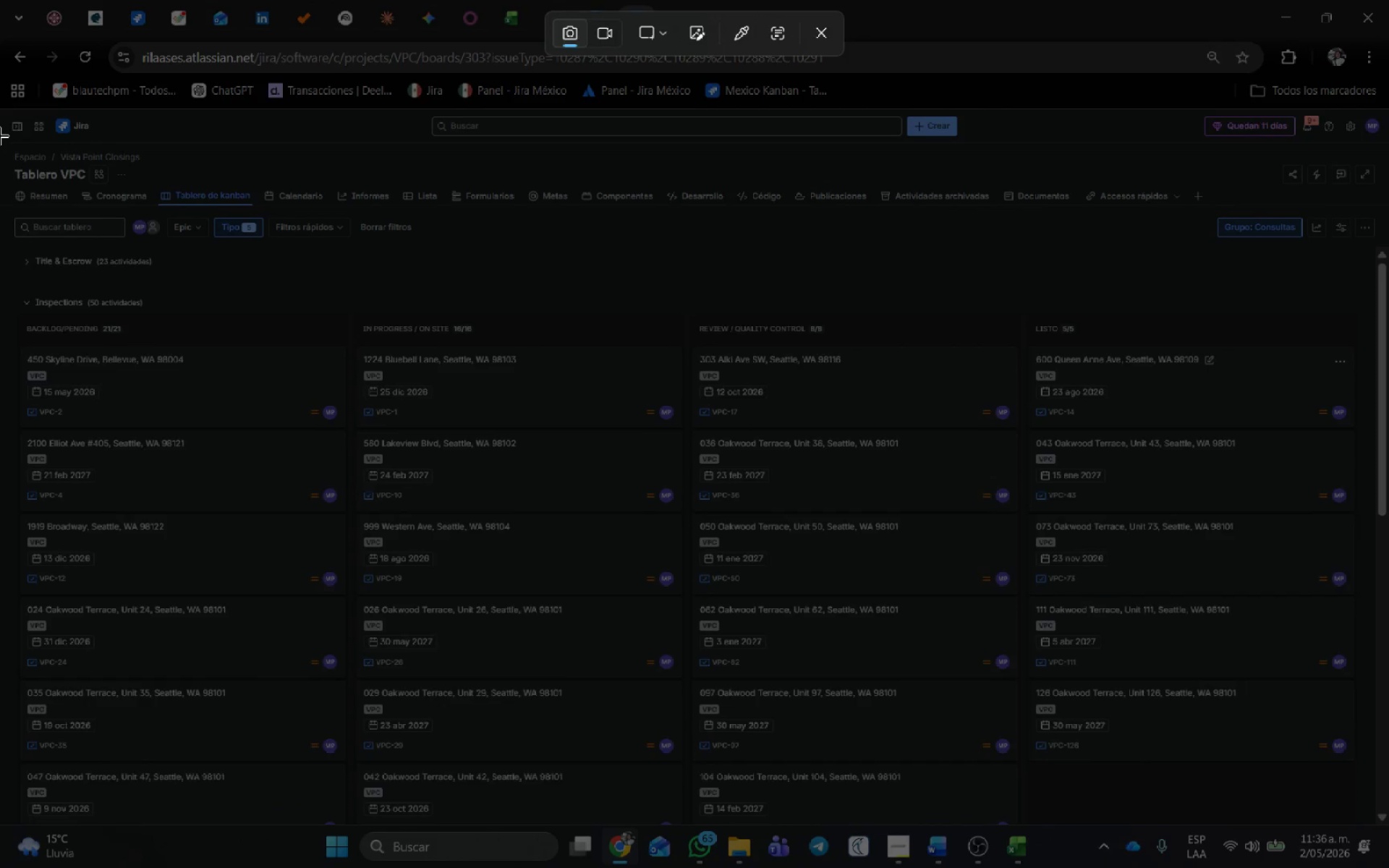 
left_click_drag(start_coordinate=[0, 106], to_coordinate=[1376, 830])
 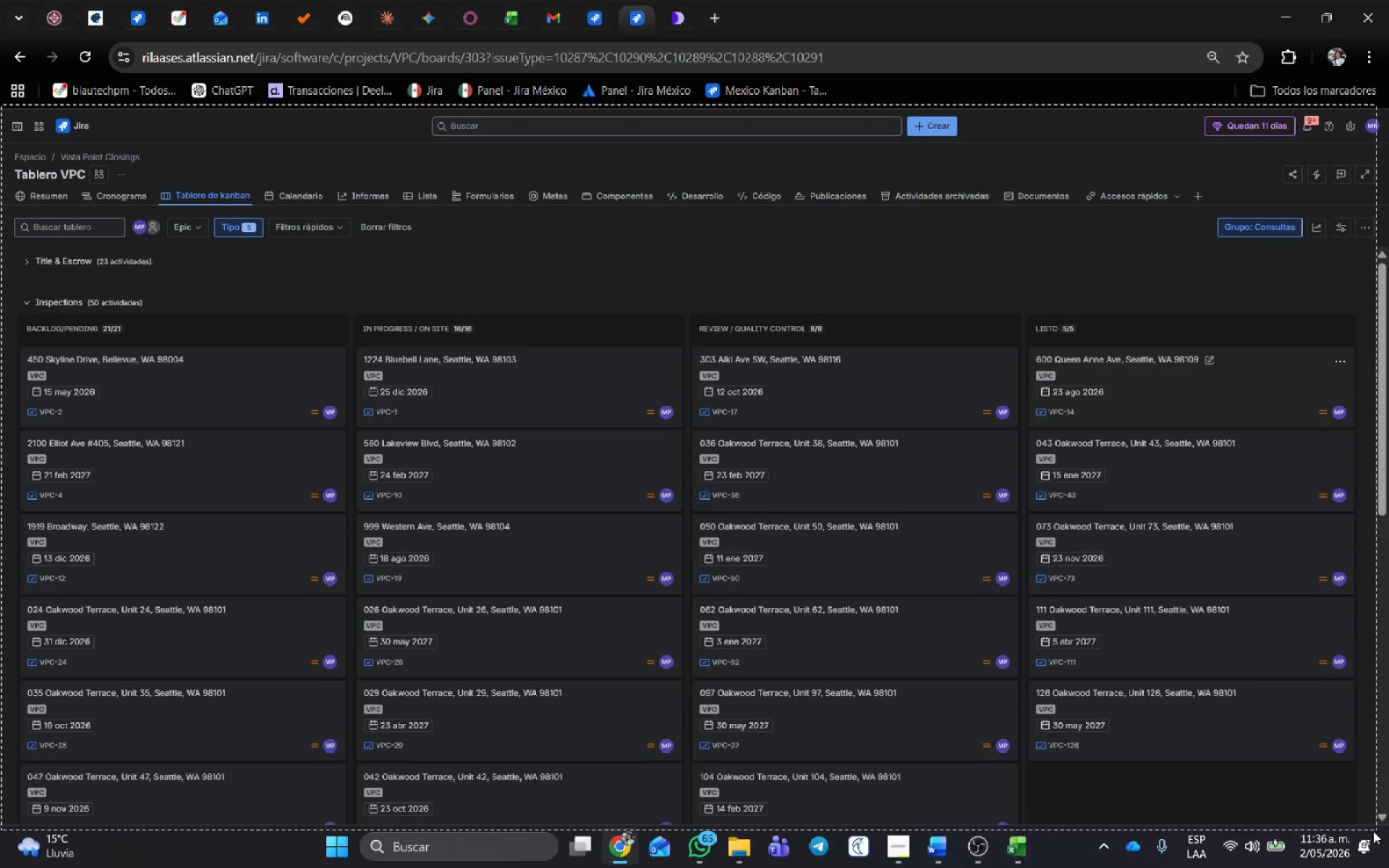 
key(Alt+AltLeft)
 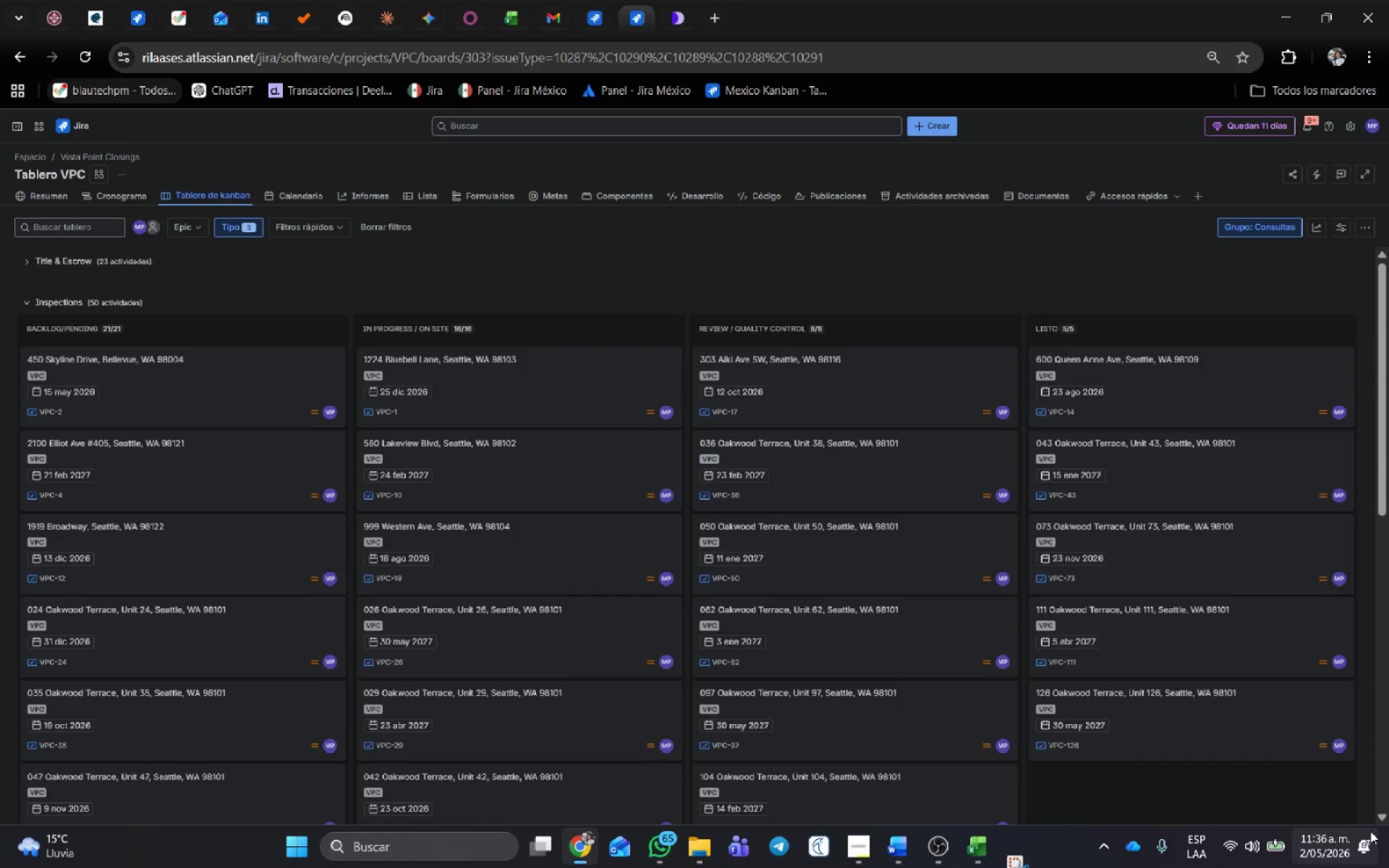 
key(Alt+Tab)
 